 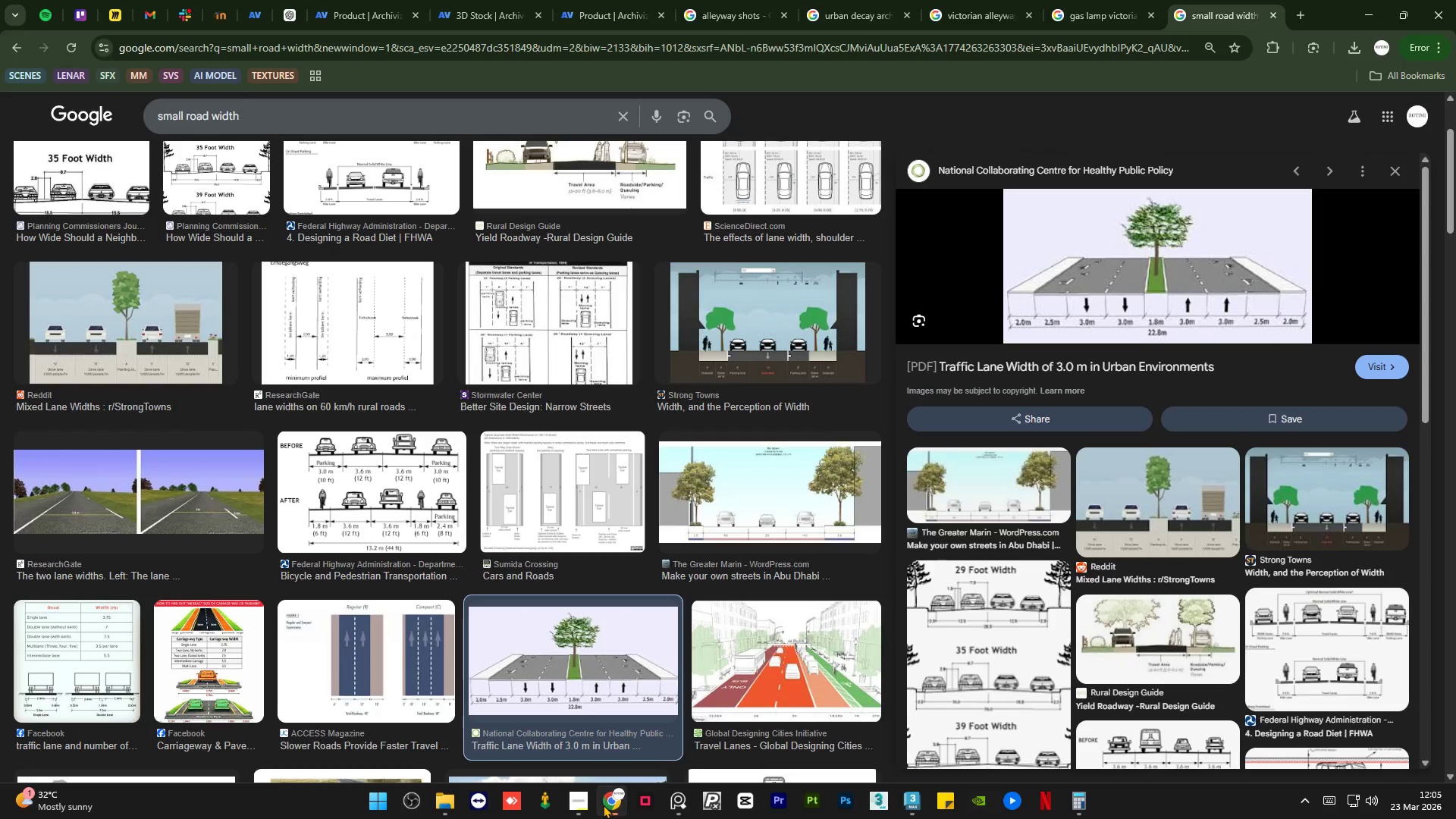 
left_click([603, 805])
 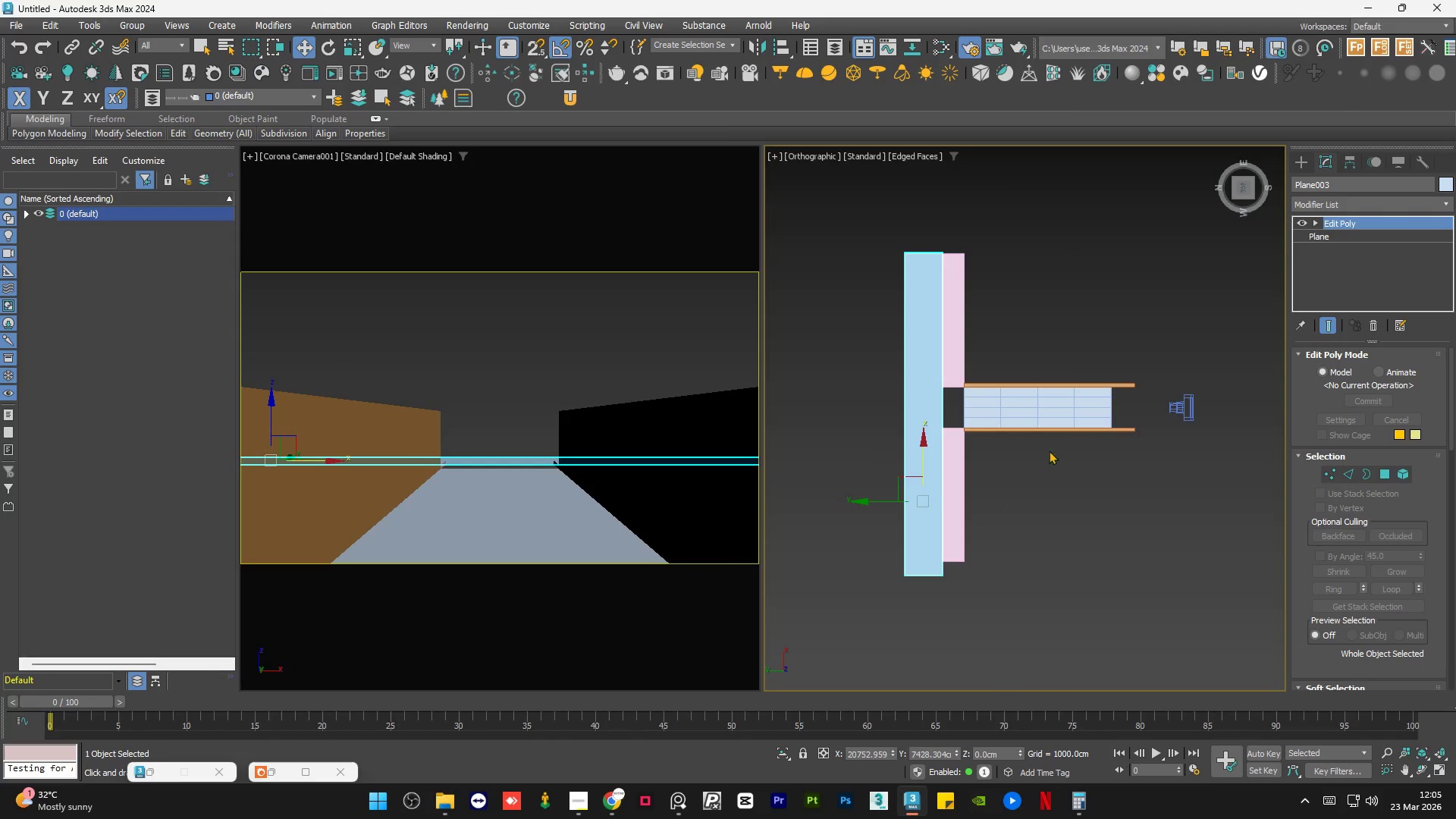 
left_click([1075, 544])
 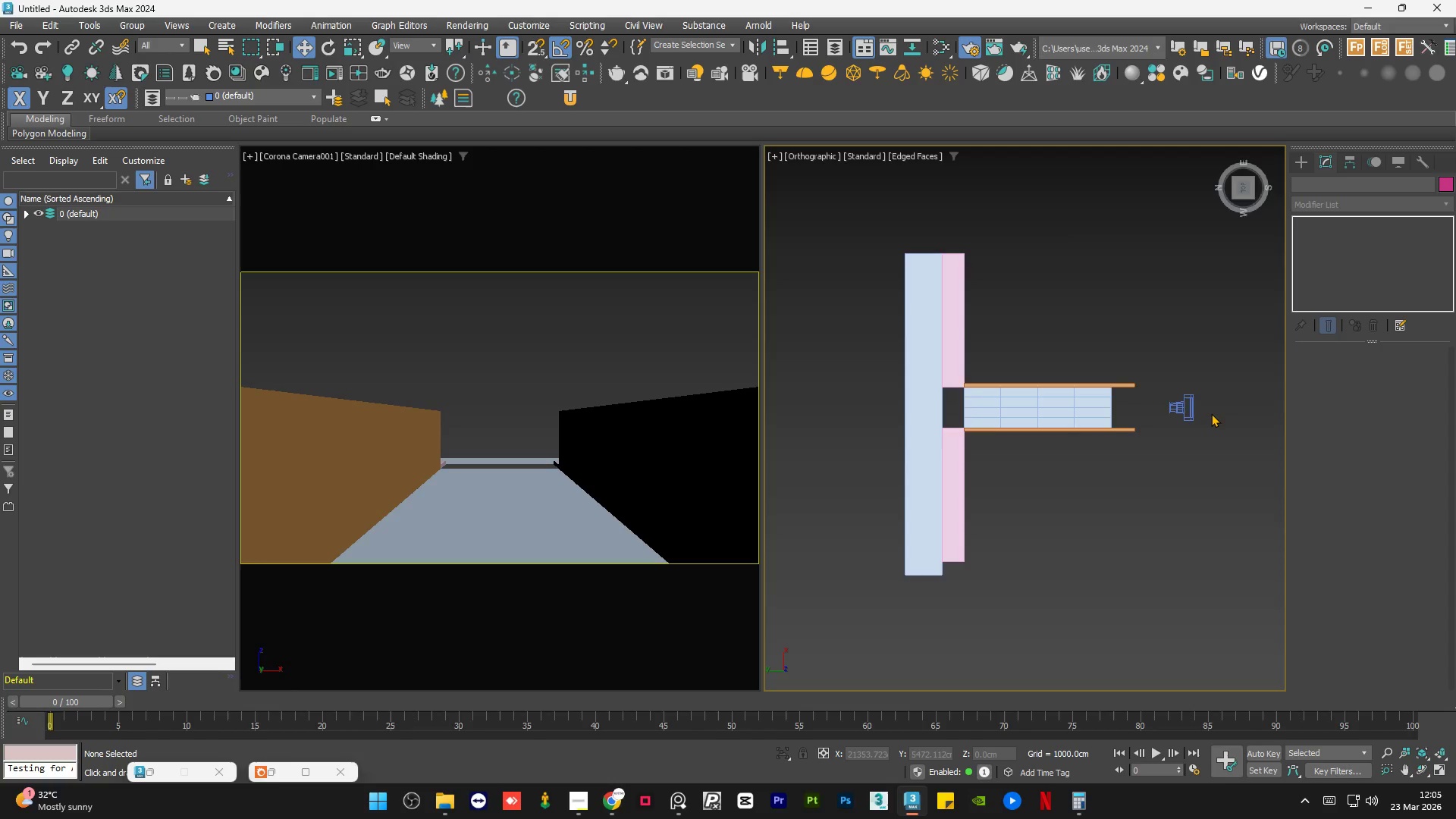 
scroll: coordinate [1211, 413], scroll_direction: down, amount: 1.0
 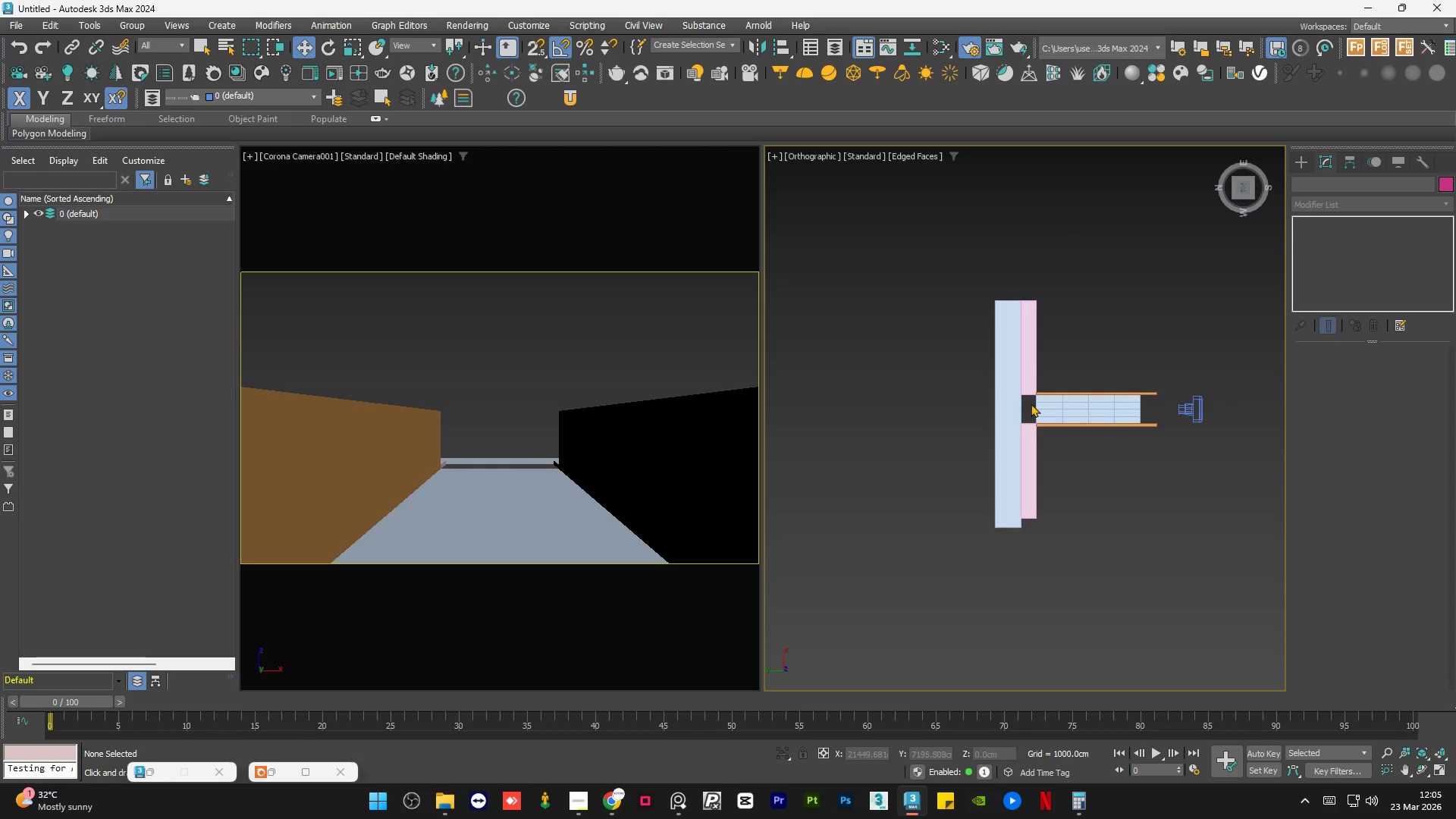 
left_click([996, 410])
 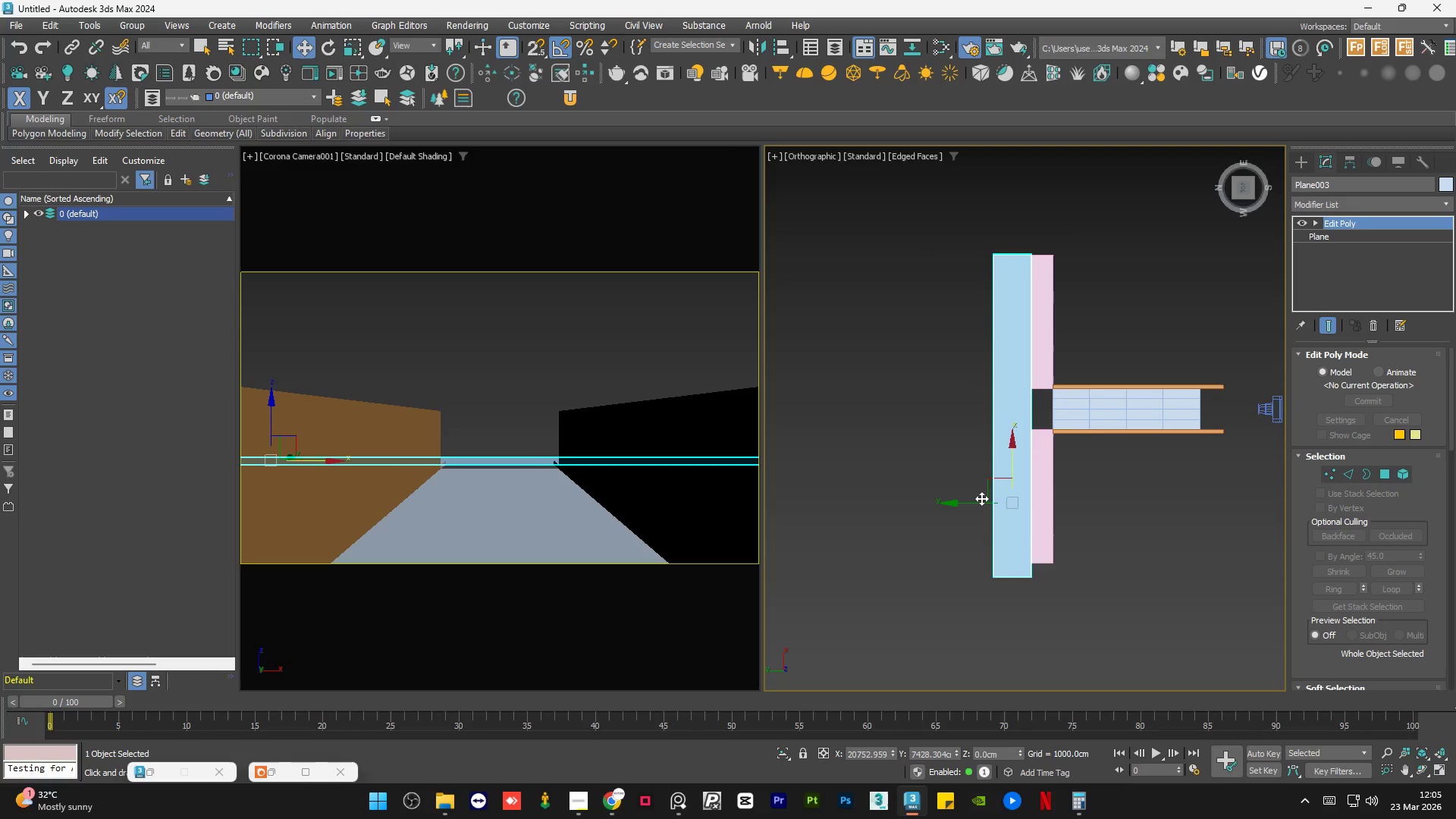 
scroll: coordinate [996, 410], scroll_direction: up, amount: 1.0
 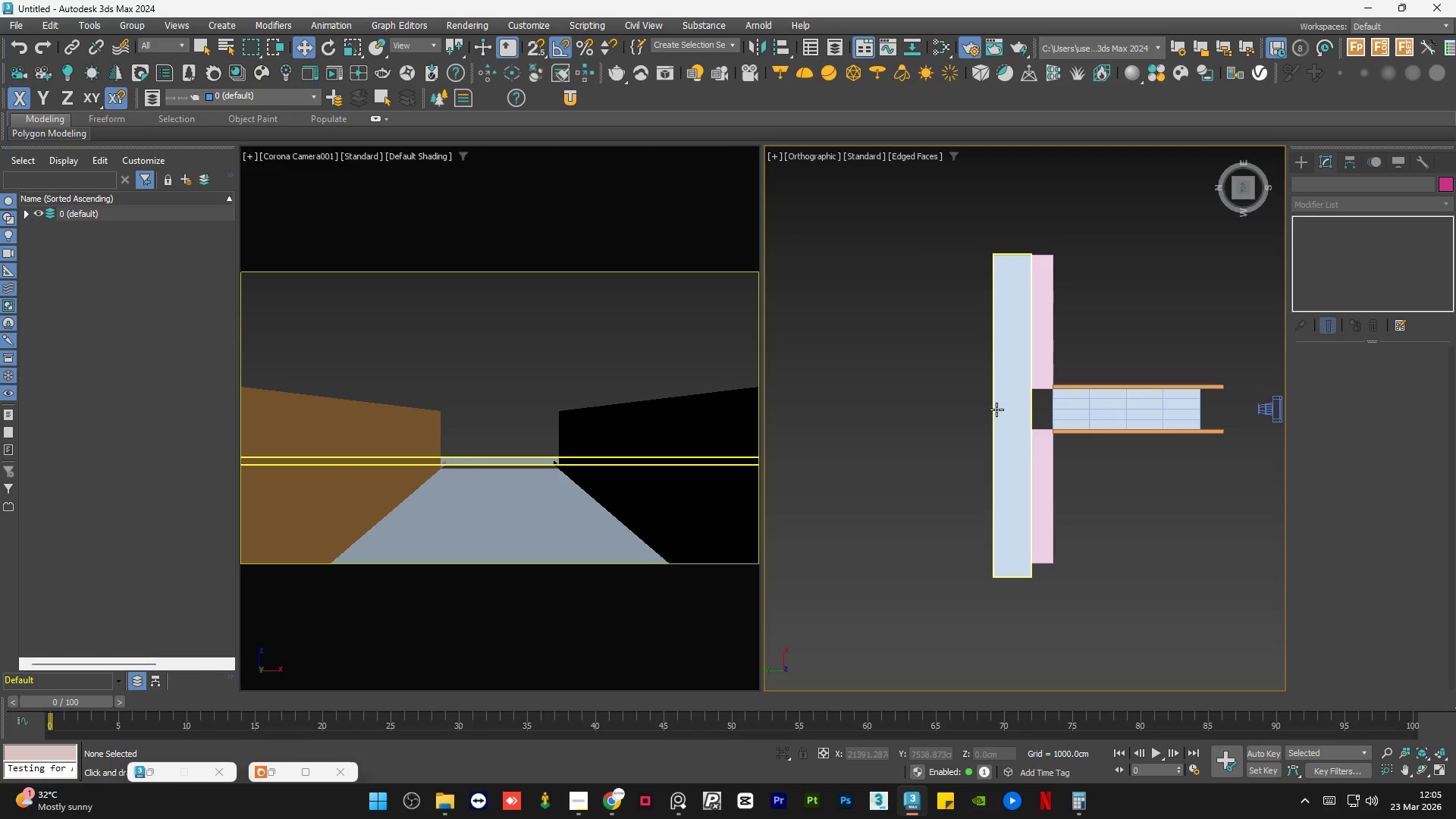 
hold_key(key=ShiftLeft, duration=1.0)
left_click_drag(start_coordinate=[981, 501], to_coordinate=[940, 502])
 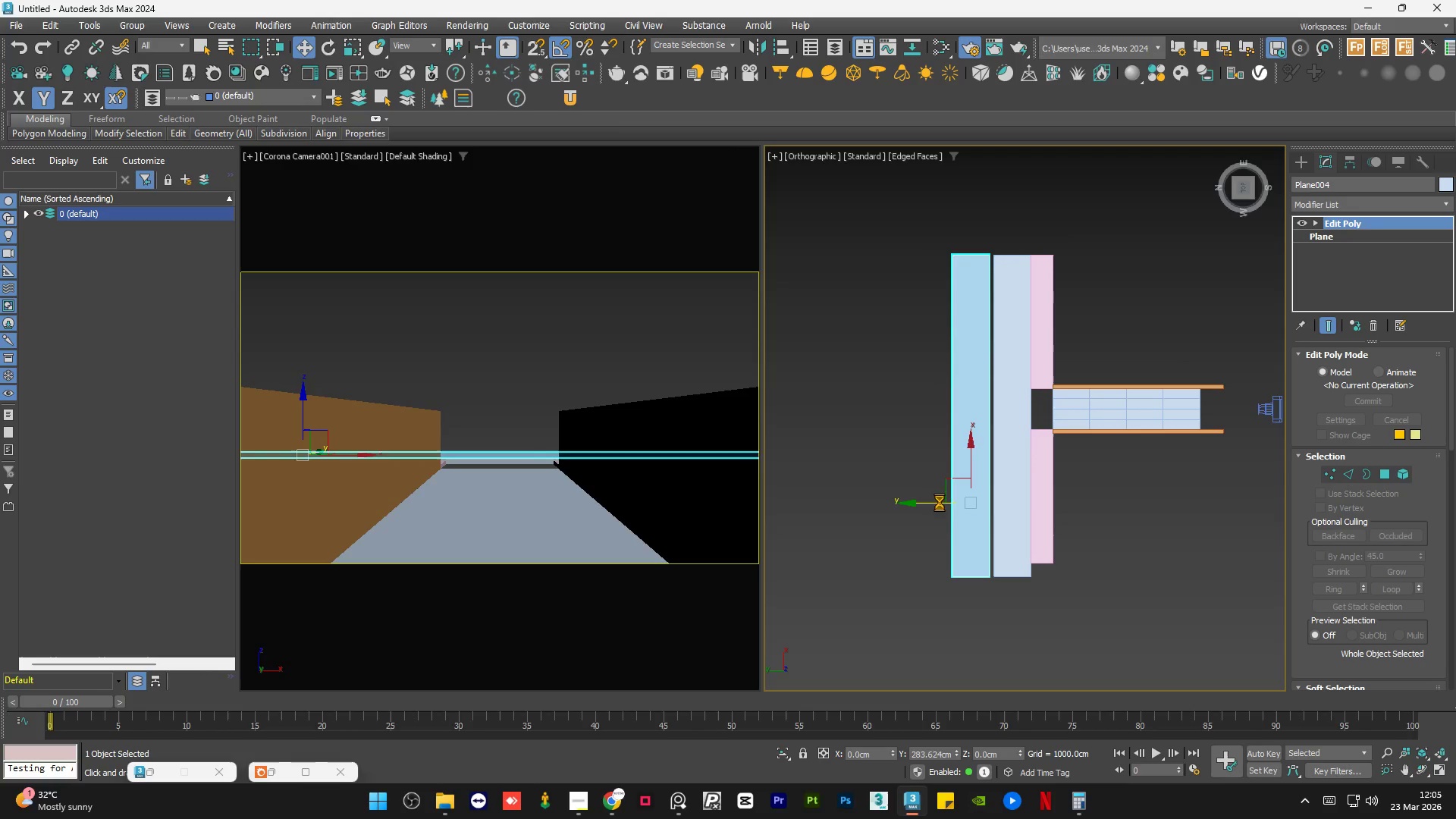 
key(Alt+AltLeft)
 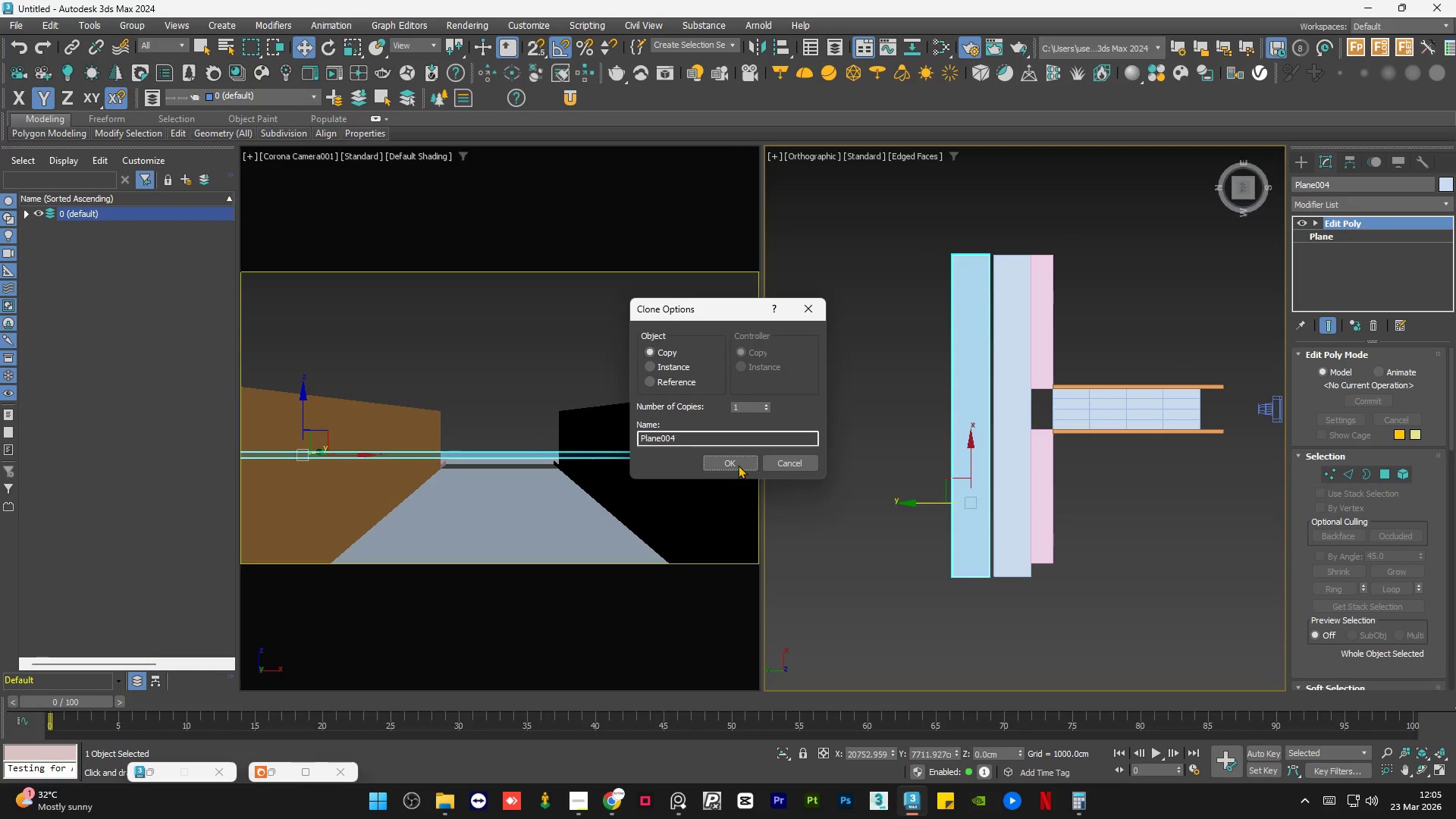 
left_click([738, 465])
 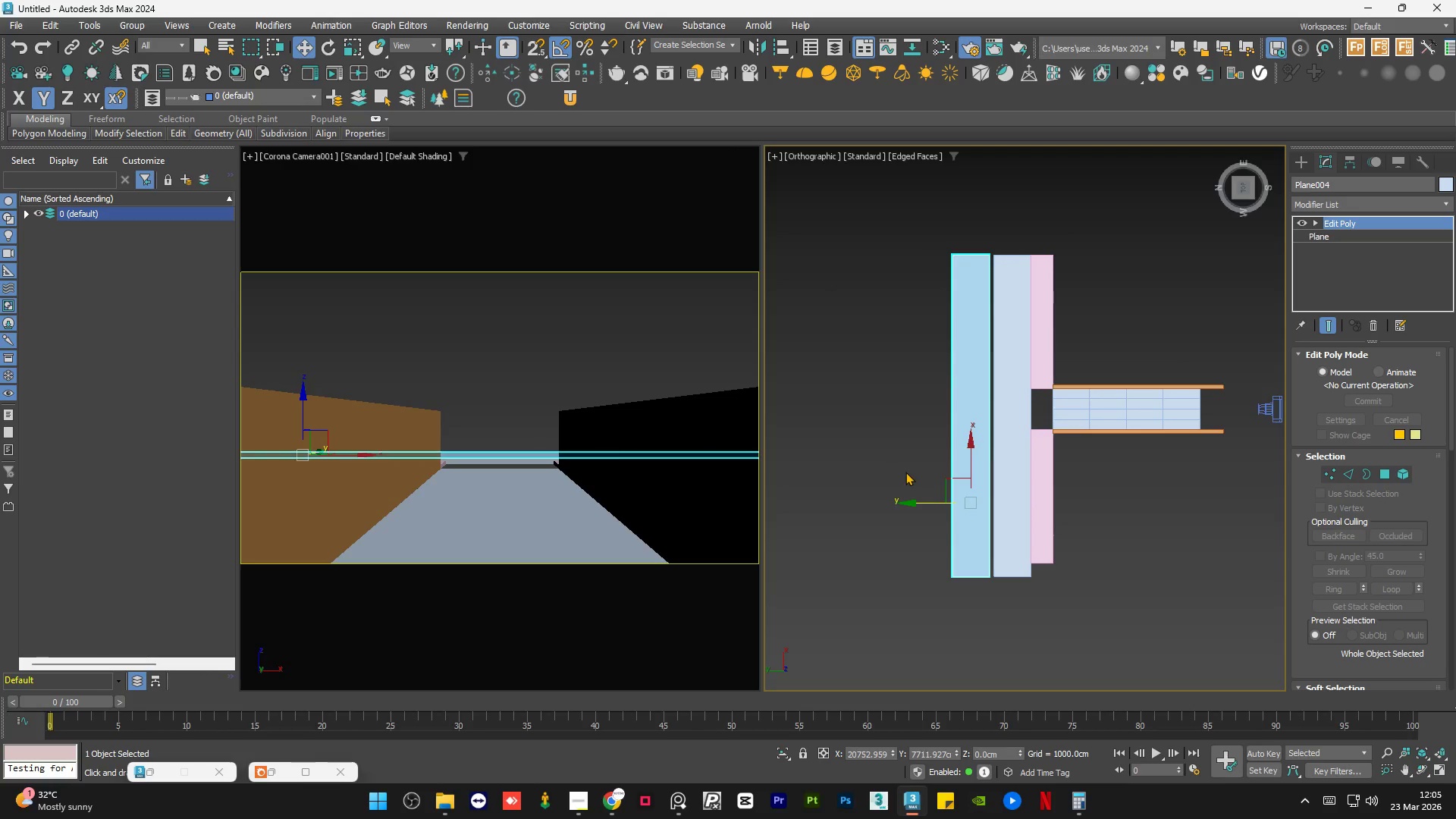 
key(S)
 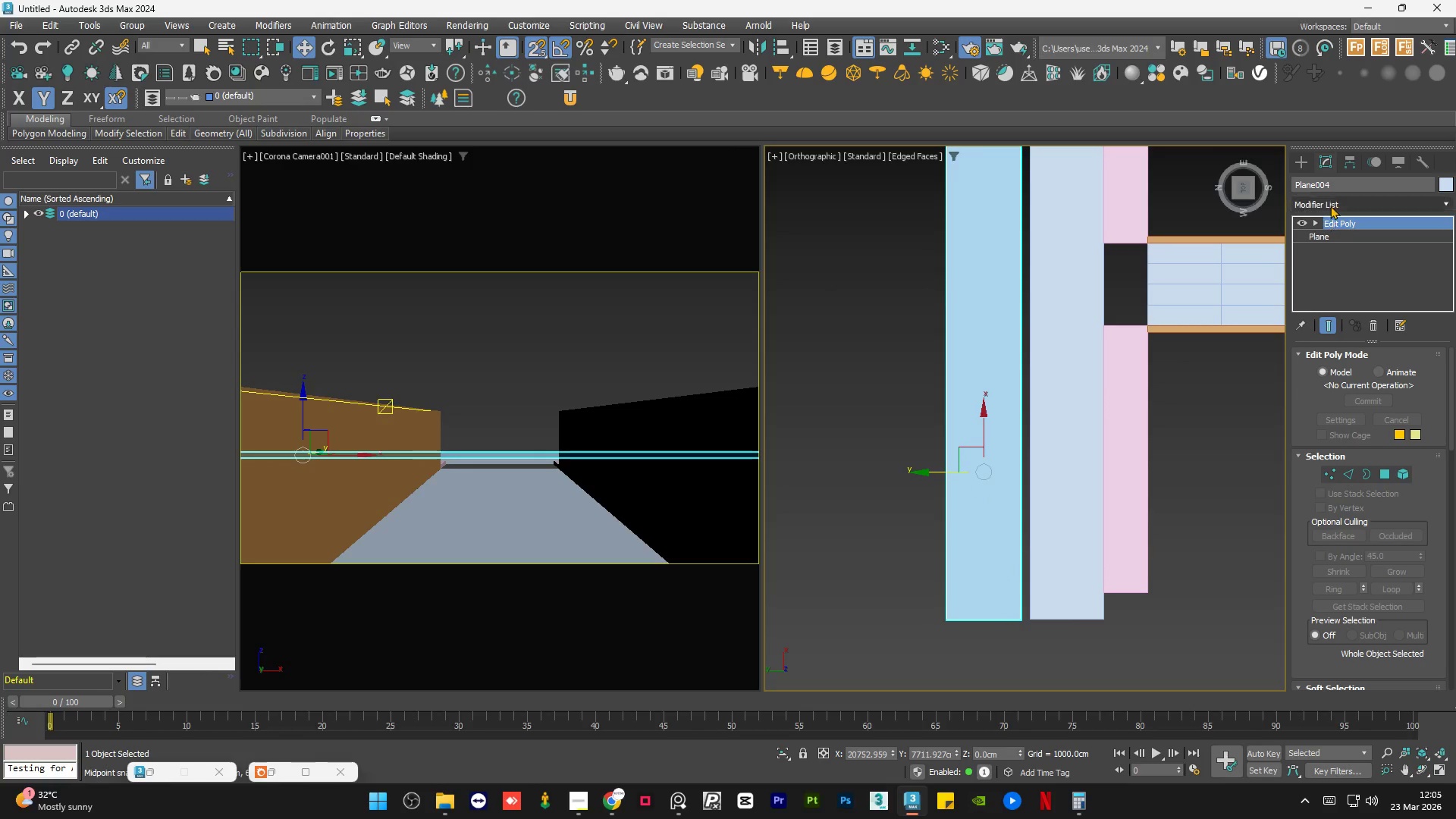 
scroll: coordinate [1006, 573], scroll_direction: up, amount: 2.0
 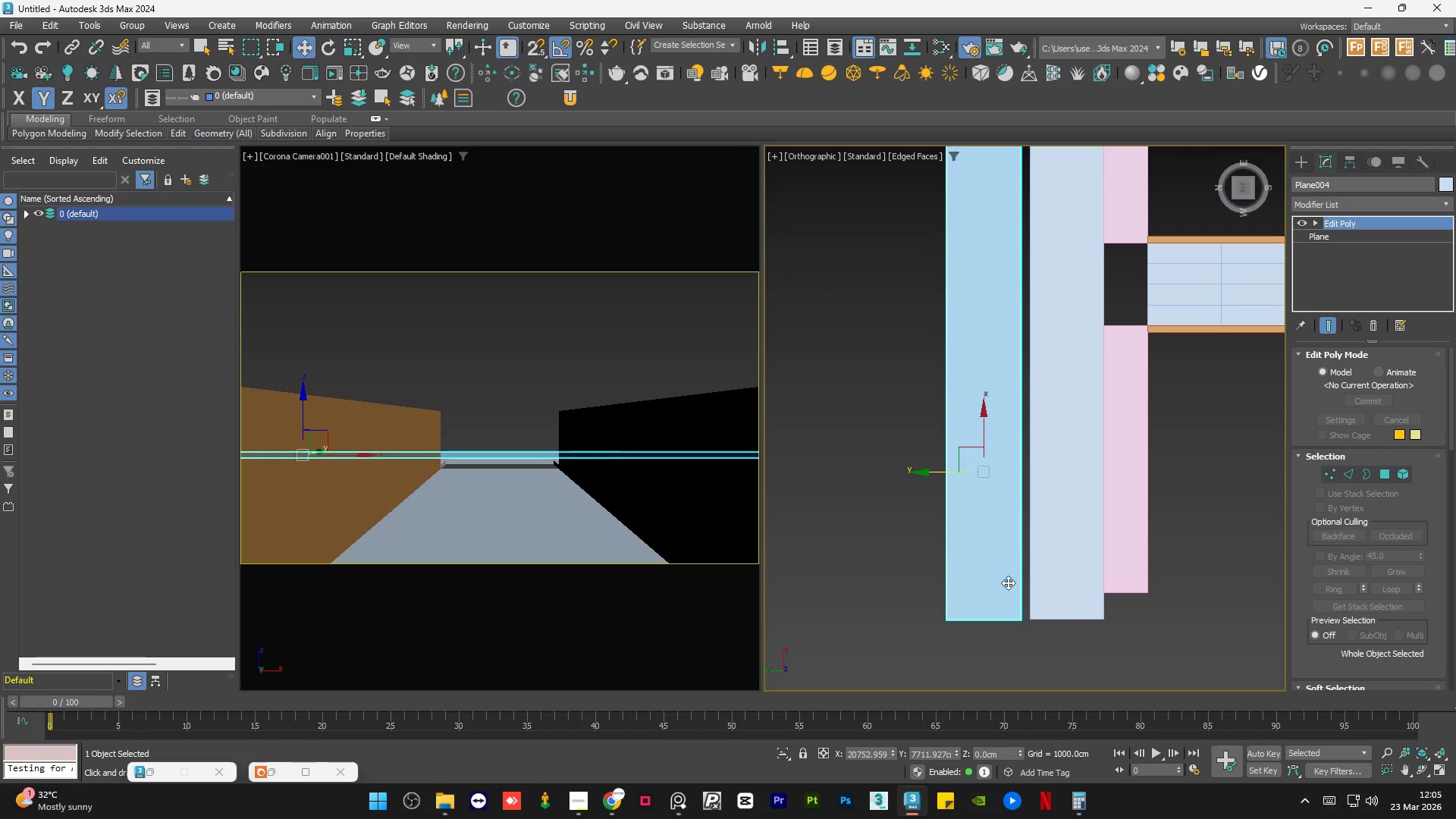 
scroll: coordinate [1028, 437], scroll_direction: down, amount: 2.0
 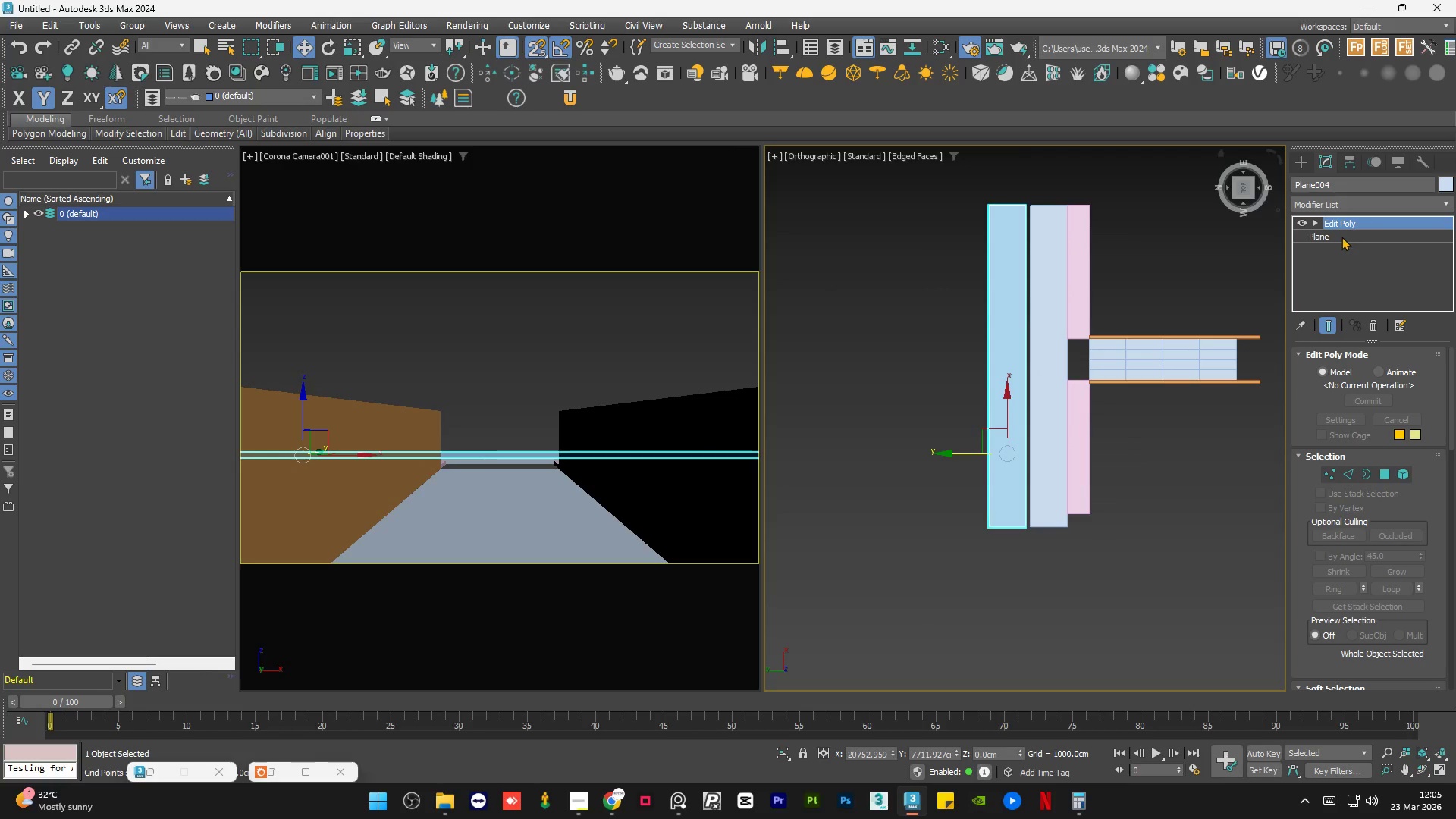 
right_click([1348, 222])
 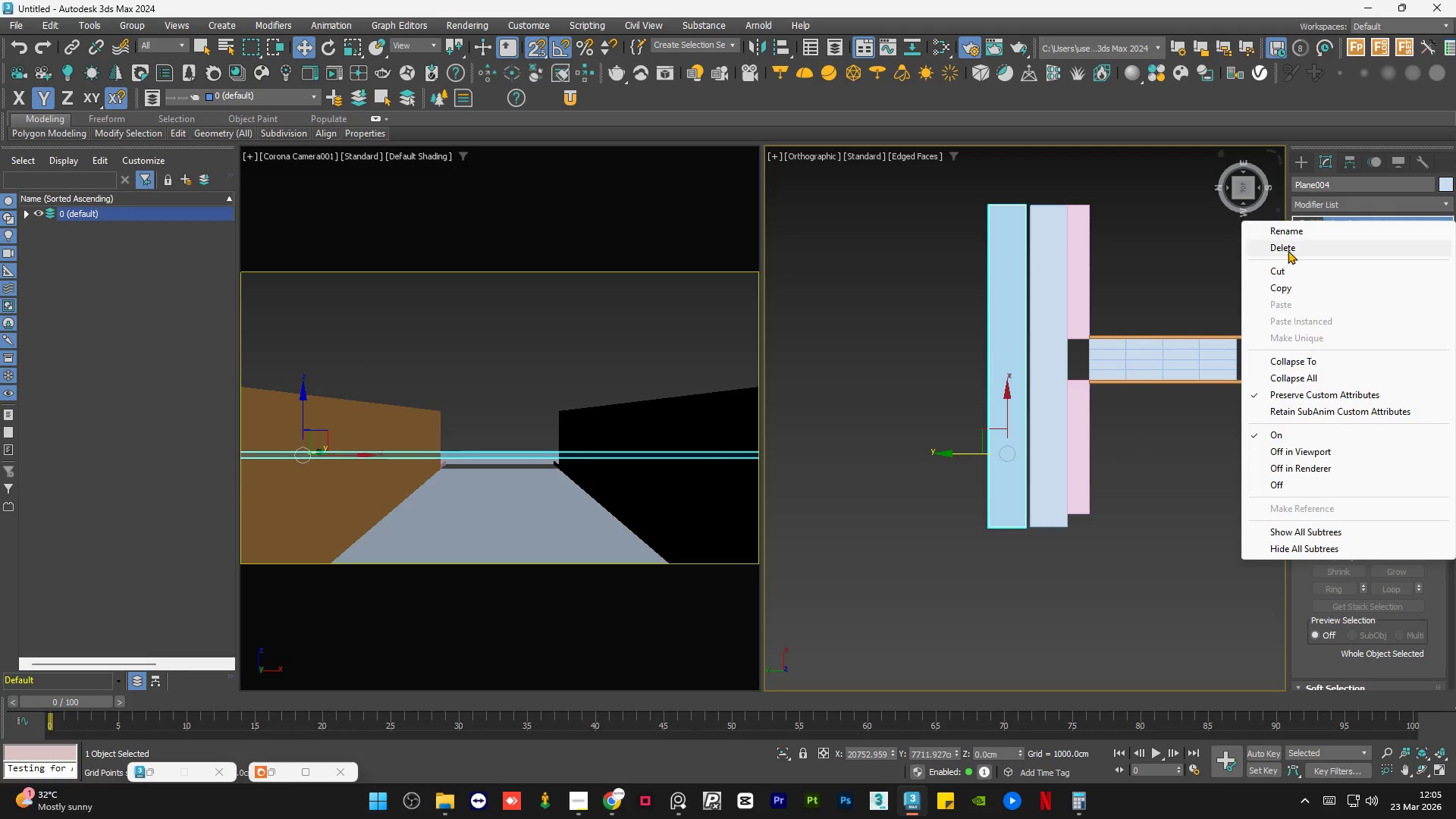 
left_click([1289, 249])
 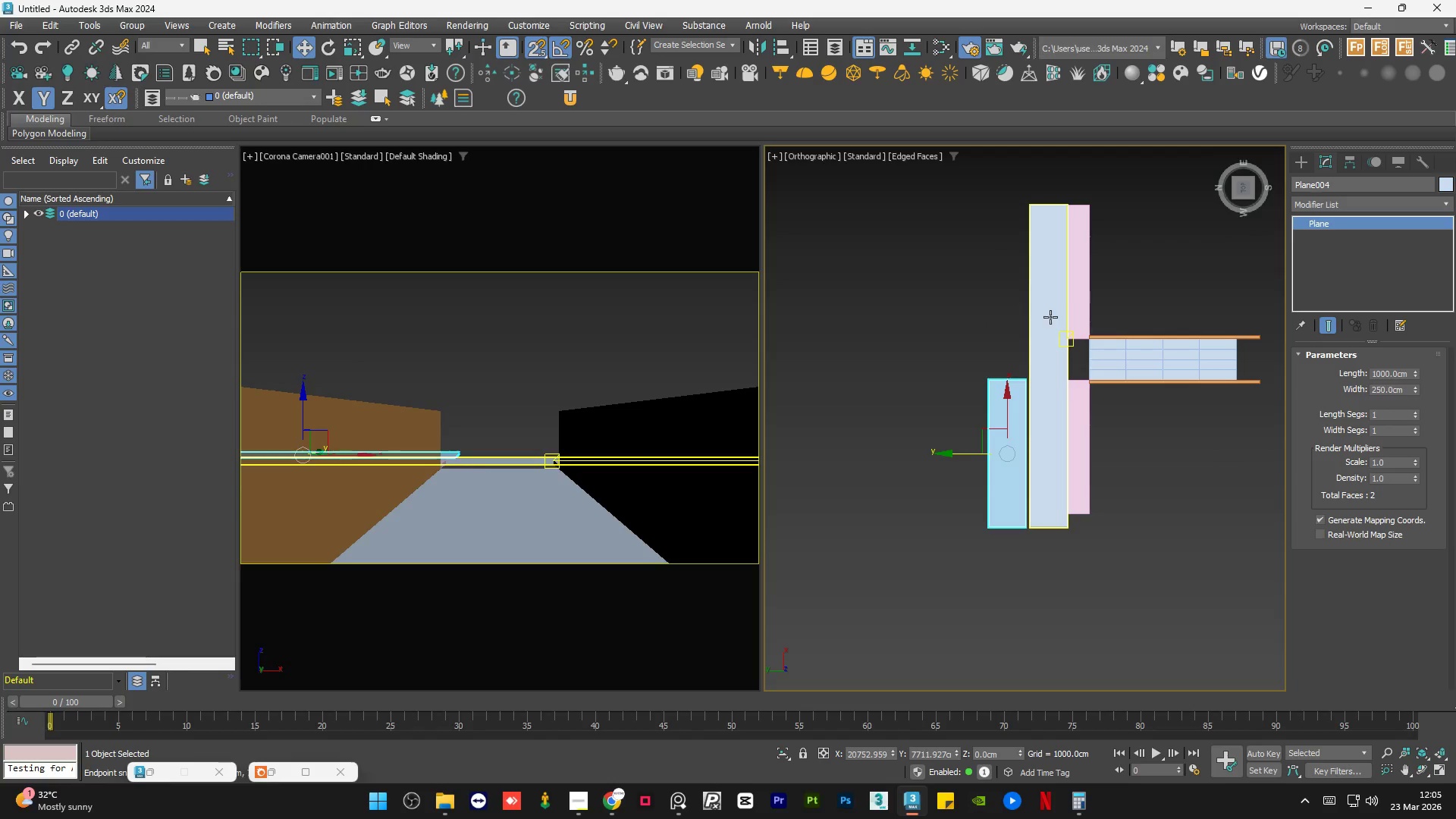 
left_click([1041, 325])
 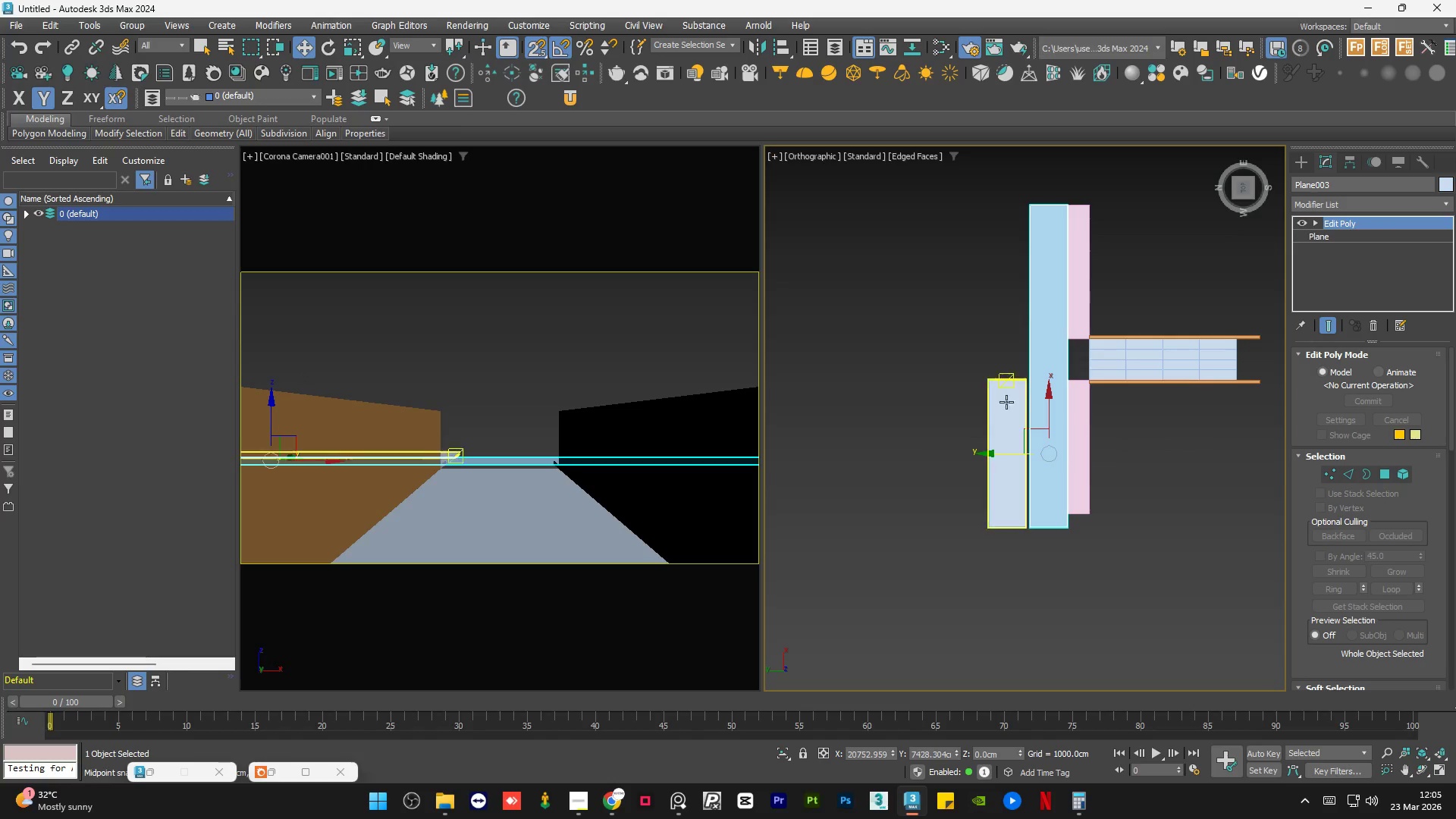 
left_click([1001, 417])
 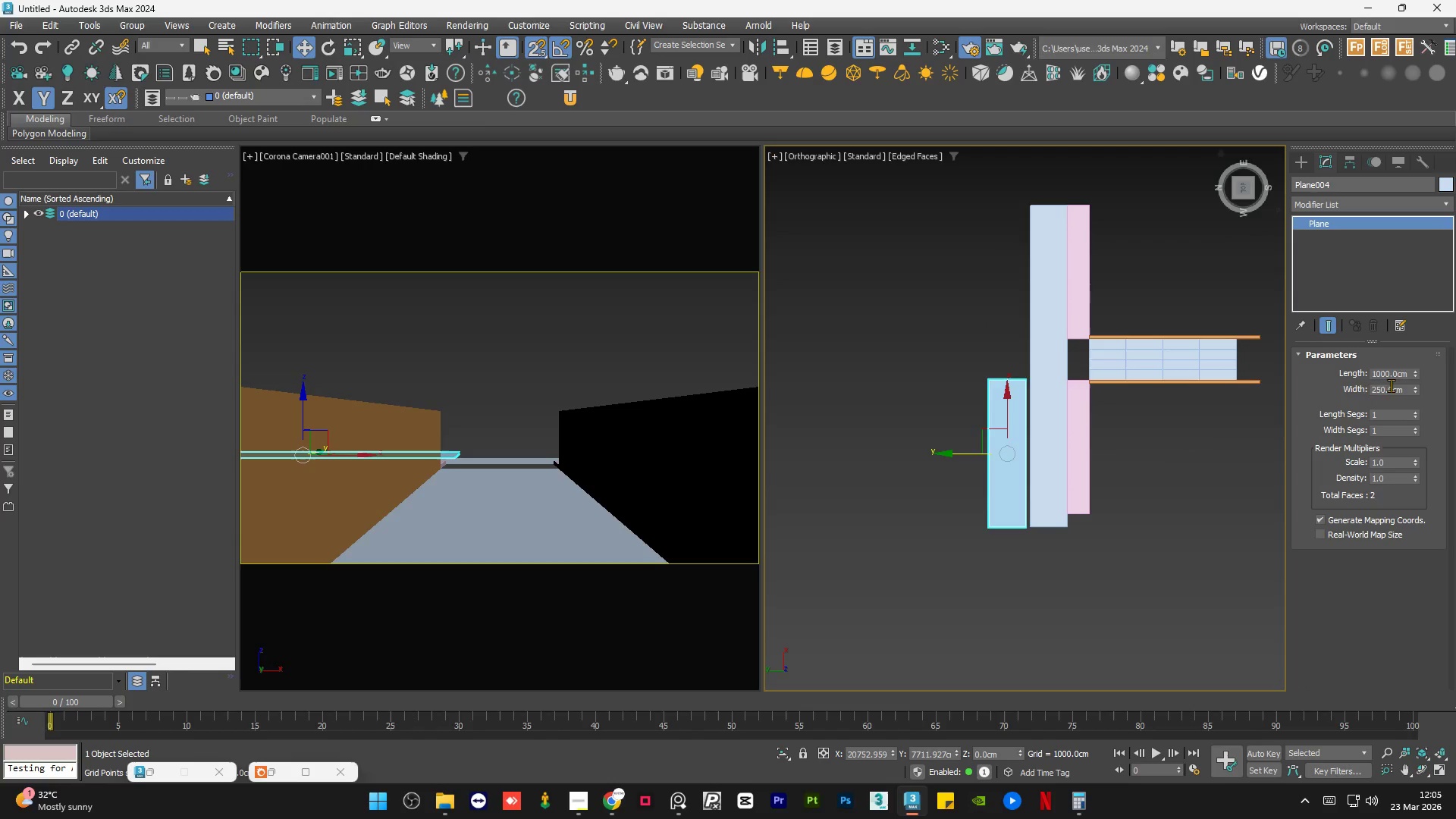 
double_click([1397, 387])
 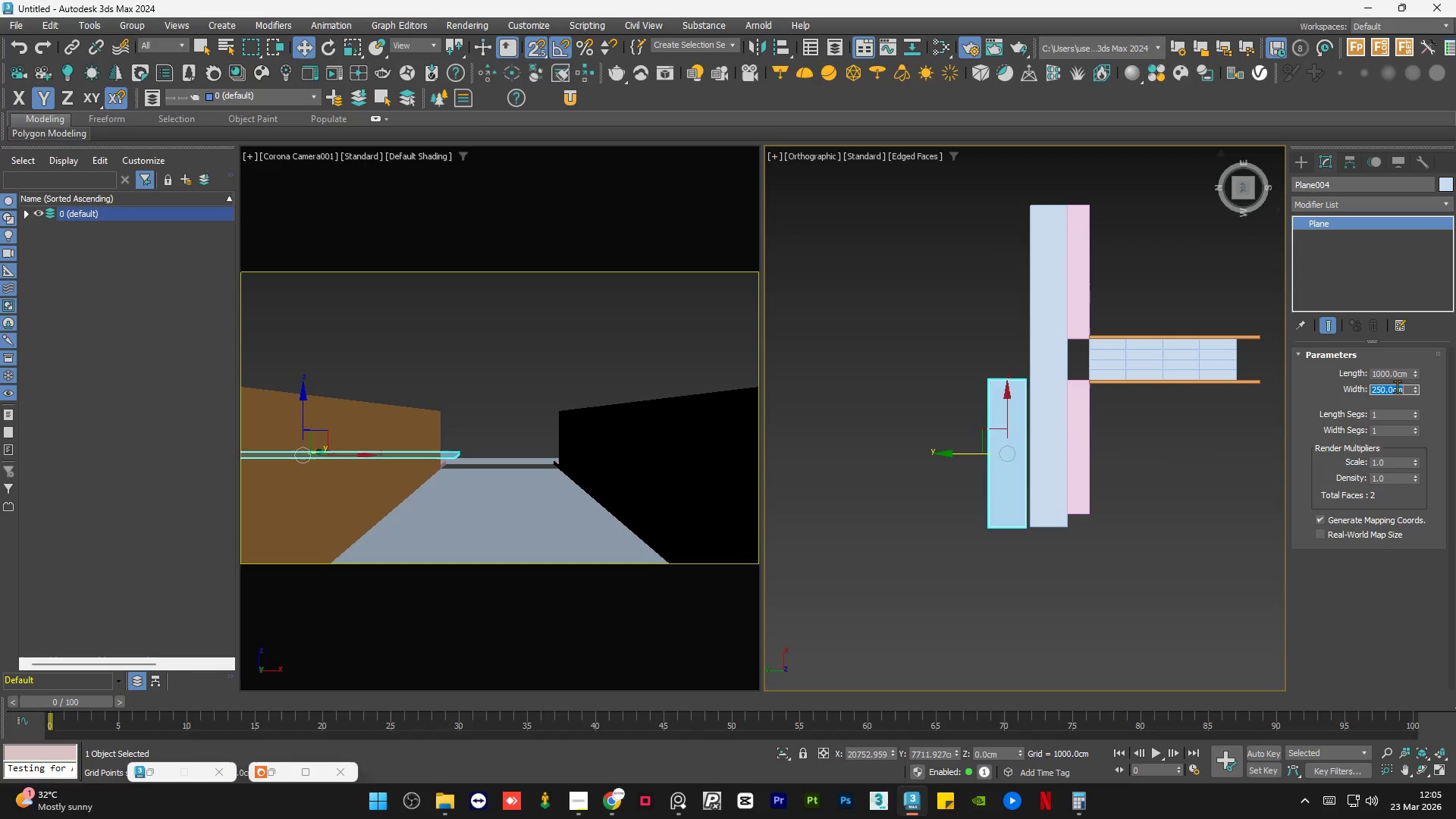 
key(Numpad3)
 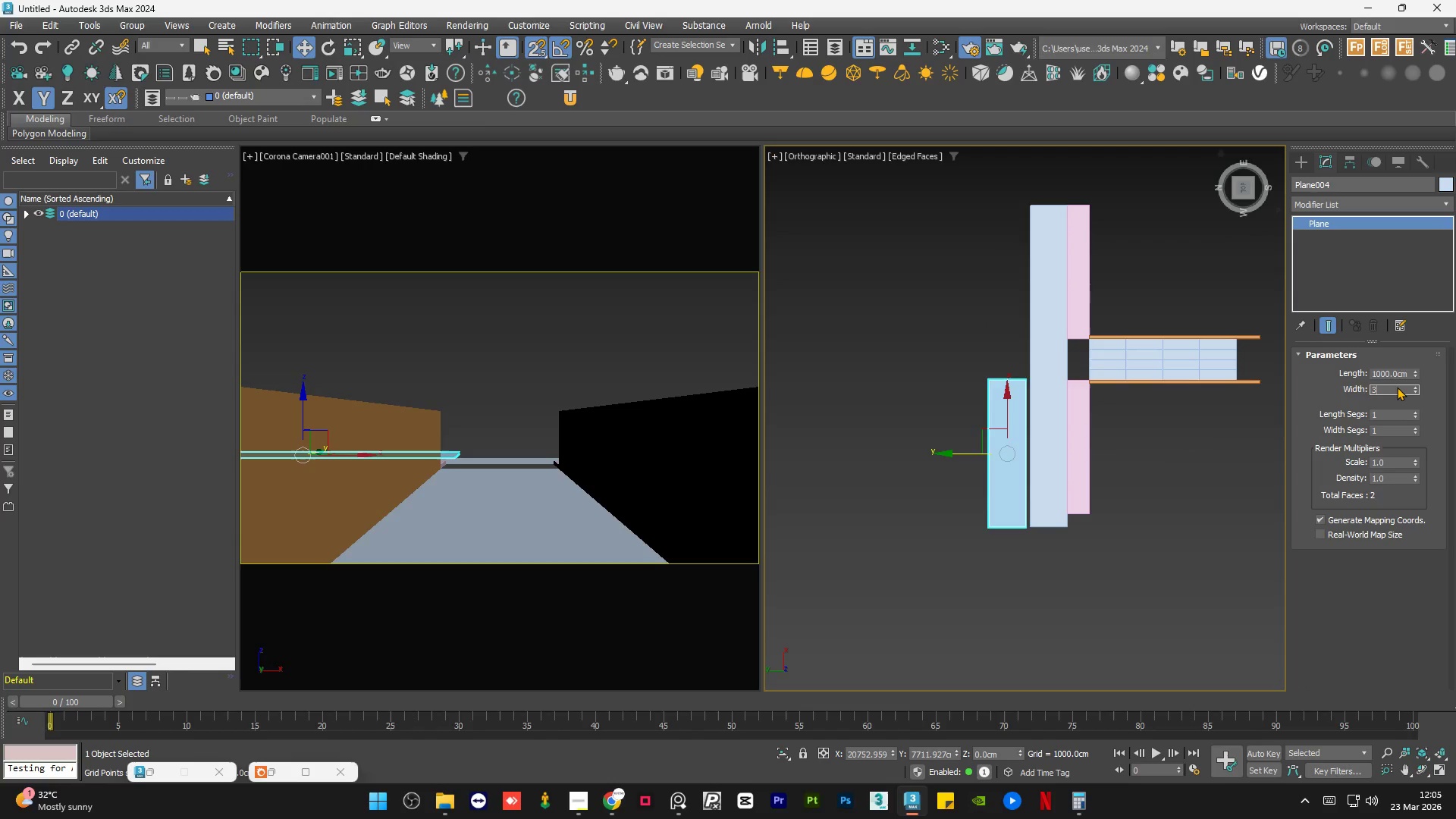 
key(Numpad0)
 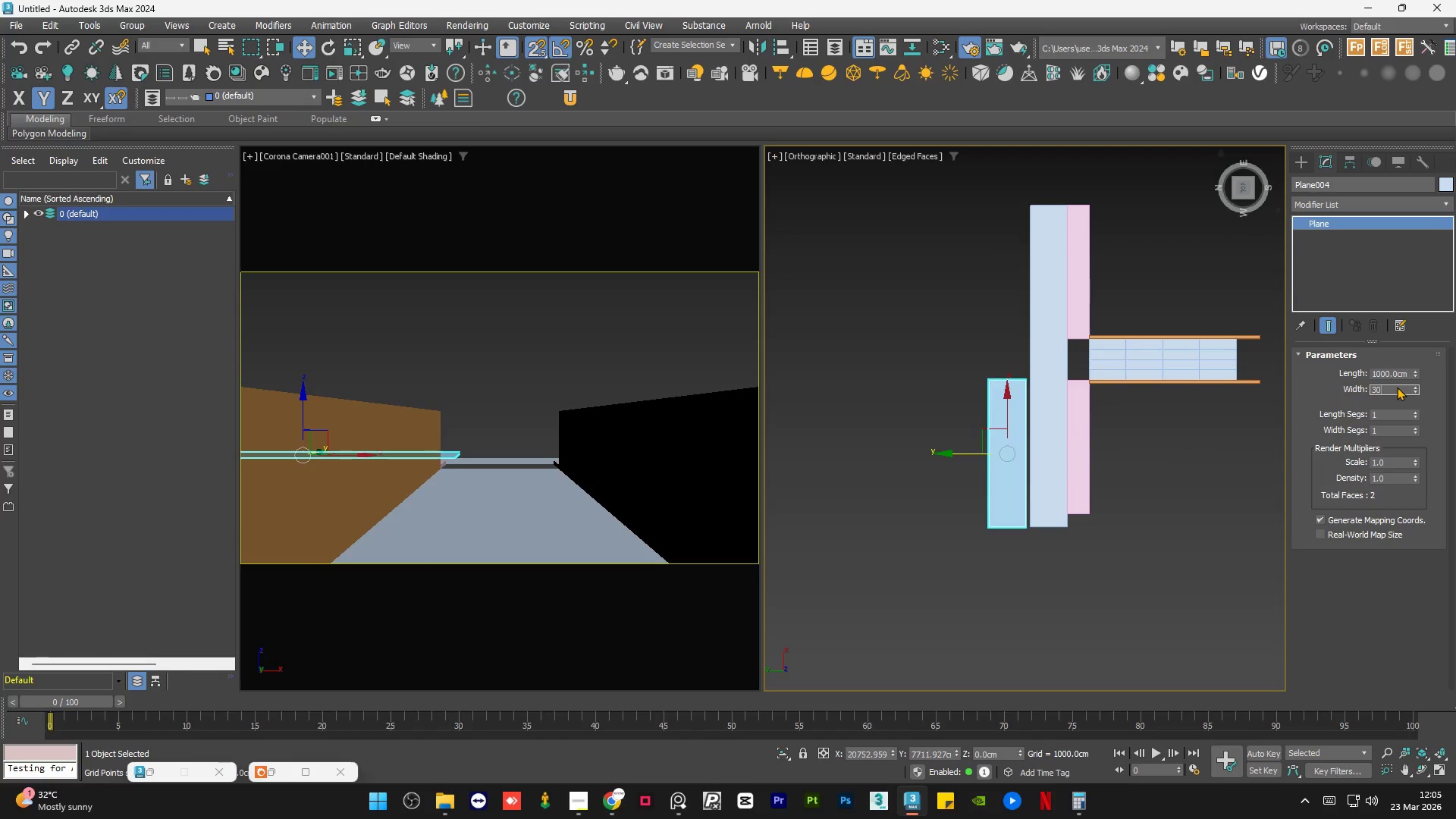 
key(Numpad0)
 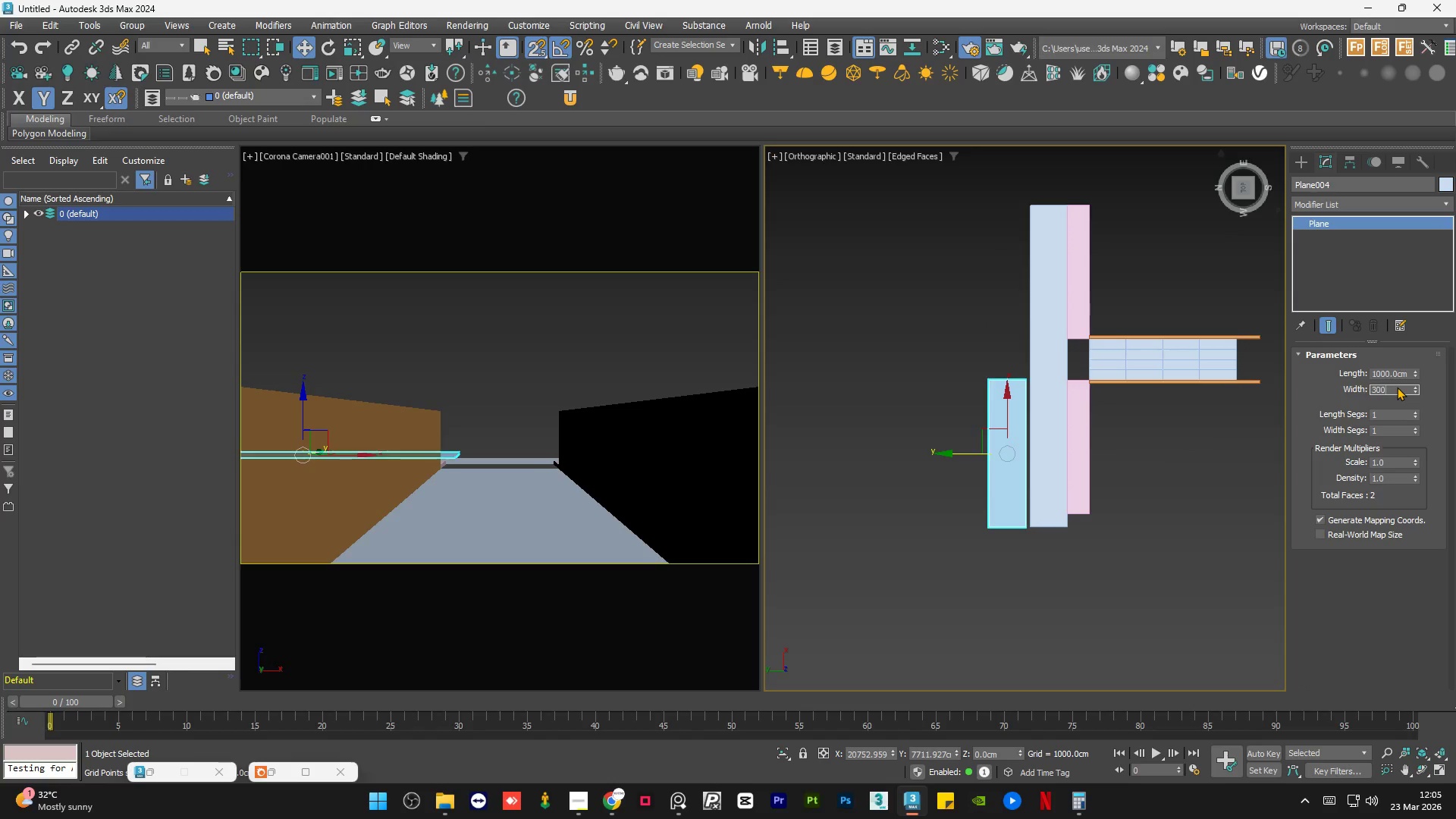 
key(NumpadEnter)
 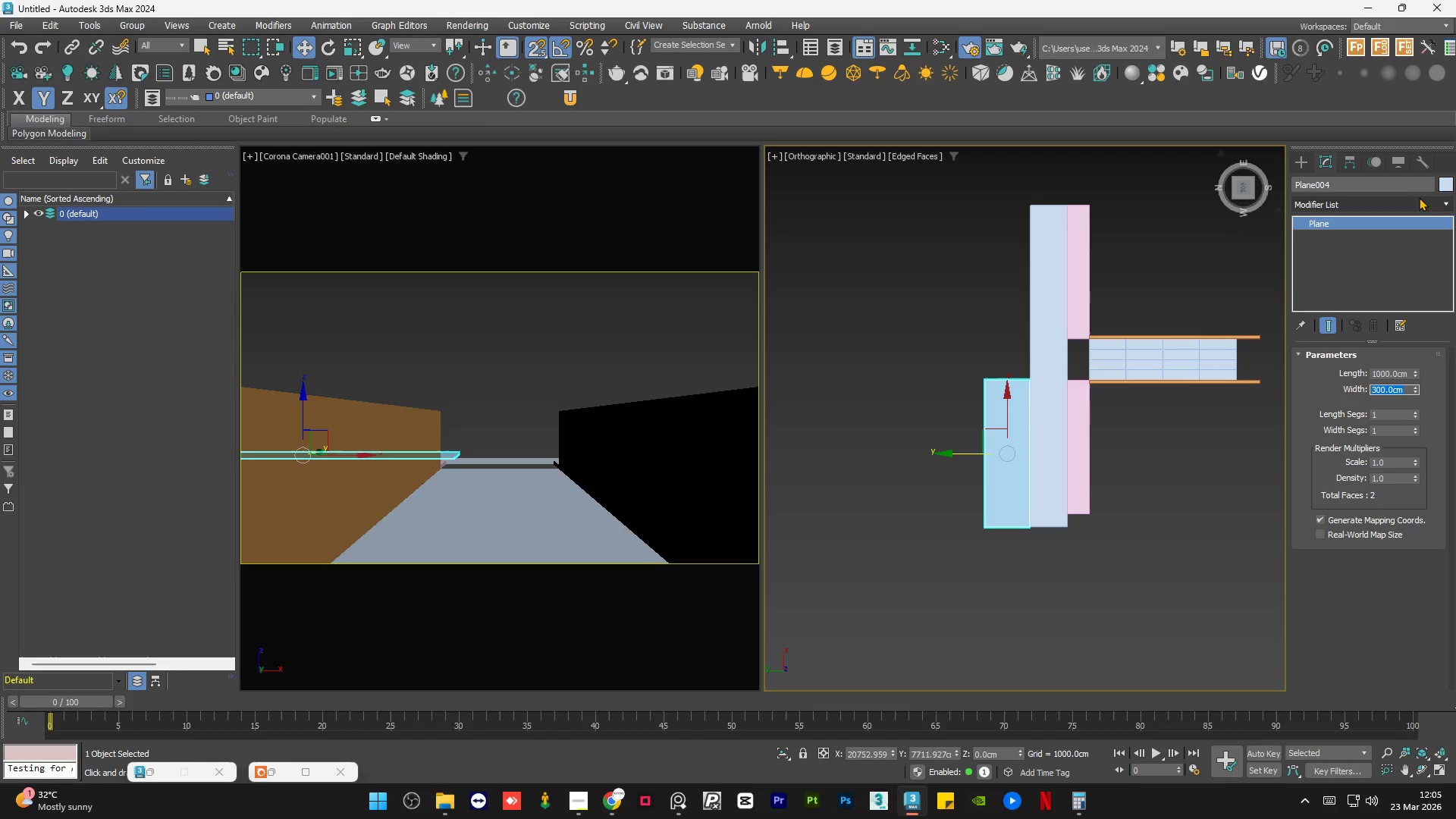 
left_click([1447, 180])
 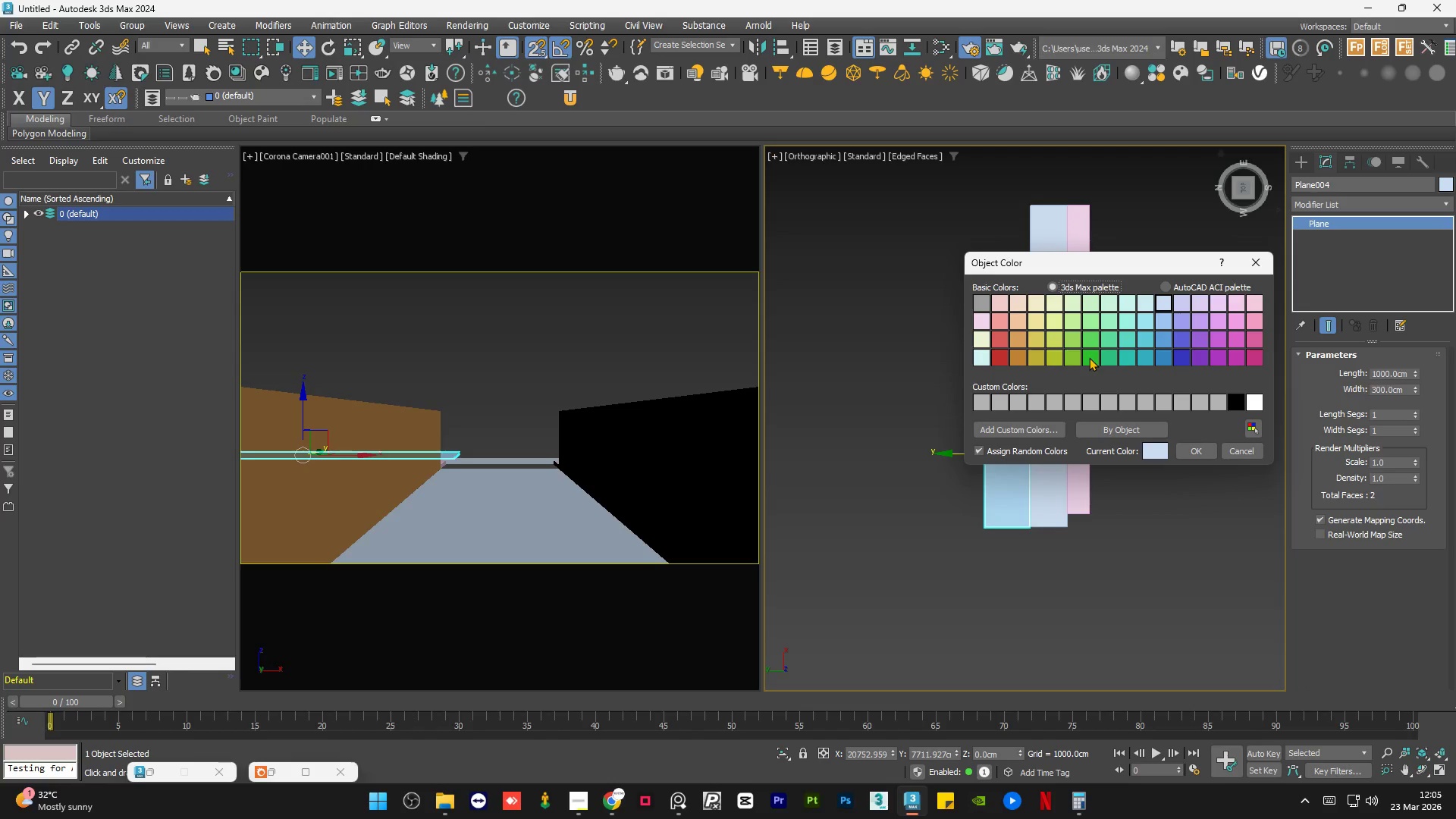 
left_click([1076, 357])
 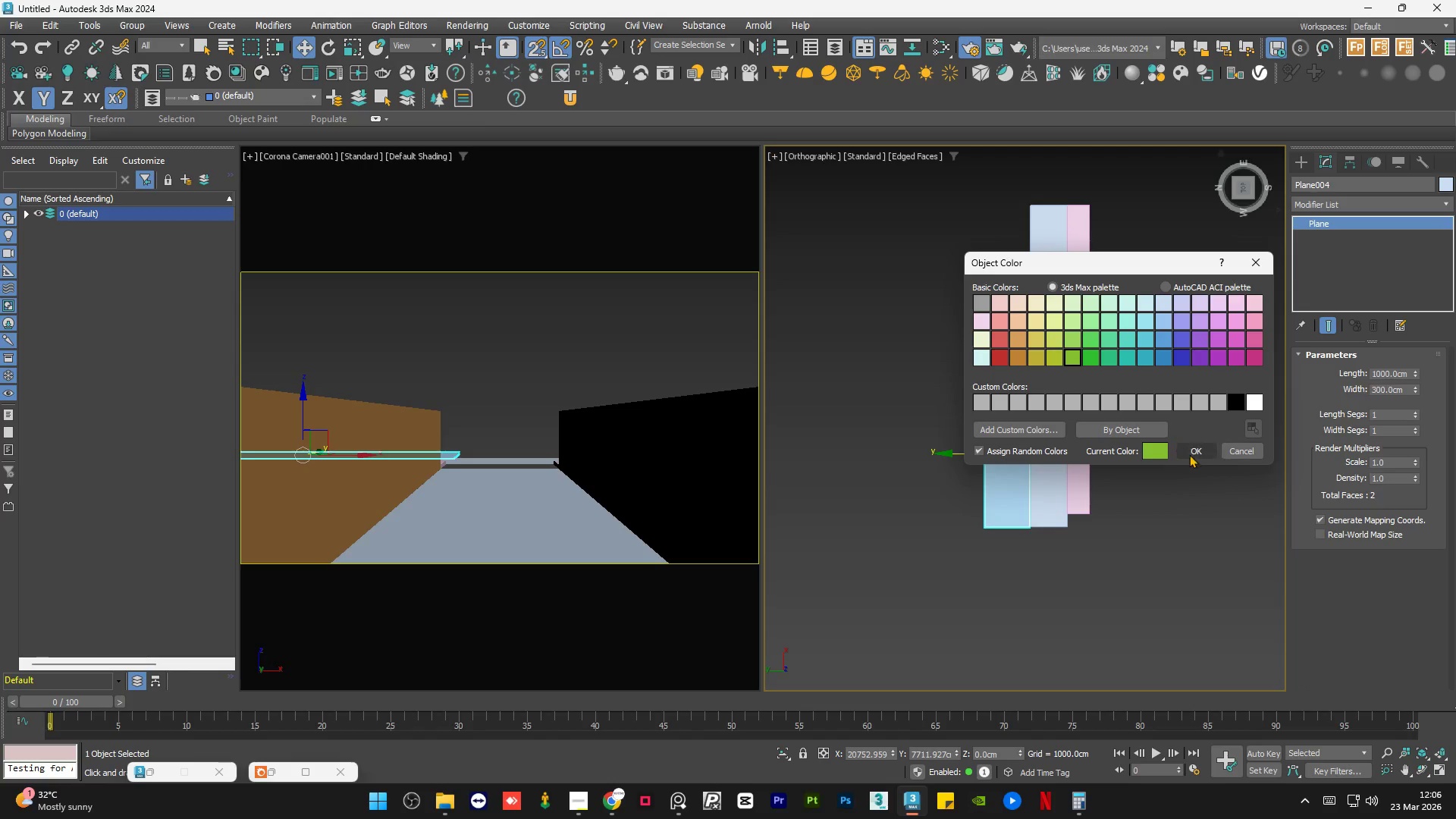 
left_click([1190, 453])
 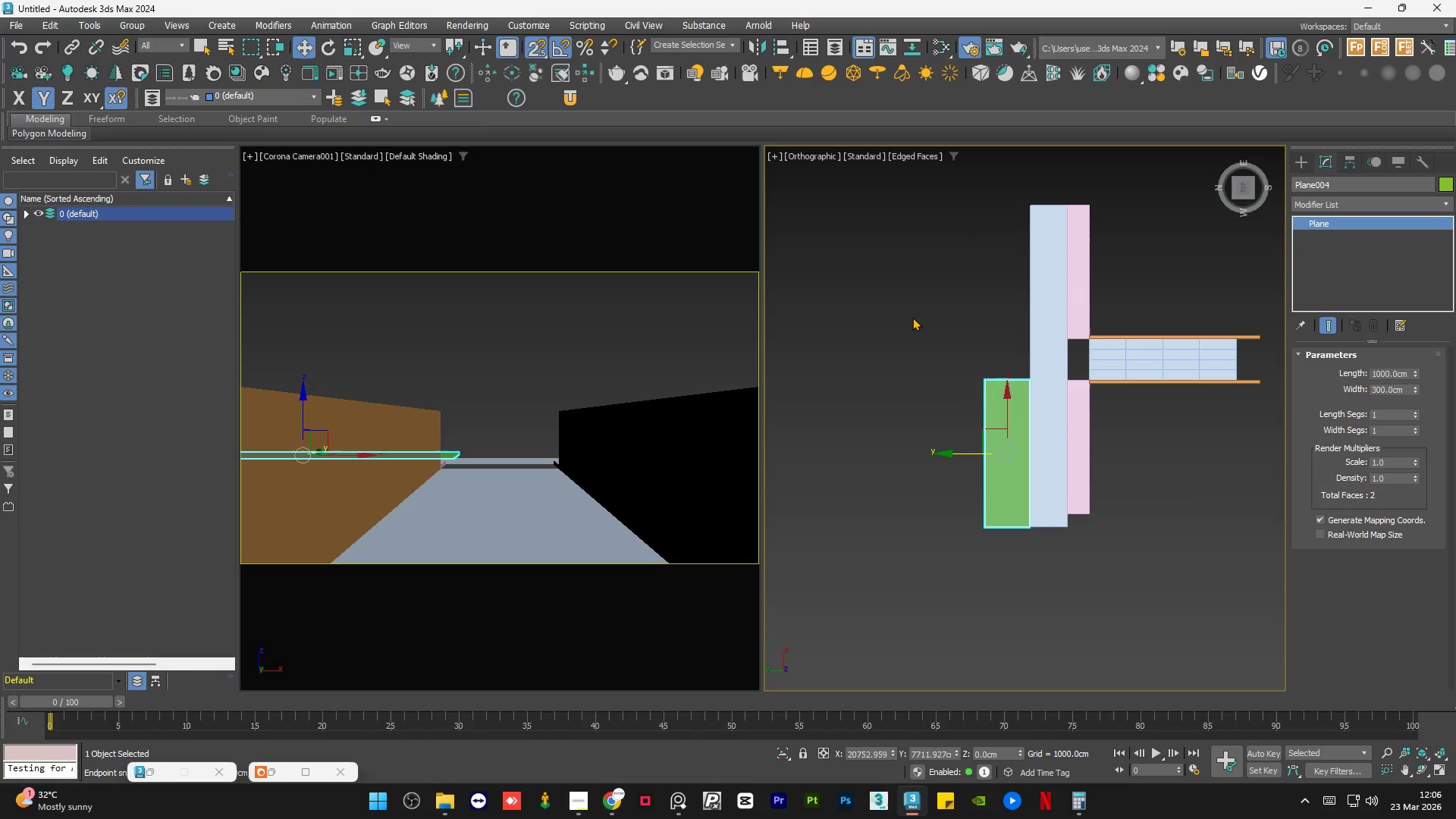 
left_click([924, 315])
 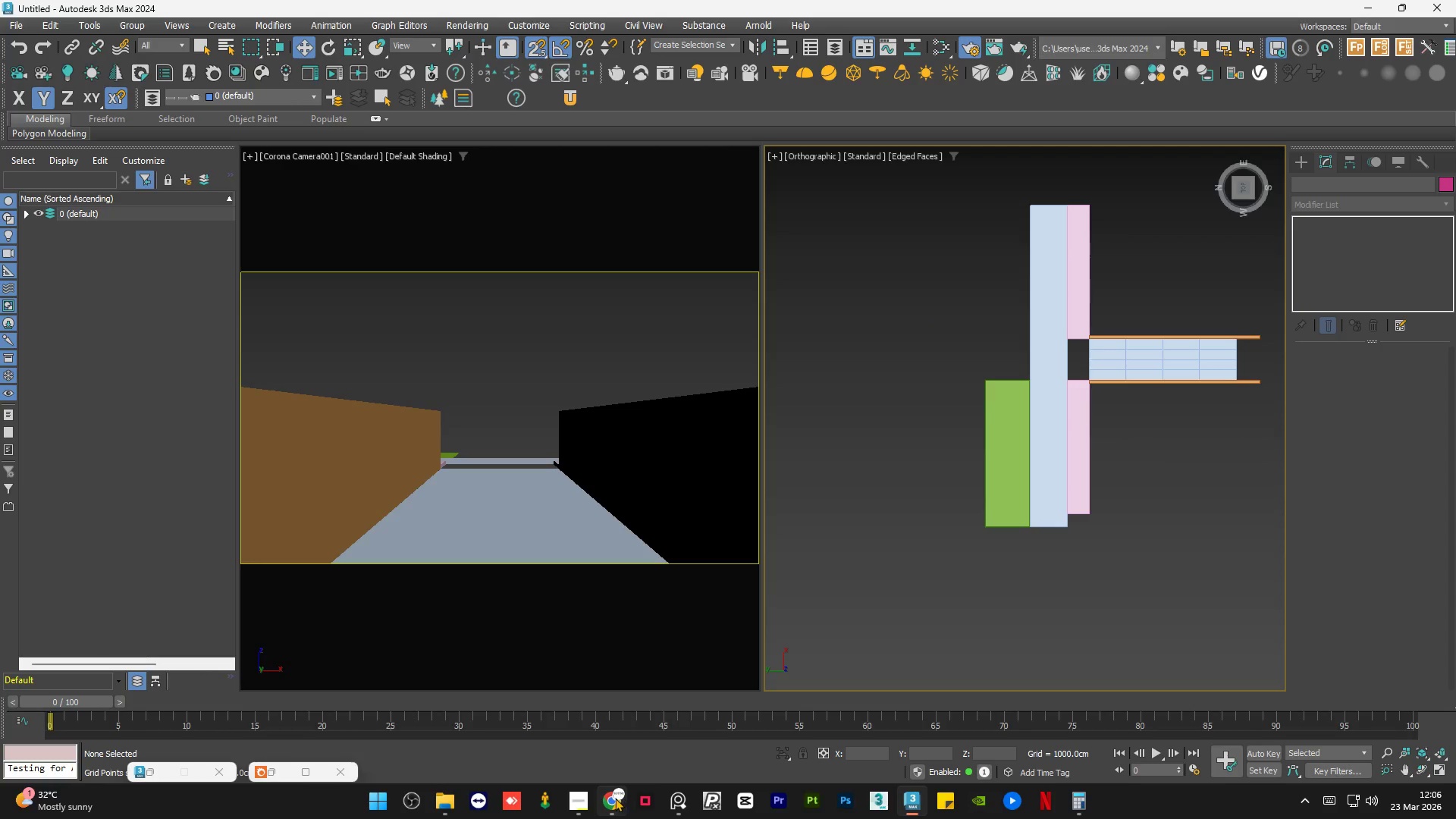 
left_click([610, 801])
 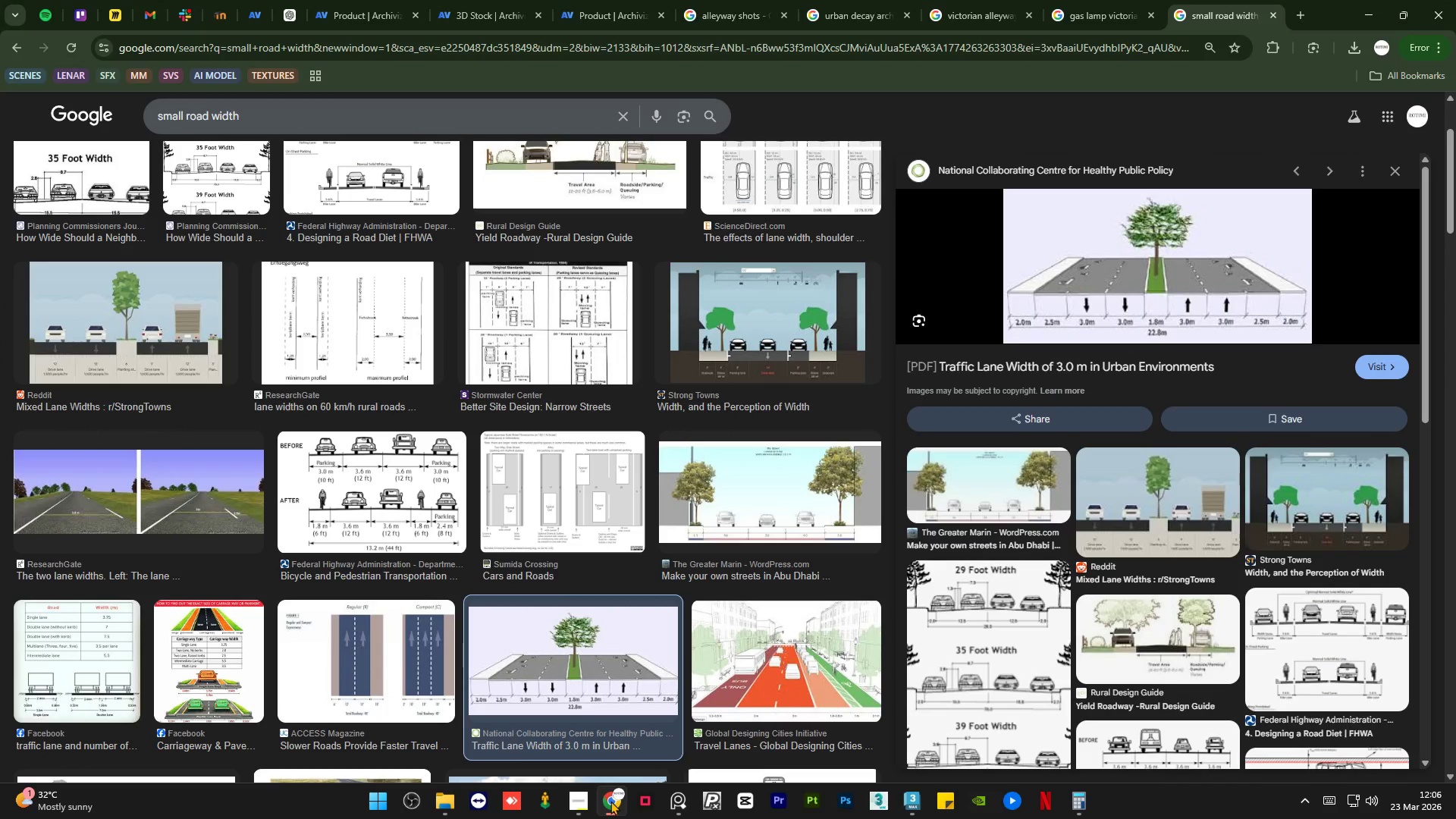 
wait(7.03)
 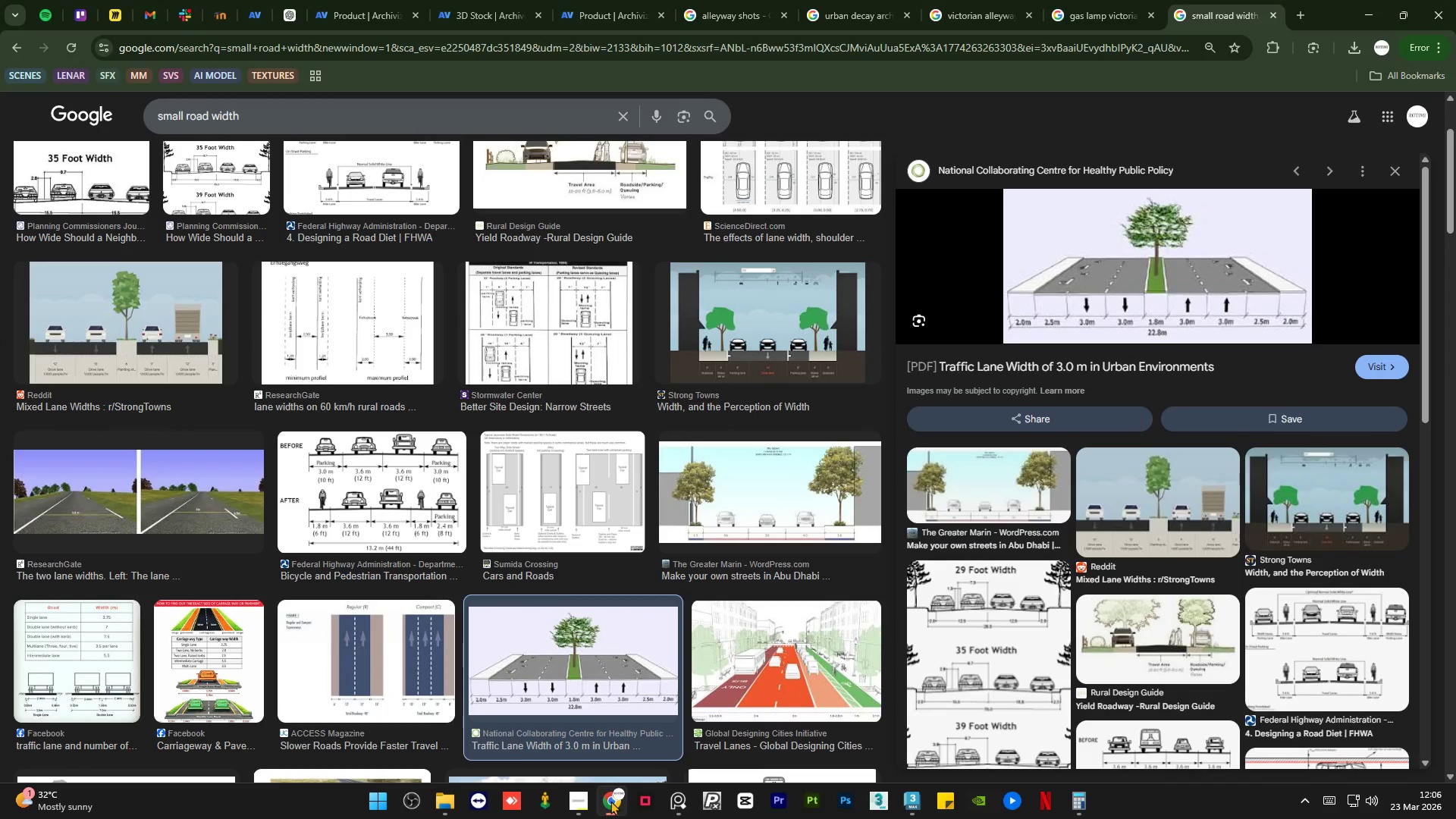 
left_click([610, 801])
 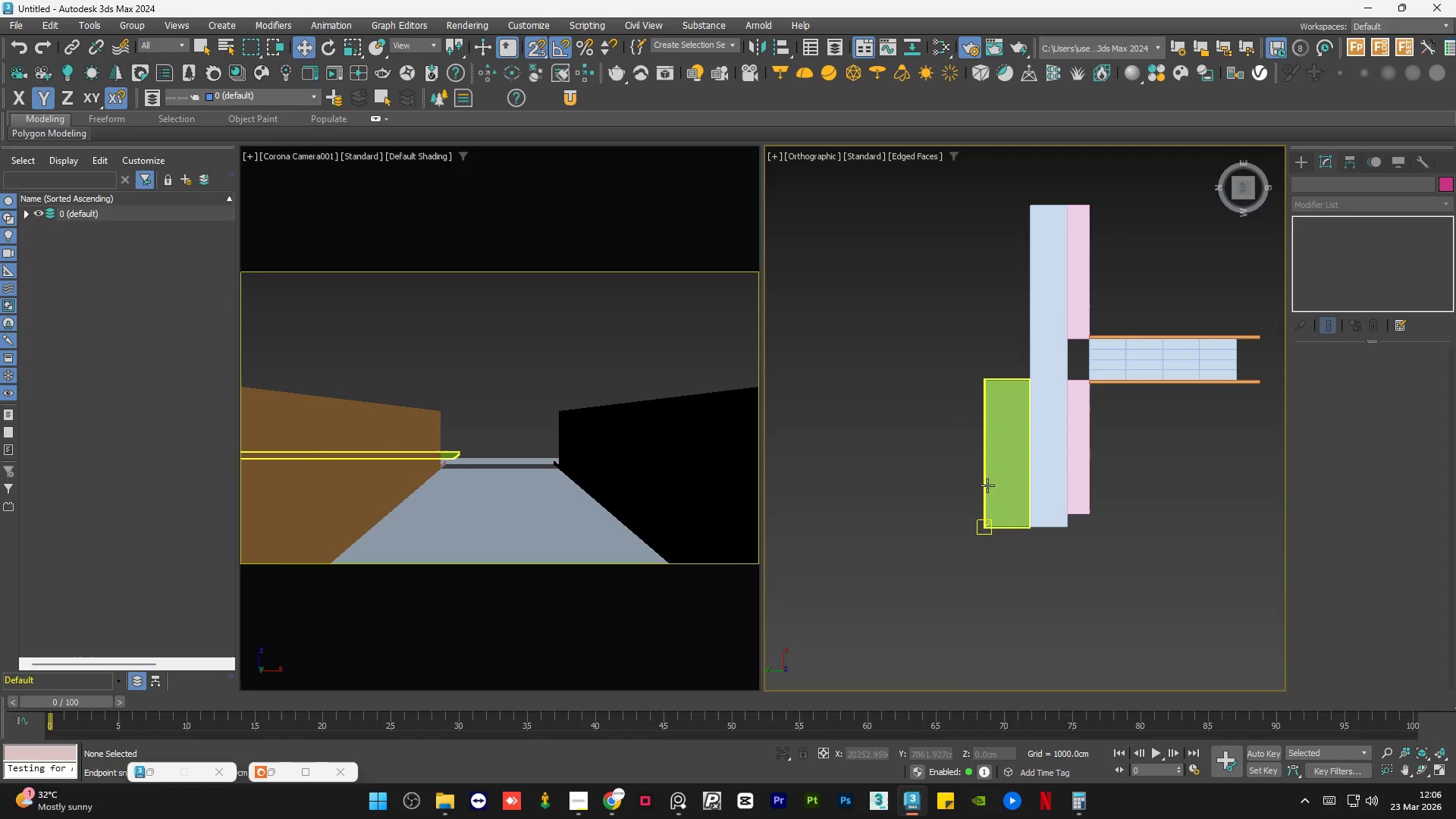 
left_click([998, 459])
 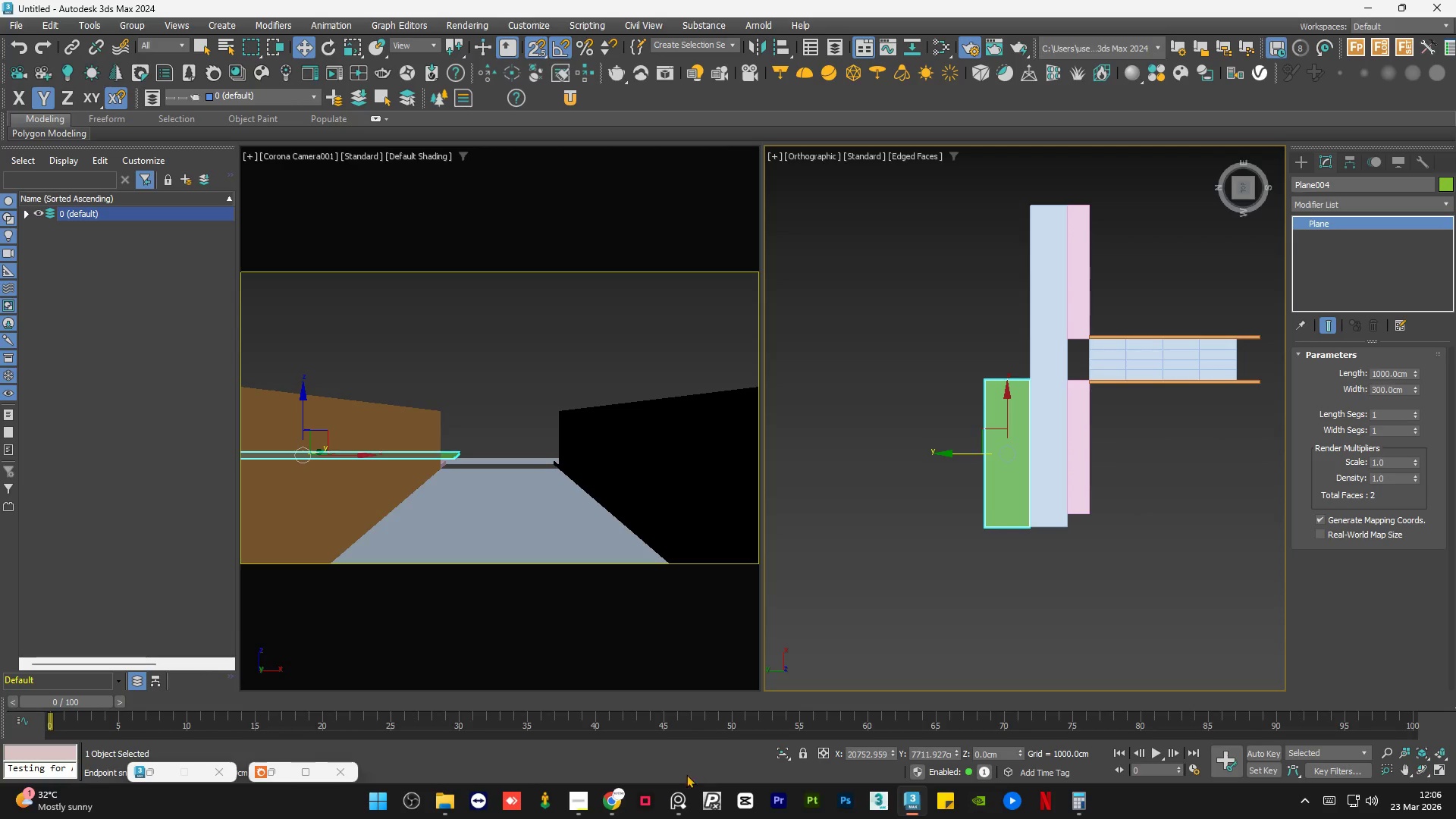 
left_click([608, 800])
 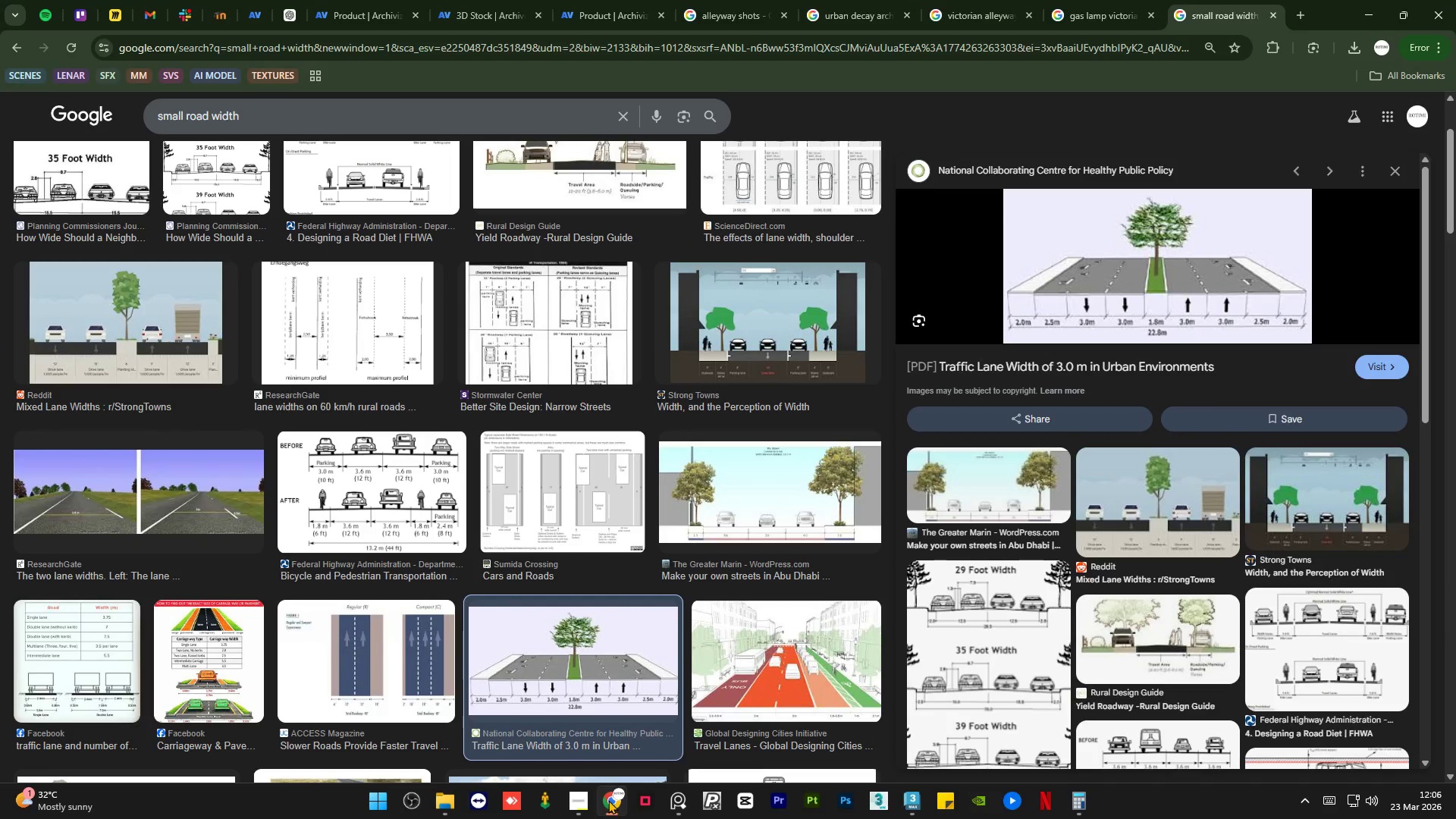 
wait(8.41)
 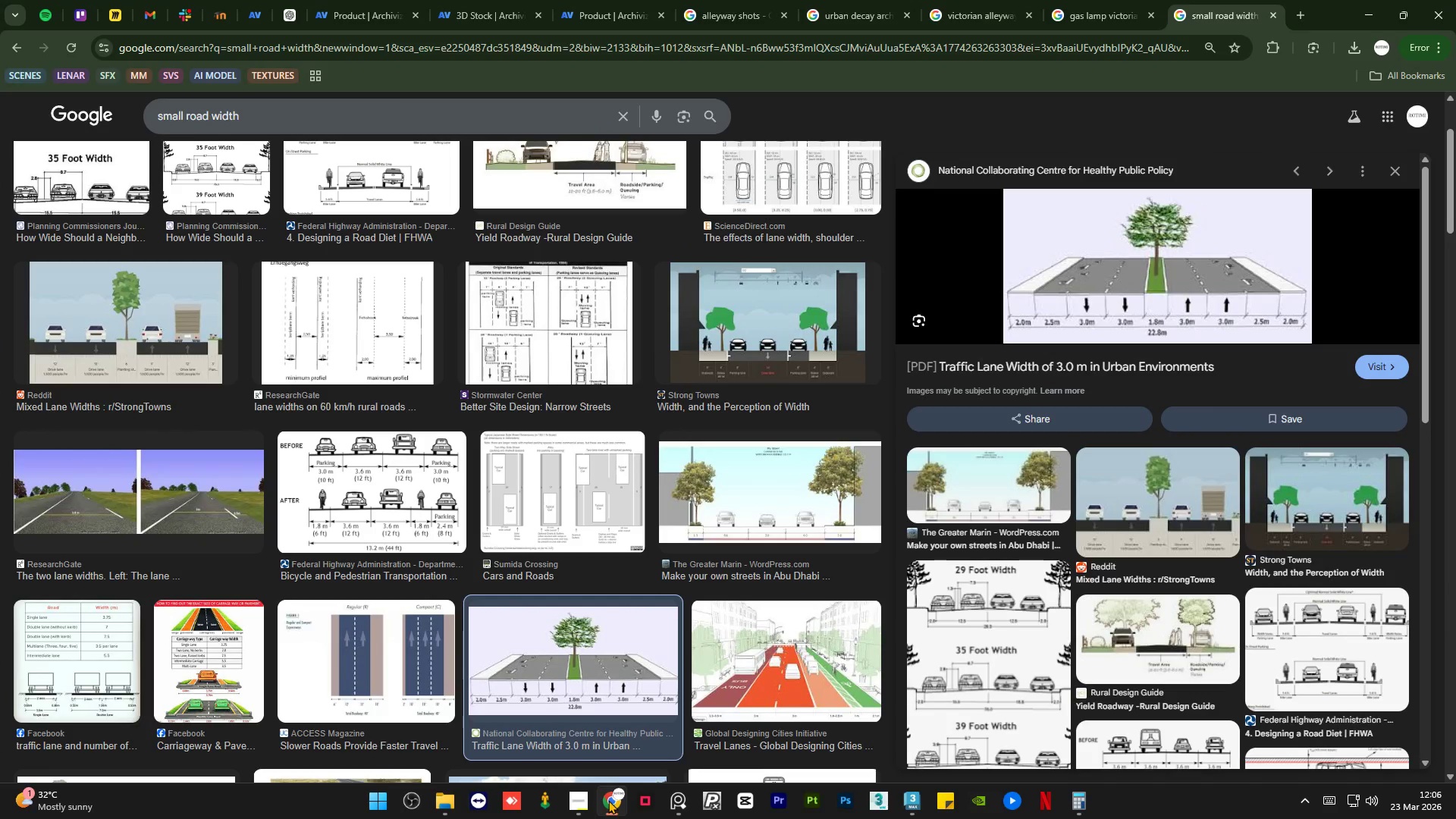 
left_click([608, 800])
 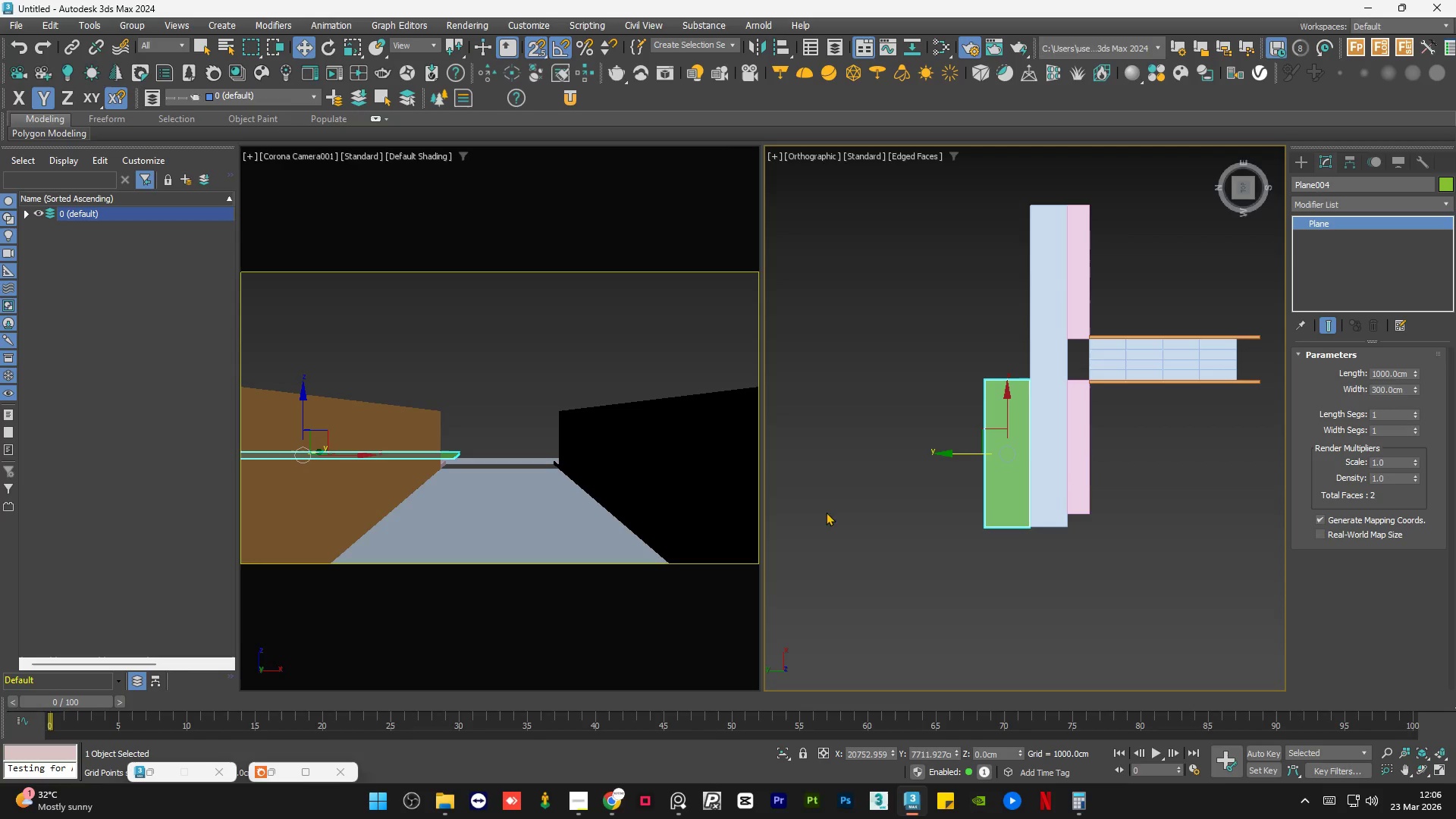 
key(S)
 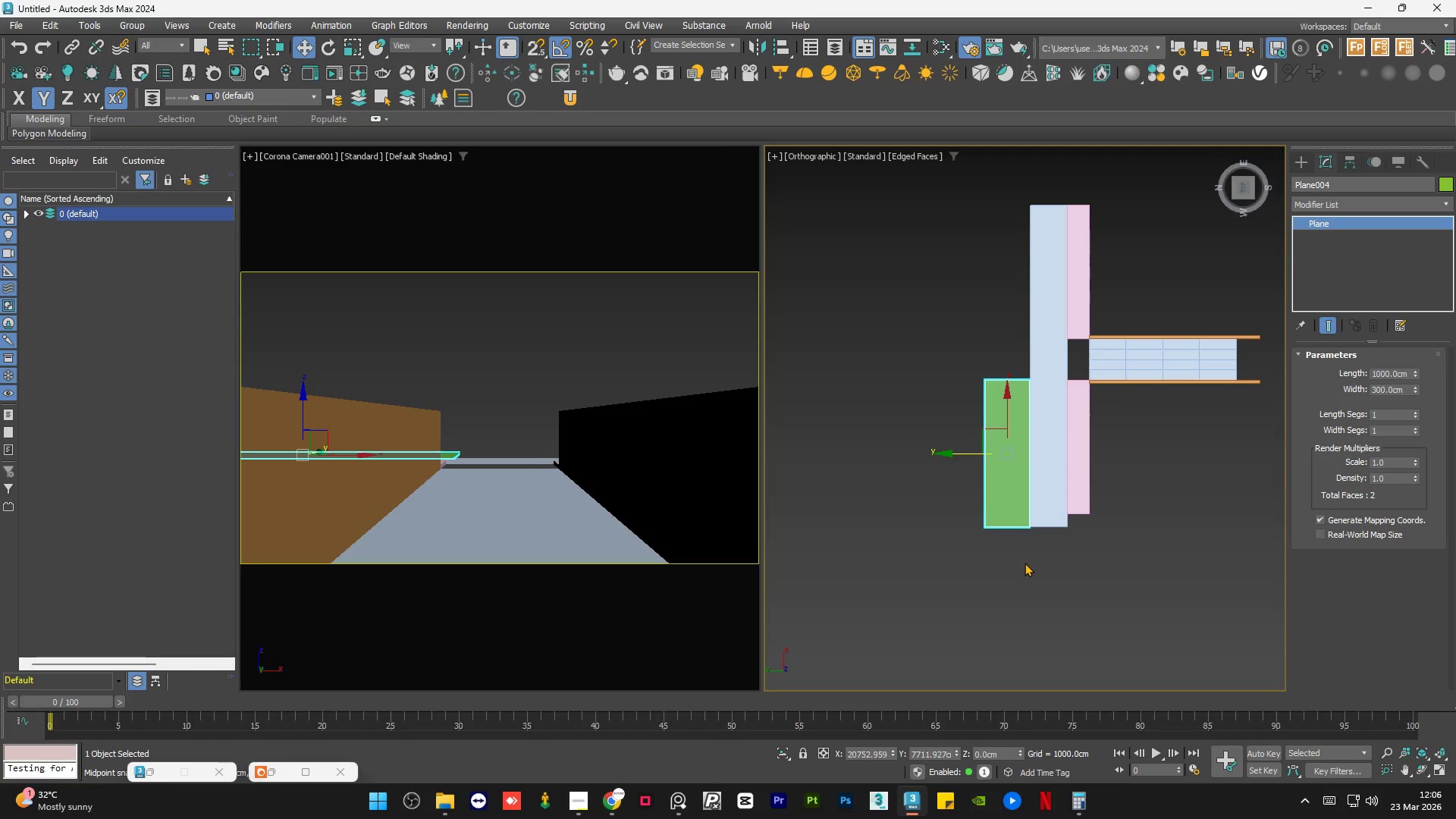 
left_click([1025, 563])
 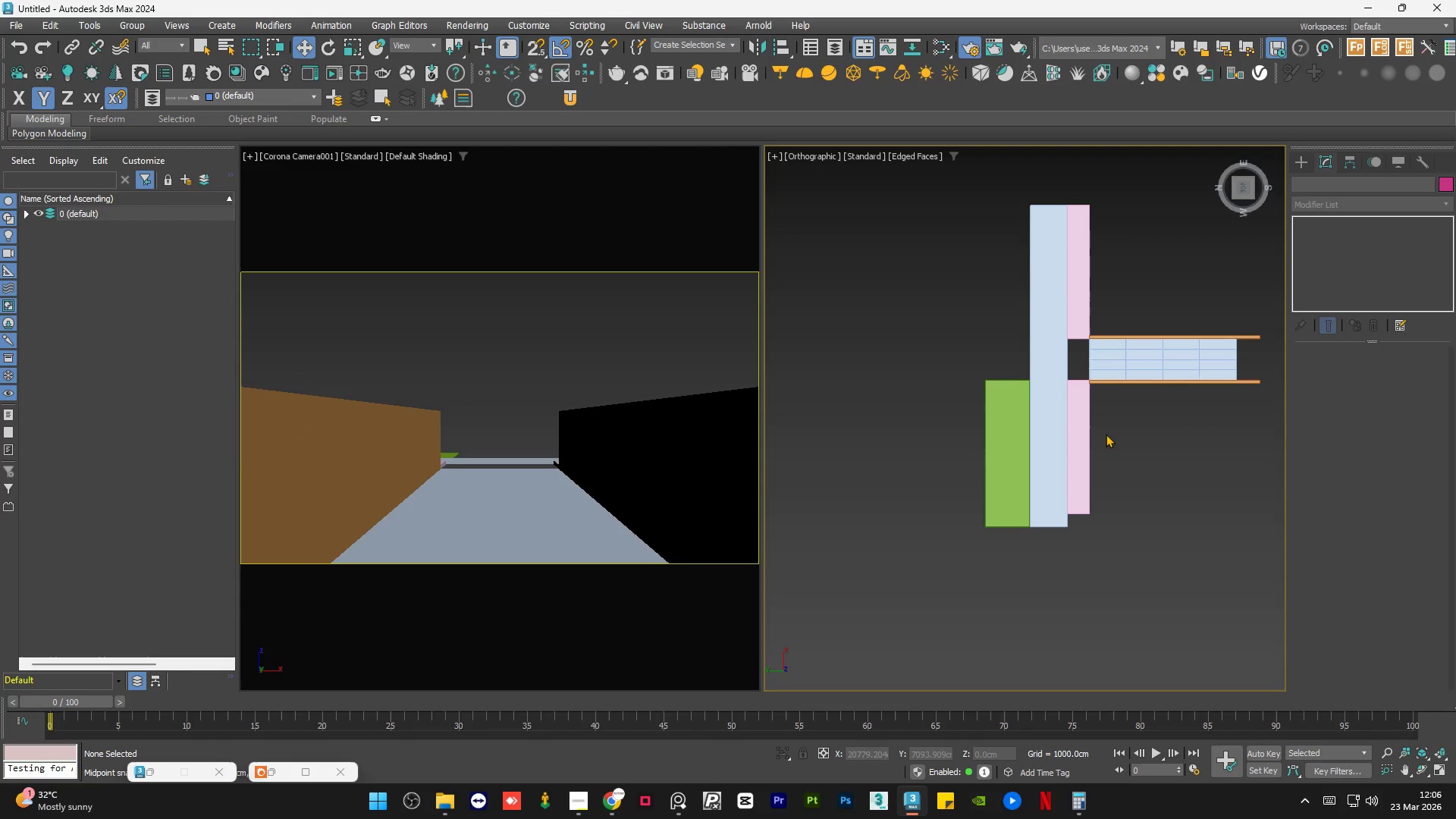 
scroll: coordinate [1087, 392], scroll_direction: up, amount: 3.0
 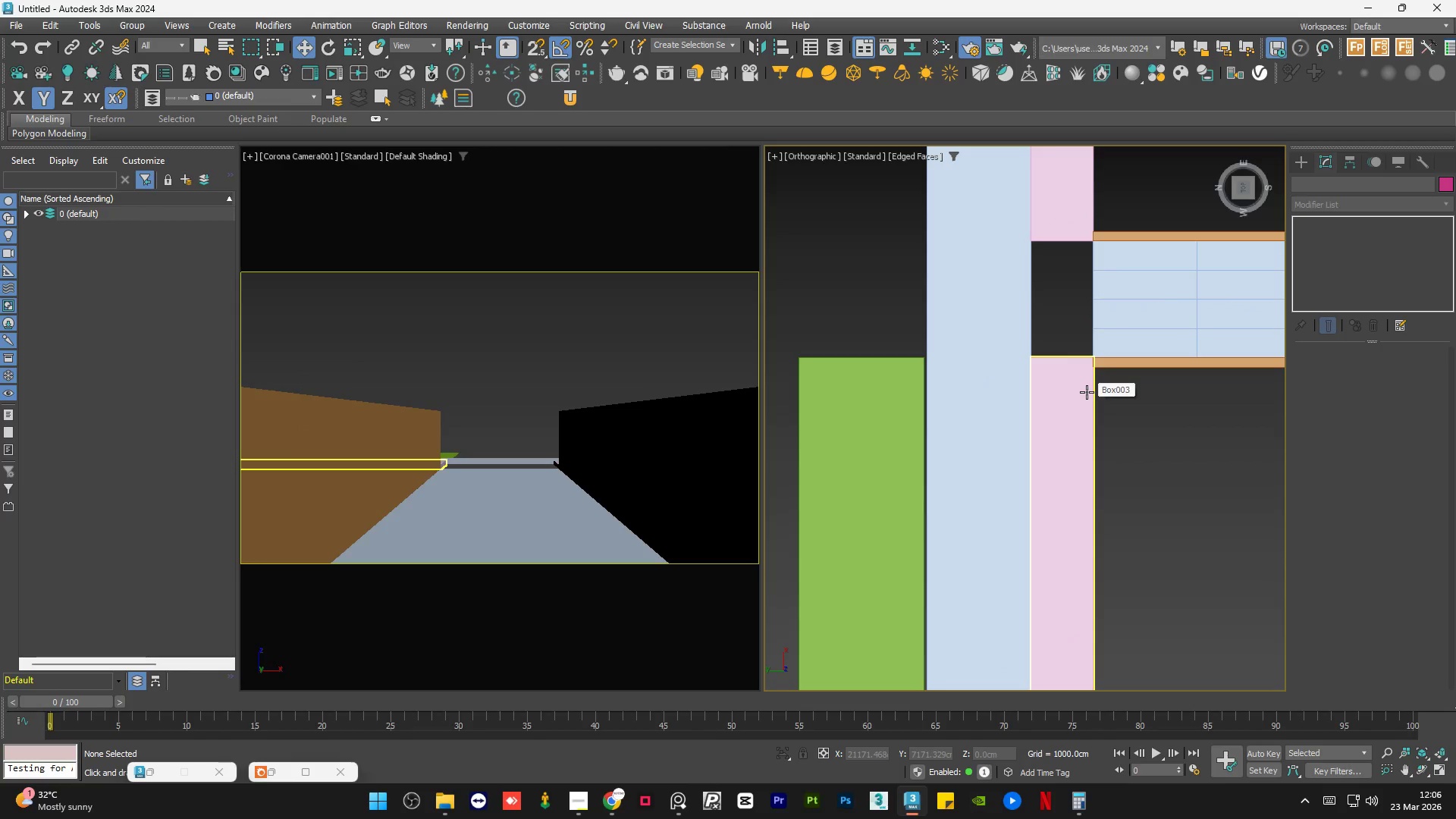 
left_click([1087, 392])
 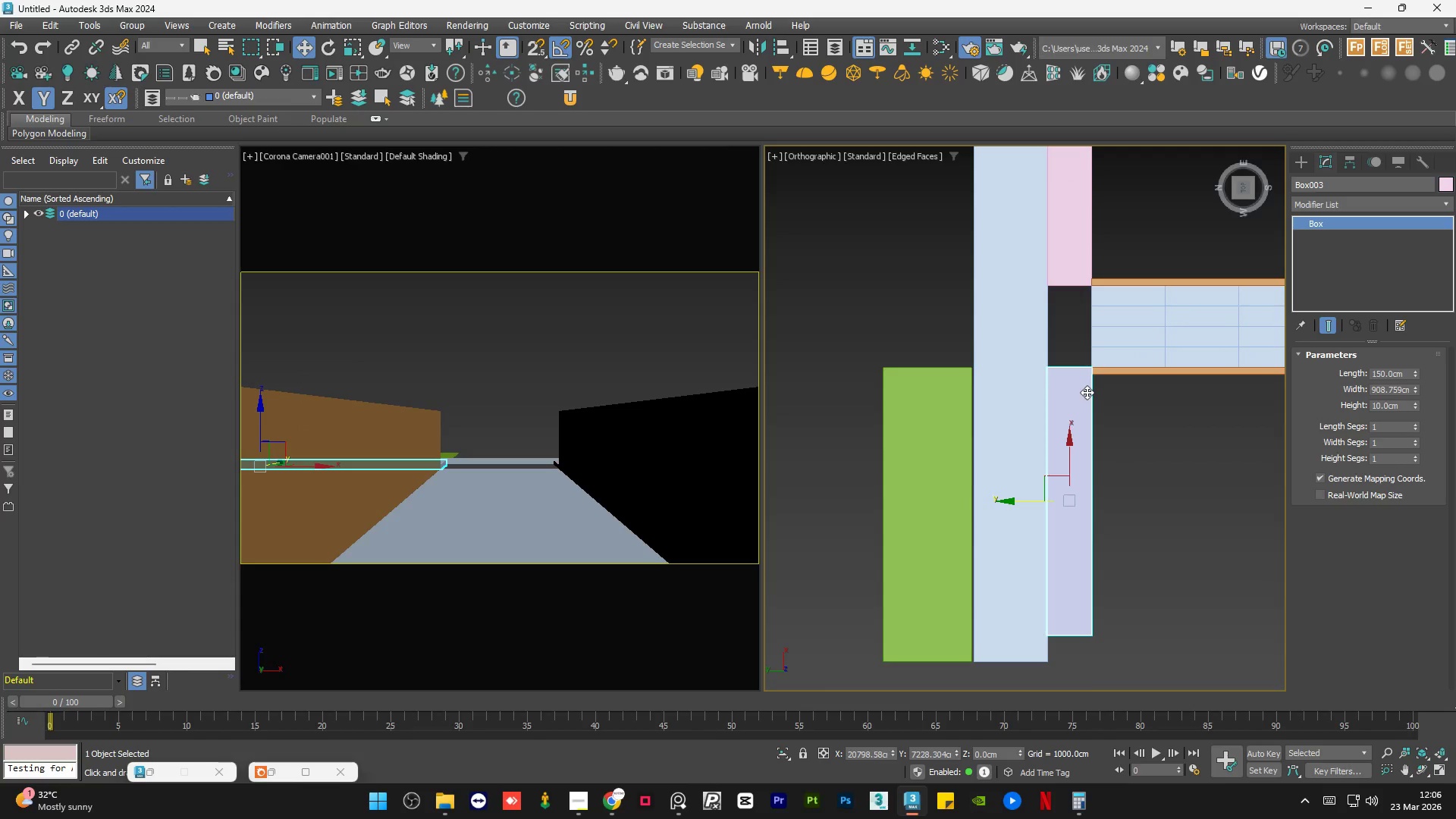 
scroll: coordinate [1087, 392], scroll_direction: down, amount: 1.0
 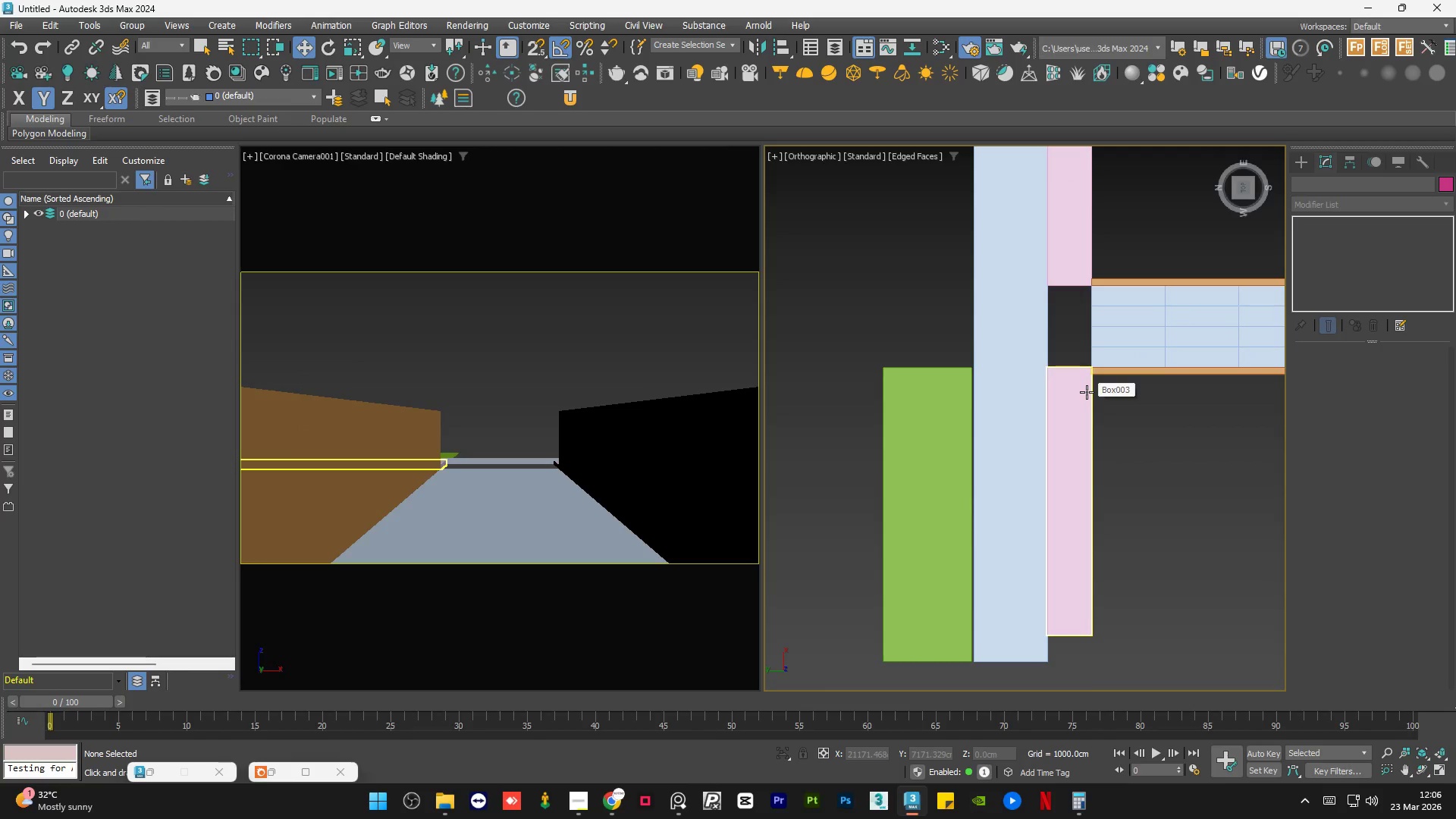 
left_click([958, 453])
 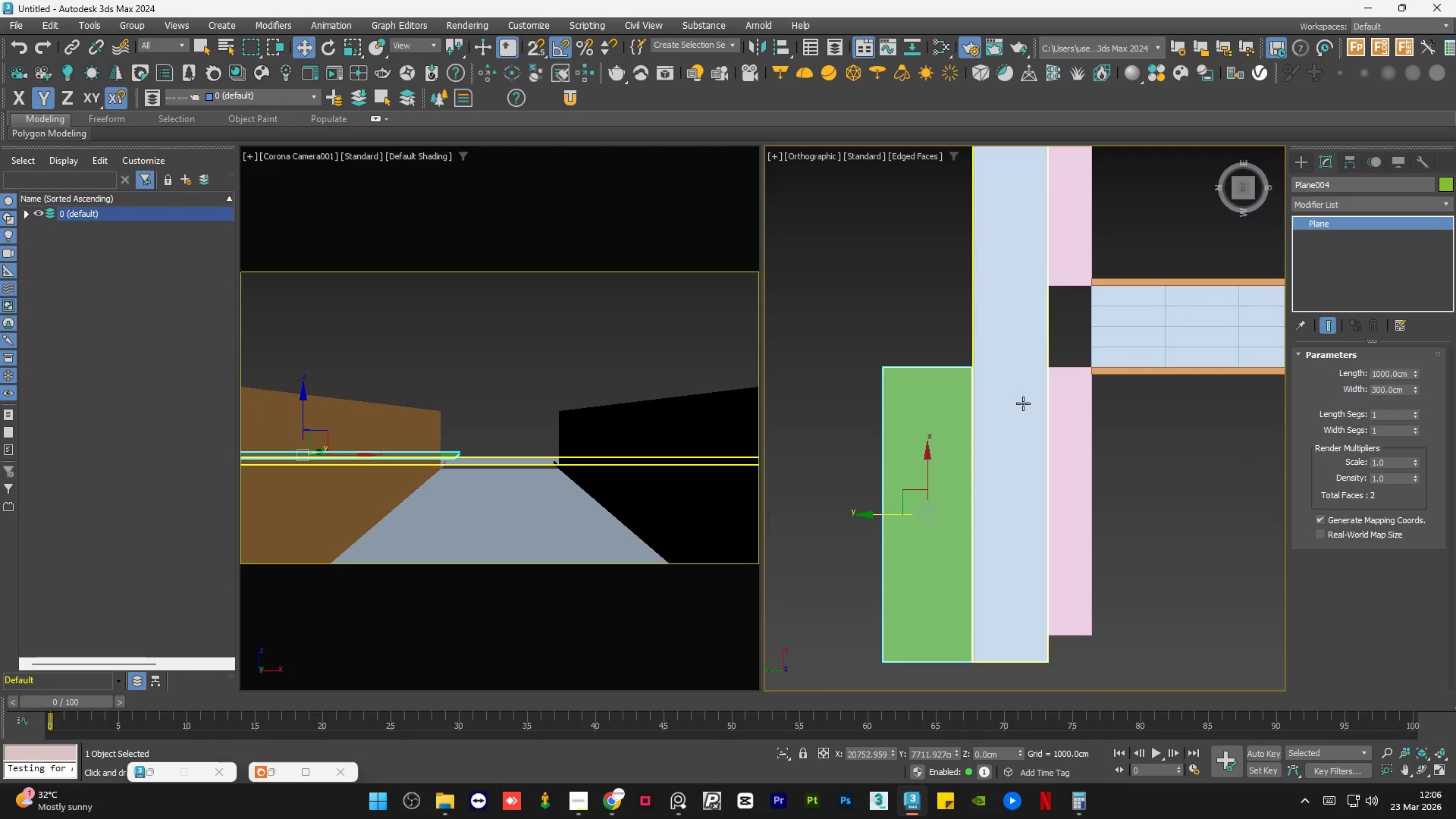 
left_click([1027, 402])
 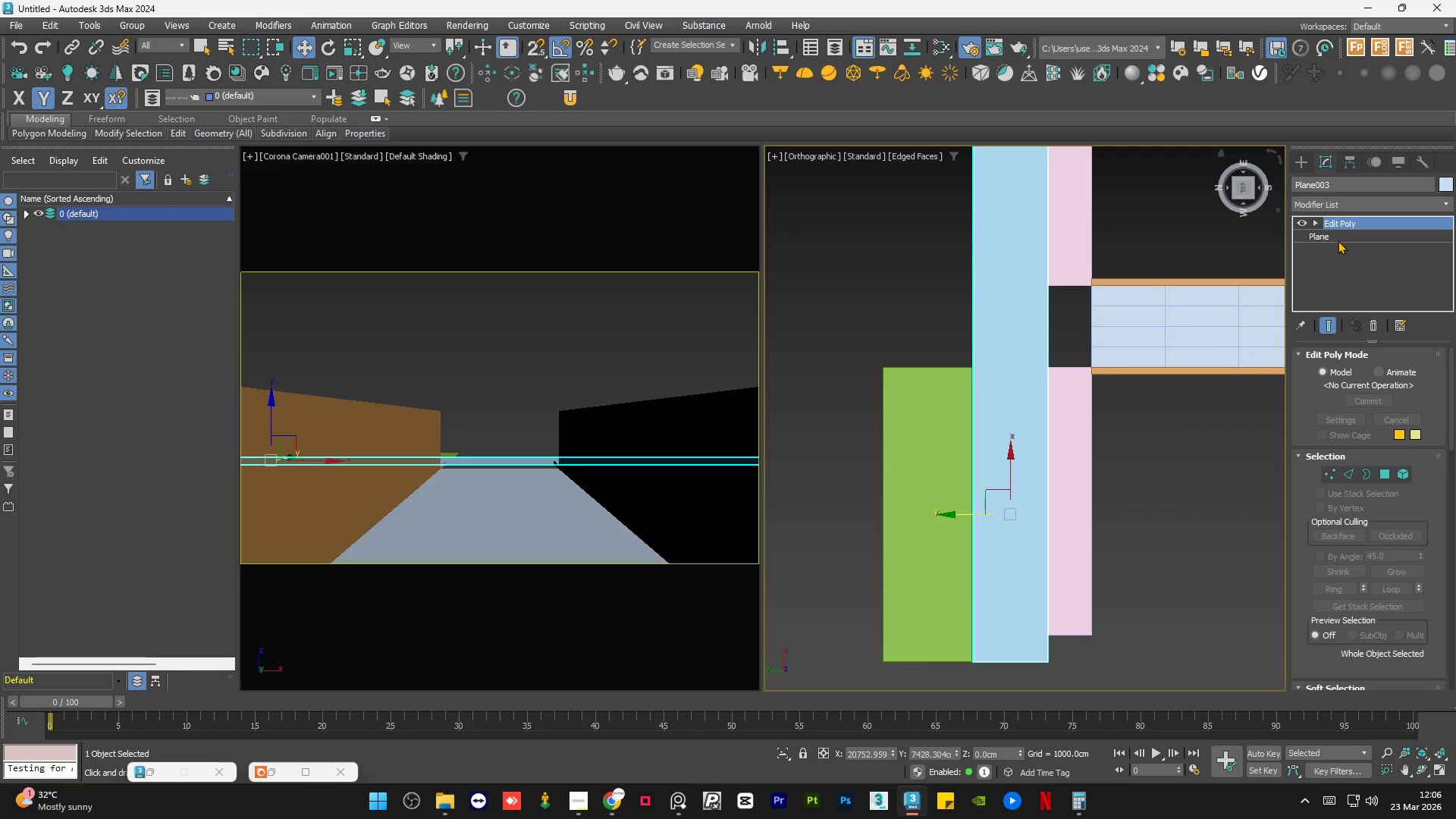 
left_click([1341, 237])
 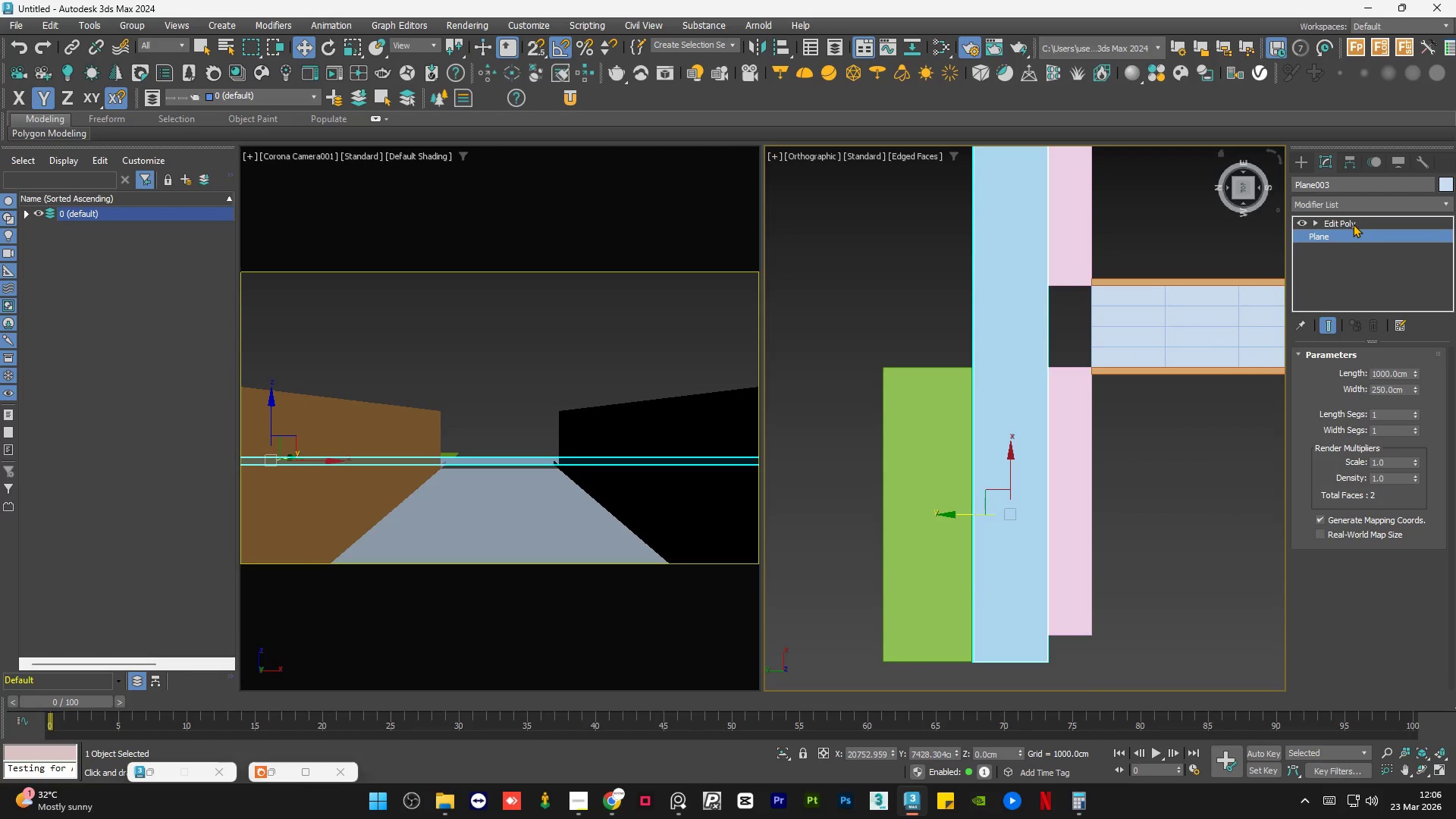 
left_click([1353, 224])
 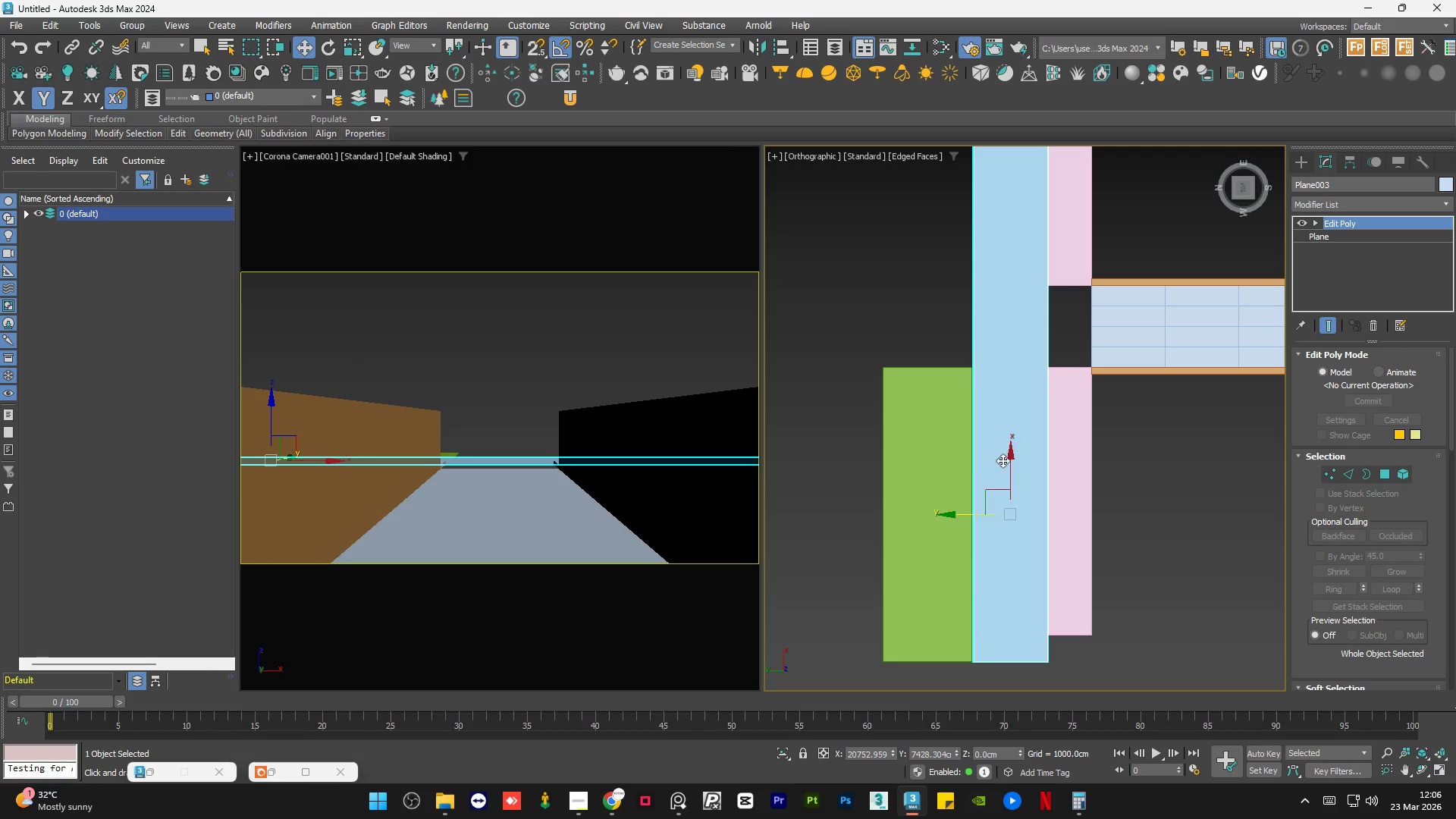 
left_click([965, 473])
 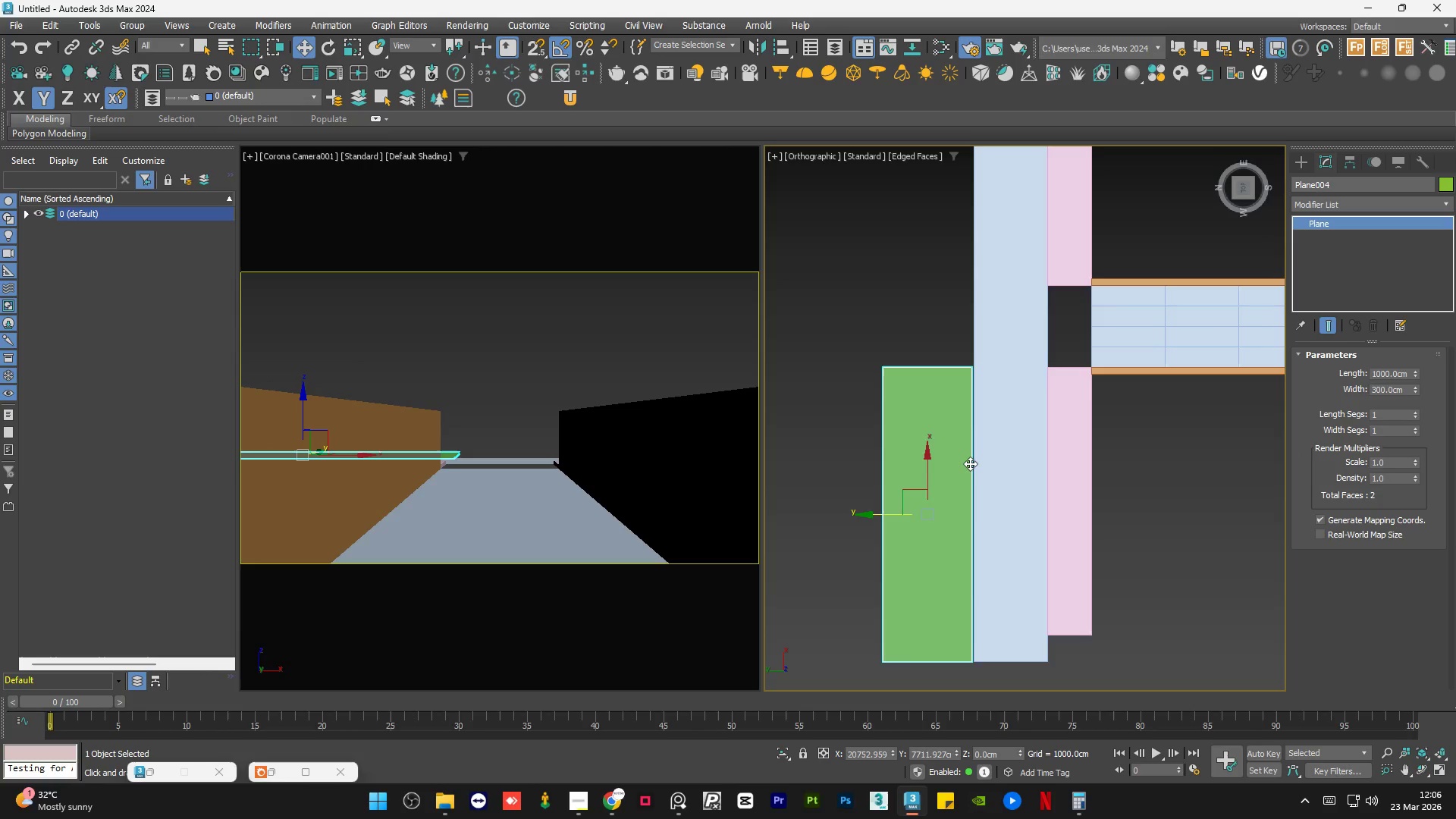 
scroll: coordinate [970, 463], scroll_direction: down, amount: 1.0
 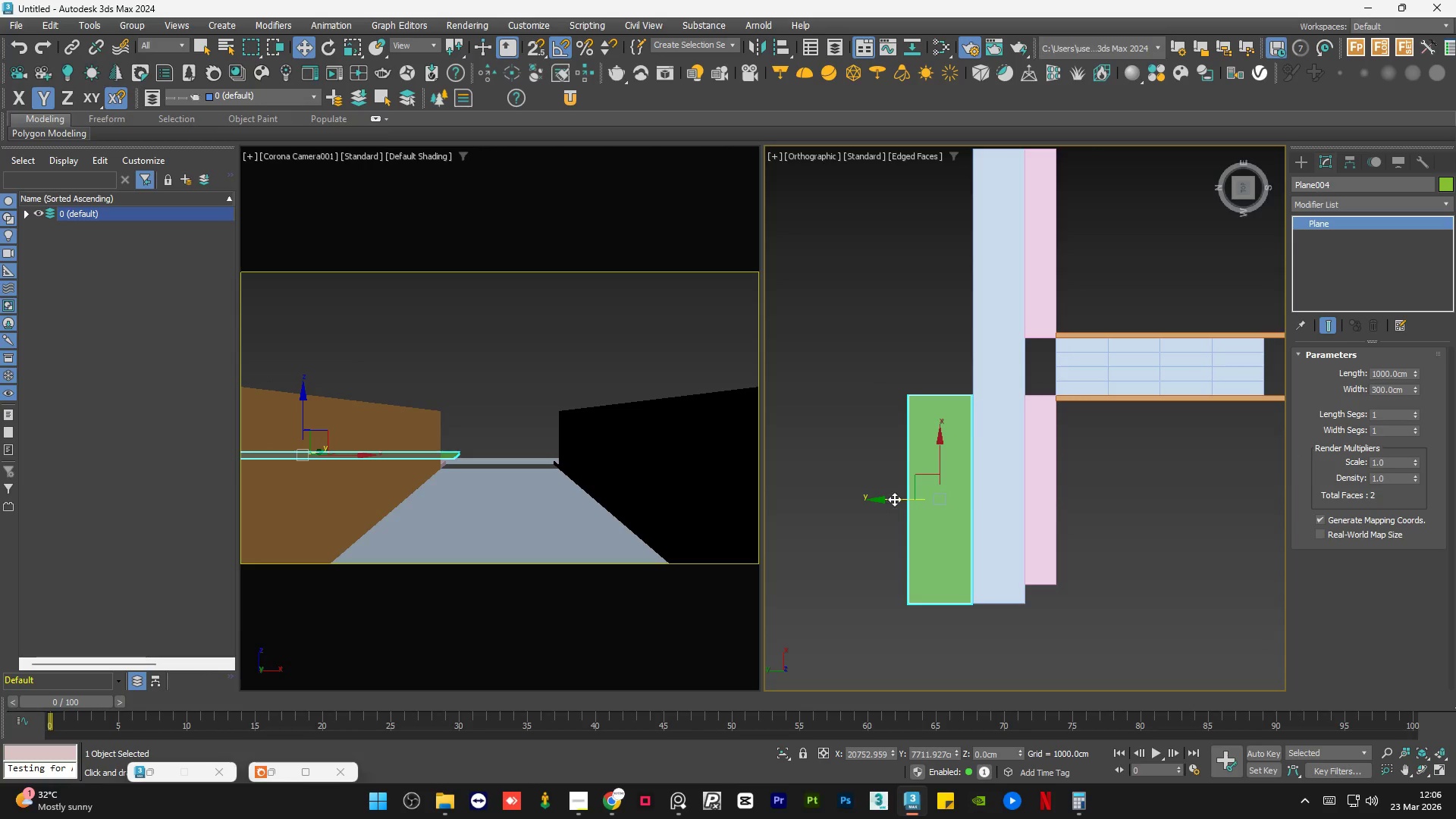 
left_click_drag(start_coordinate=[894, 497], to_coordinate=[881, 497])
 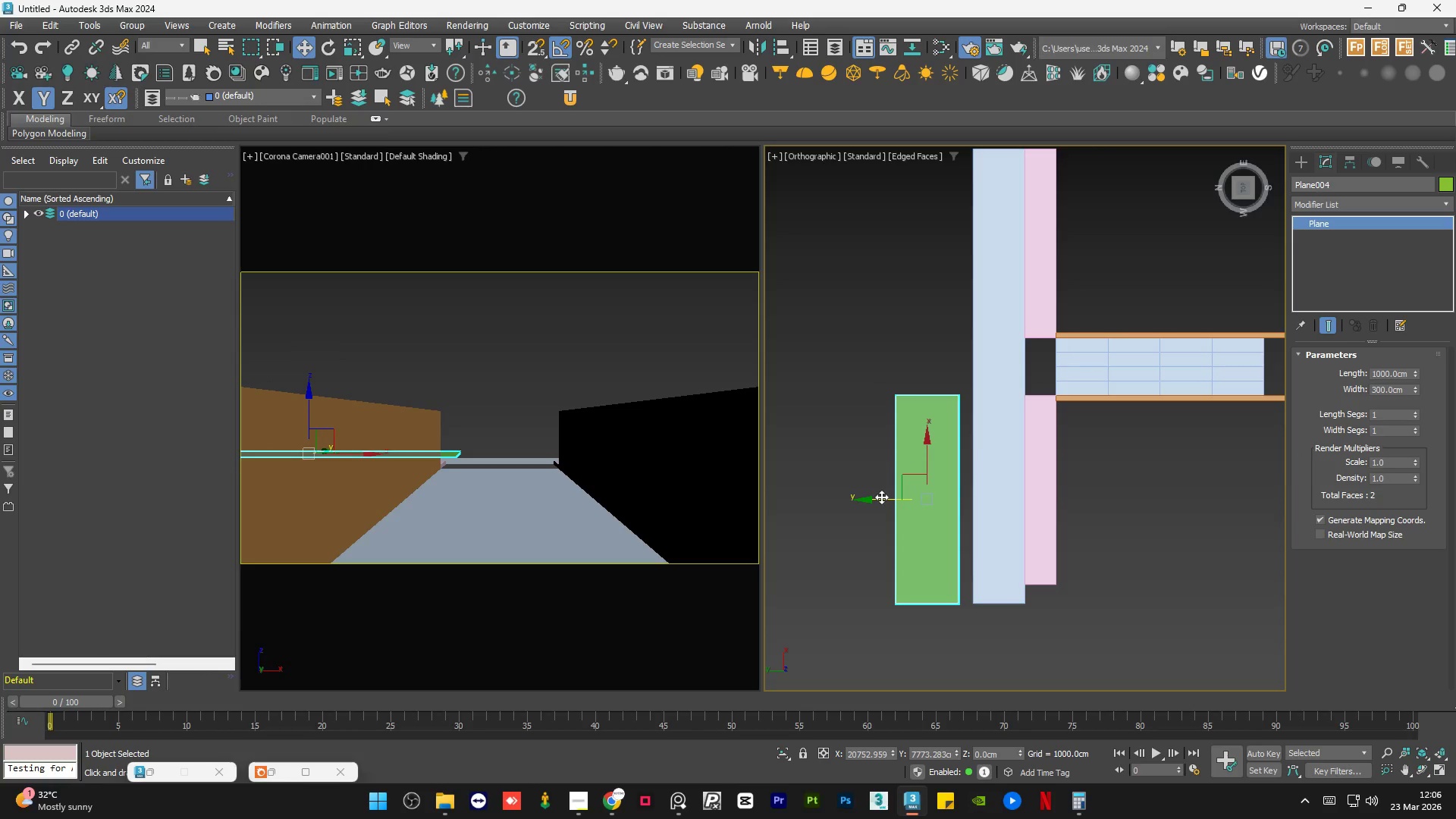 
key(S)
 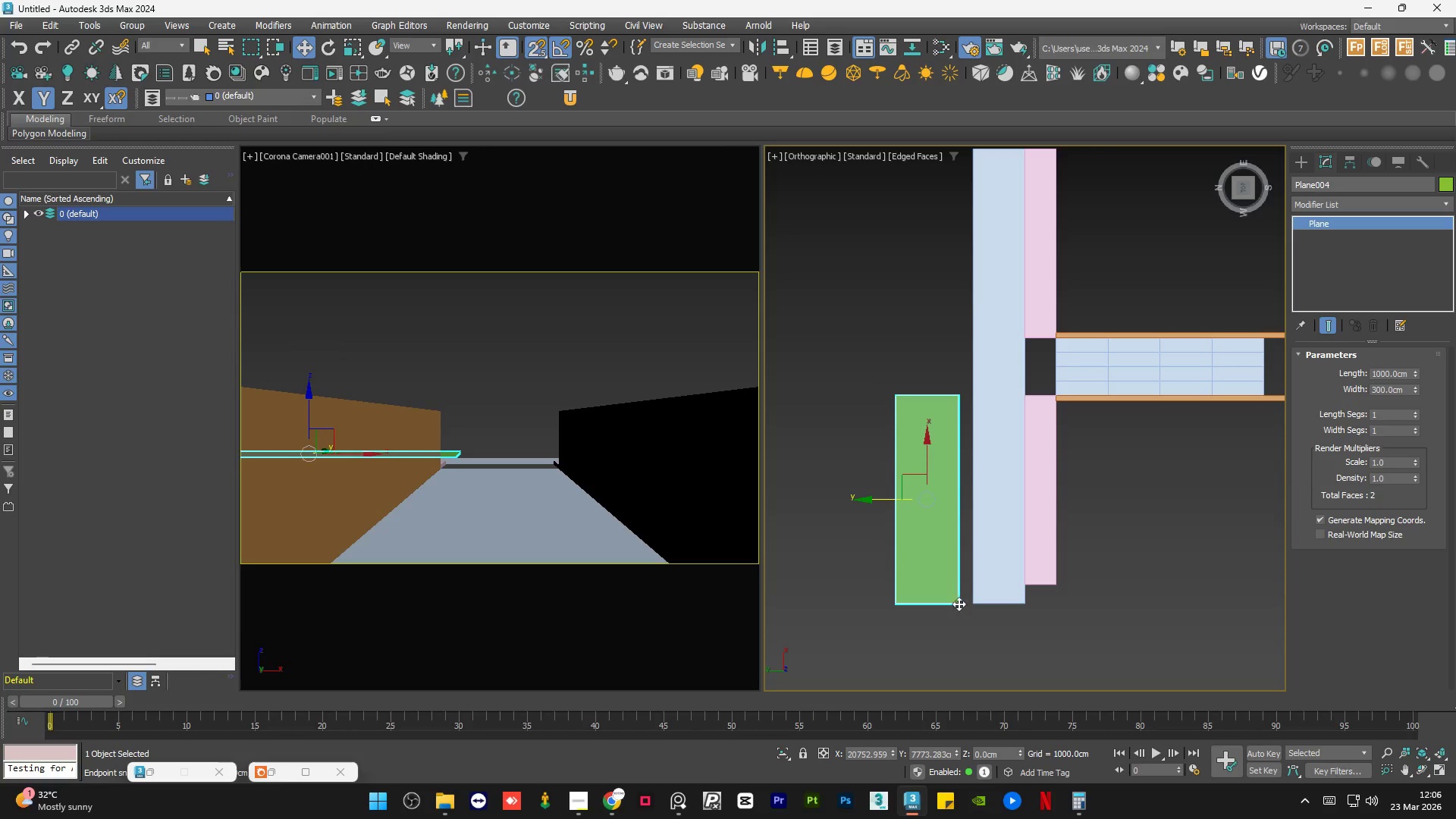 
left_click_drag(start_coordinate=[959, 602], to_coordinate=[962, 602])
 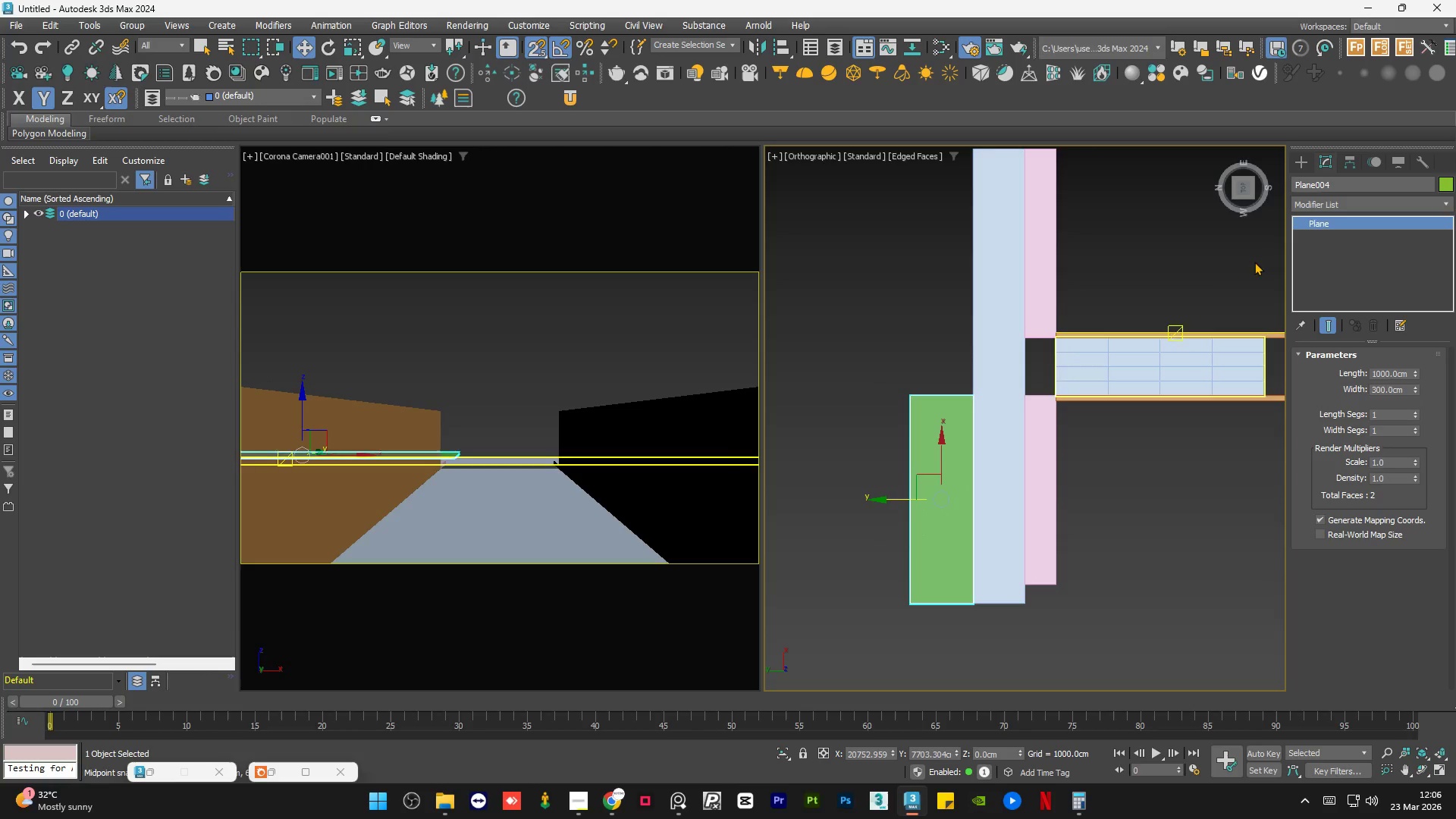 
left_click([1322, 207])
 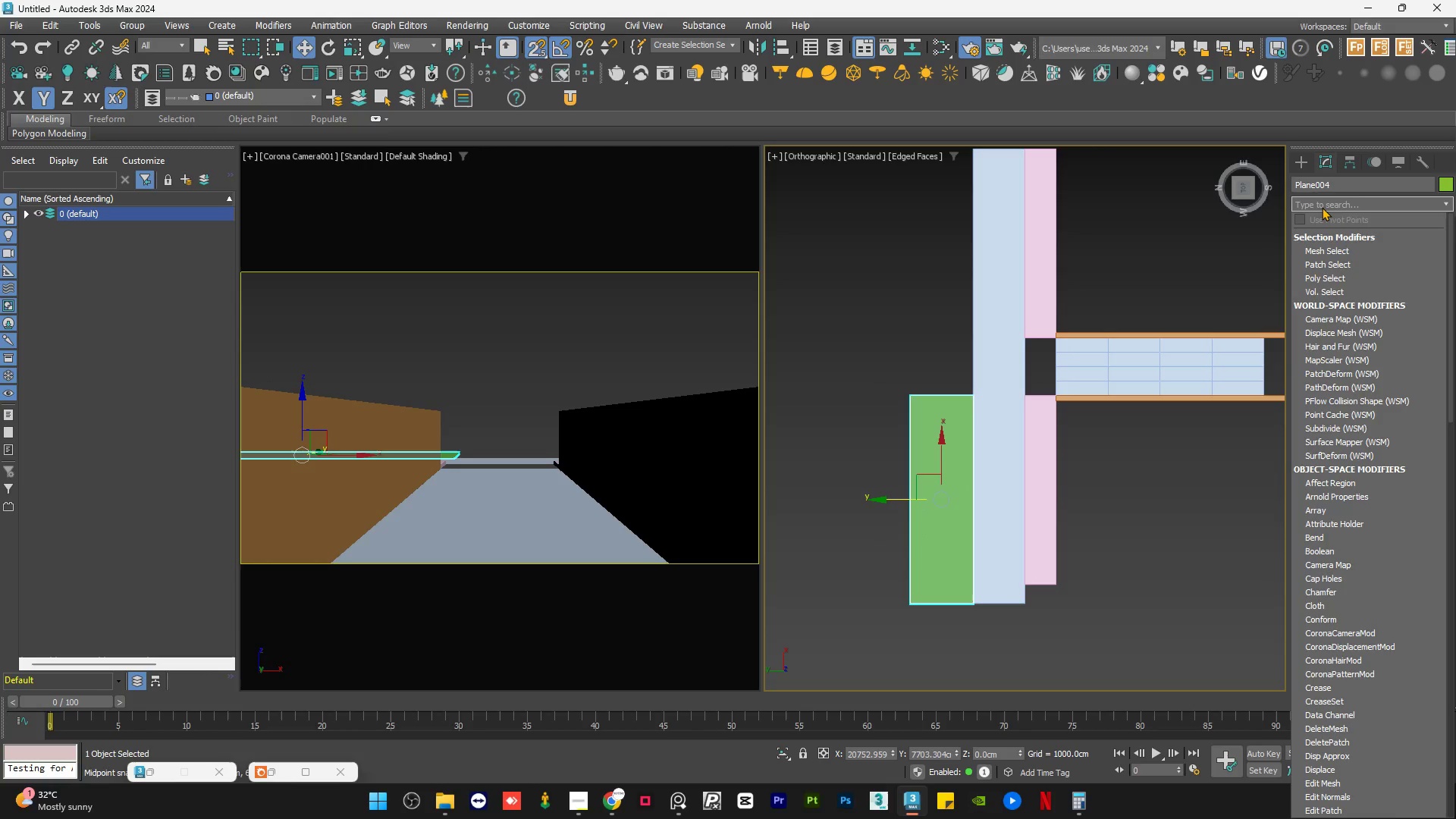 
type(ed)
 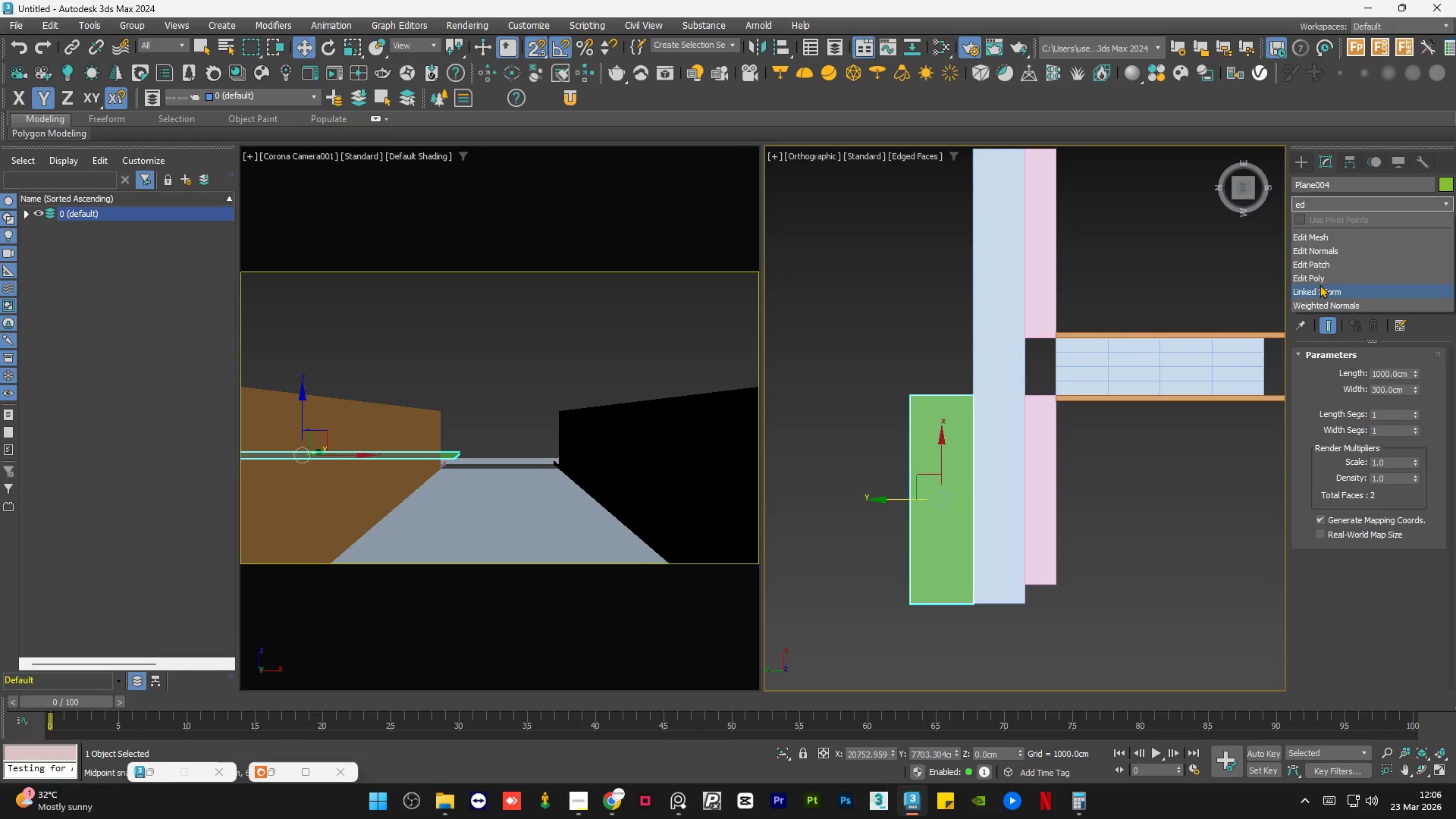 
left_click([1323, 278])
 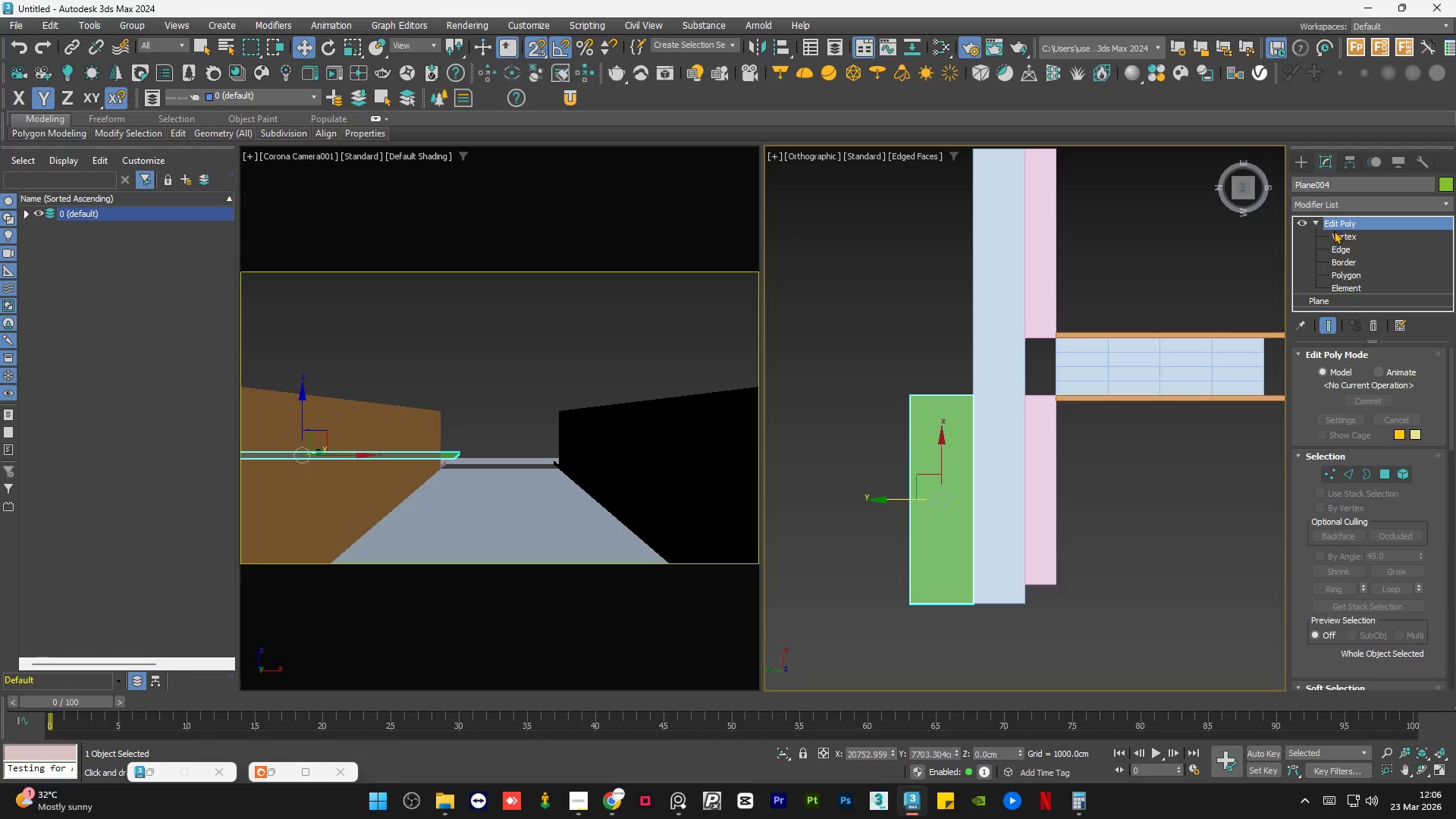 
left_click([1337, 236])
 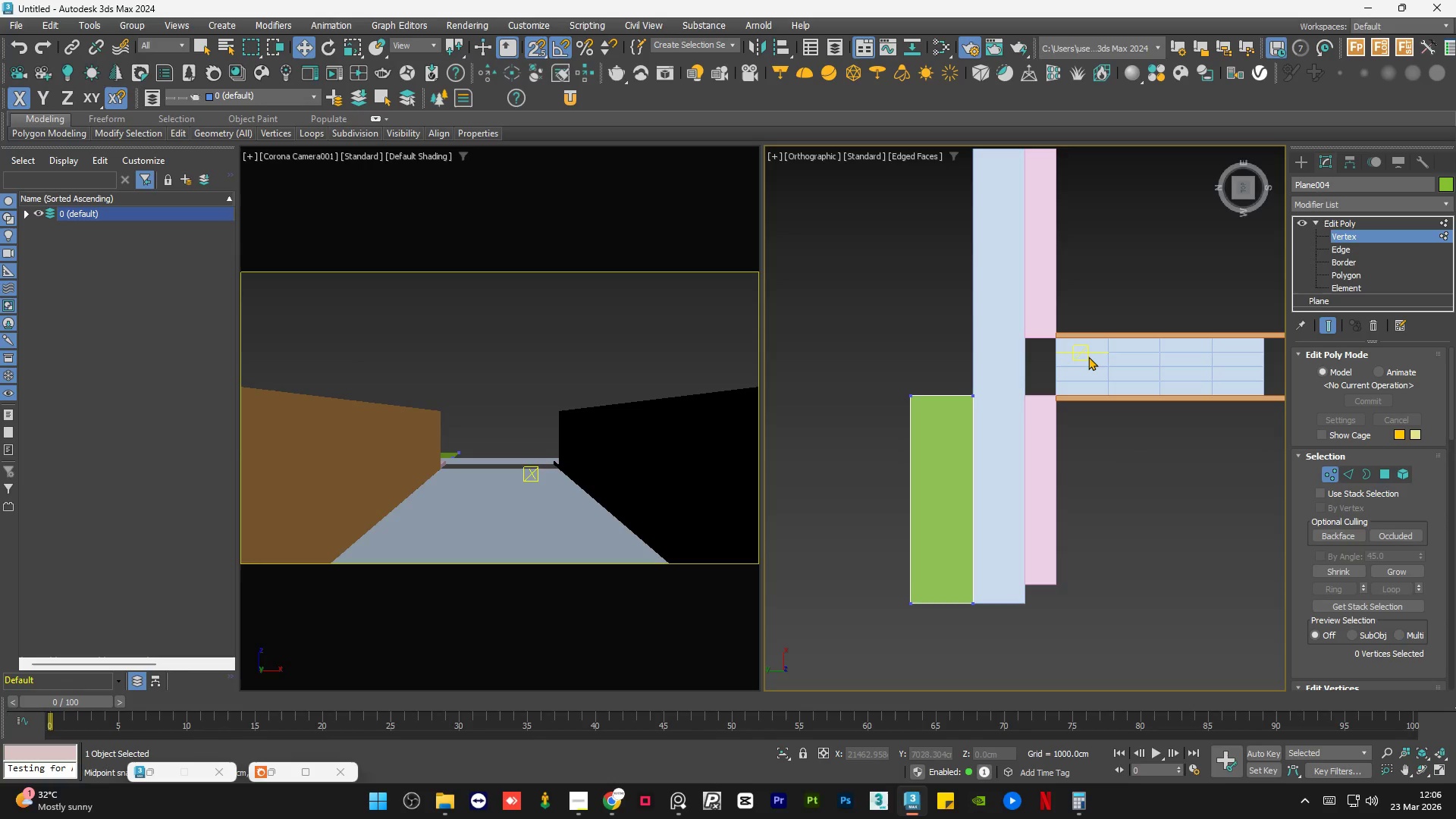 
left_click_drag(start_coordinate=[1080, 360], to_coordinate=[885, 435])
 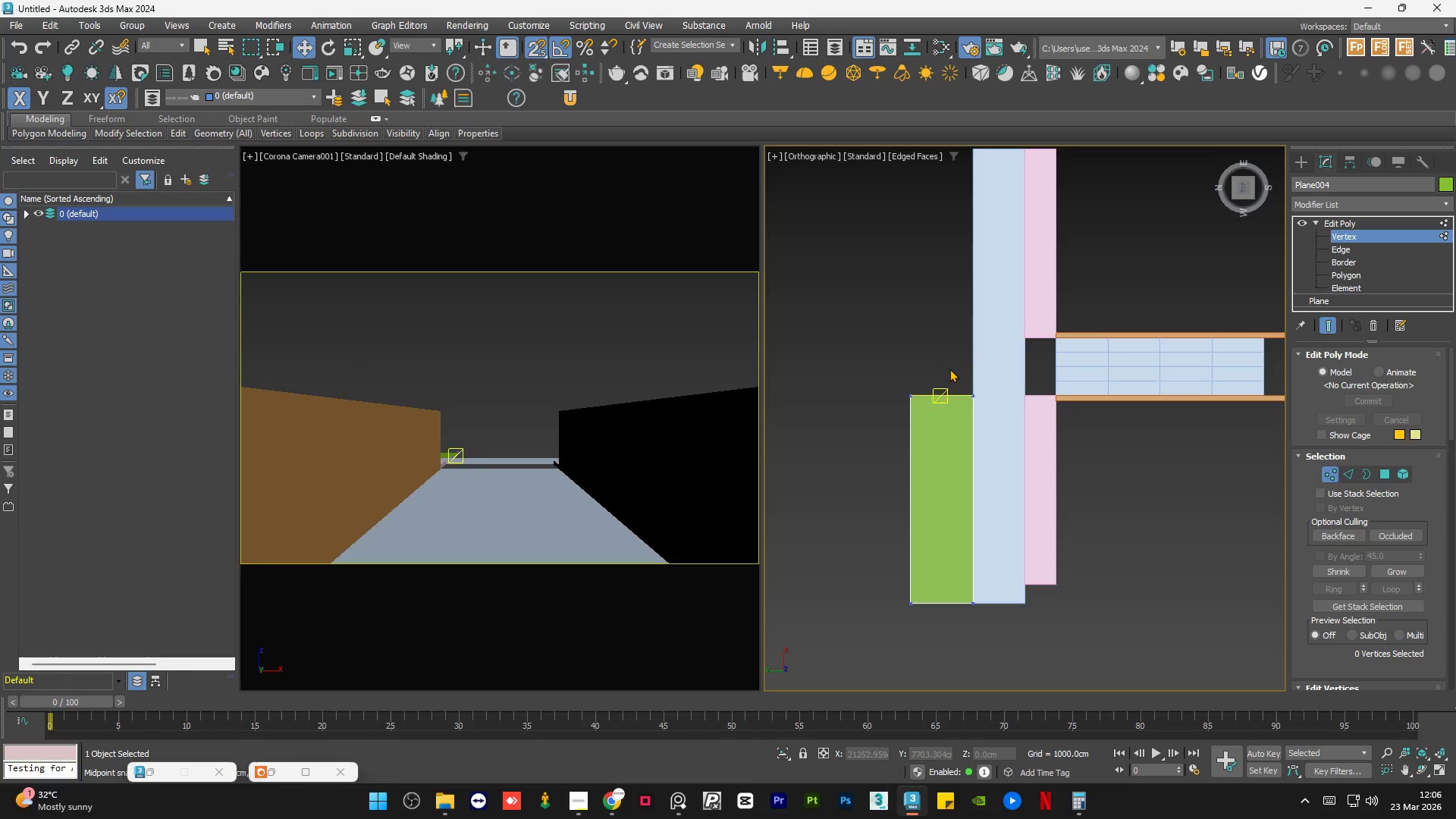 
left_click_drag(start_coordinate=[1012, 352], to_coordinate=[871, 423])
 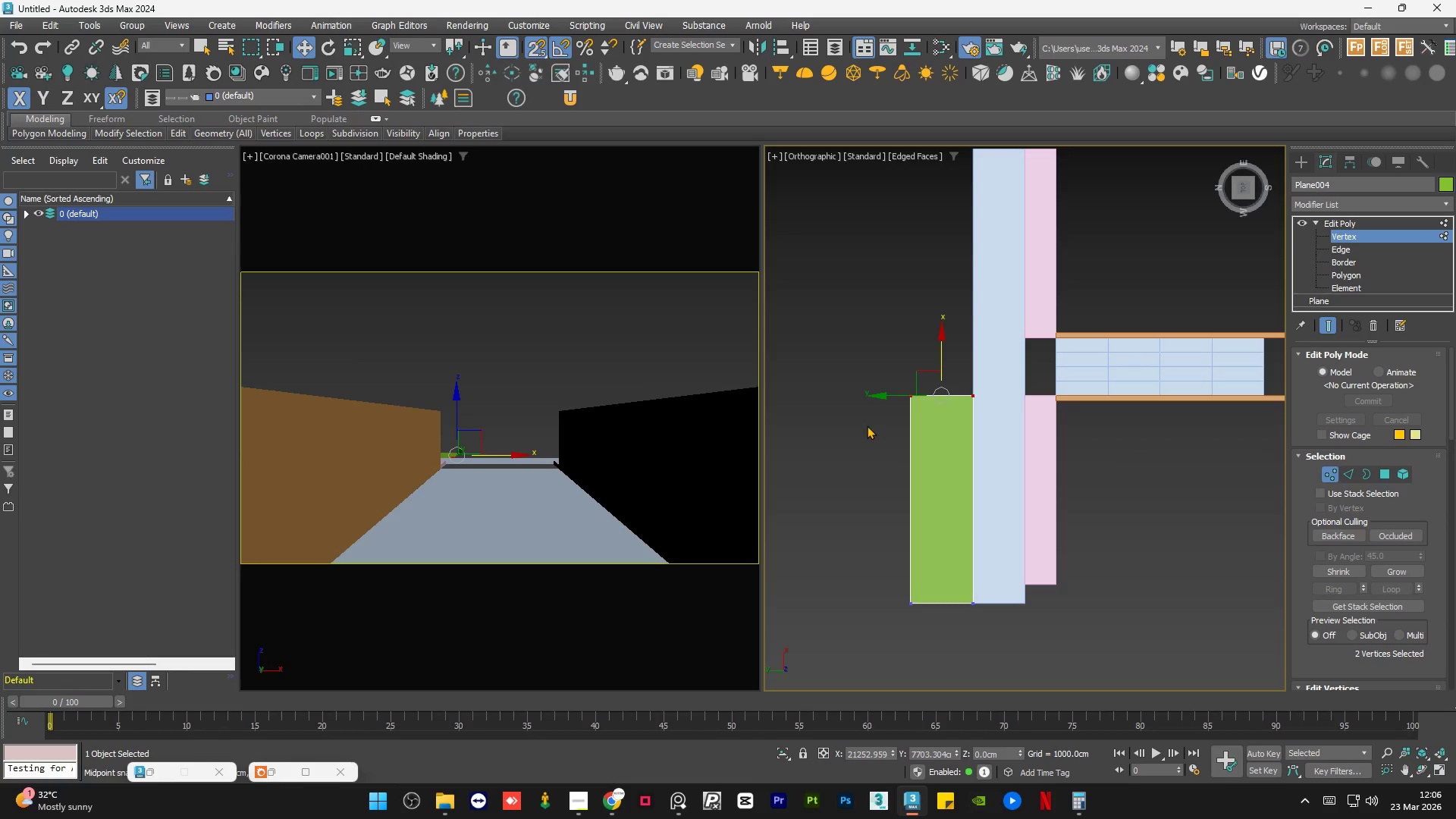 
key(S)
 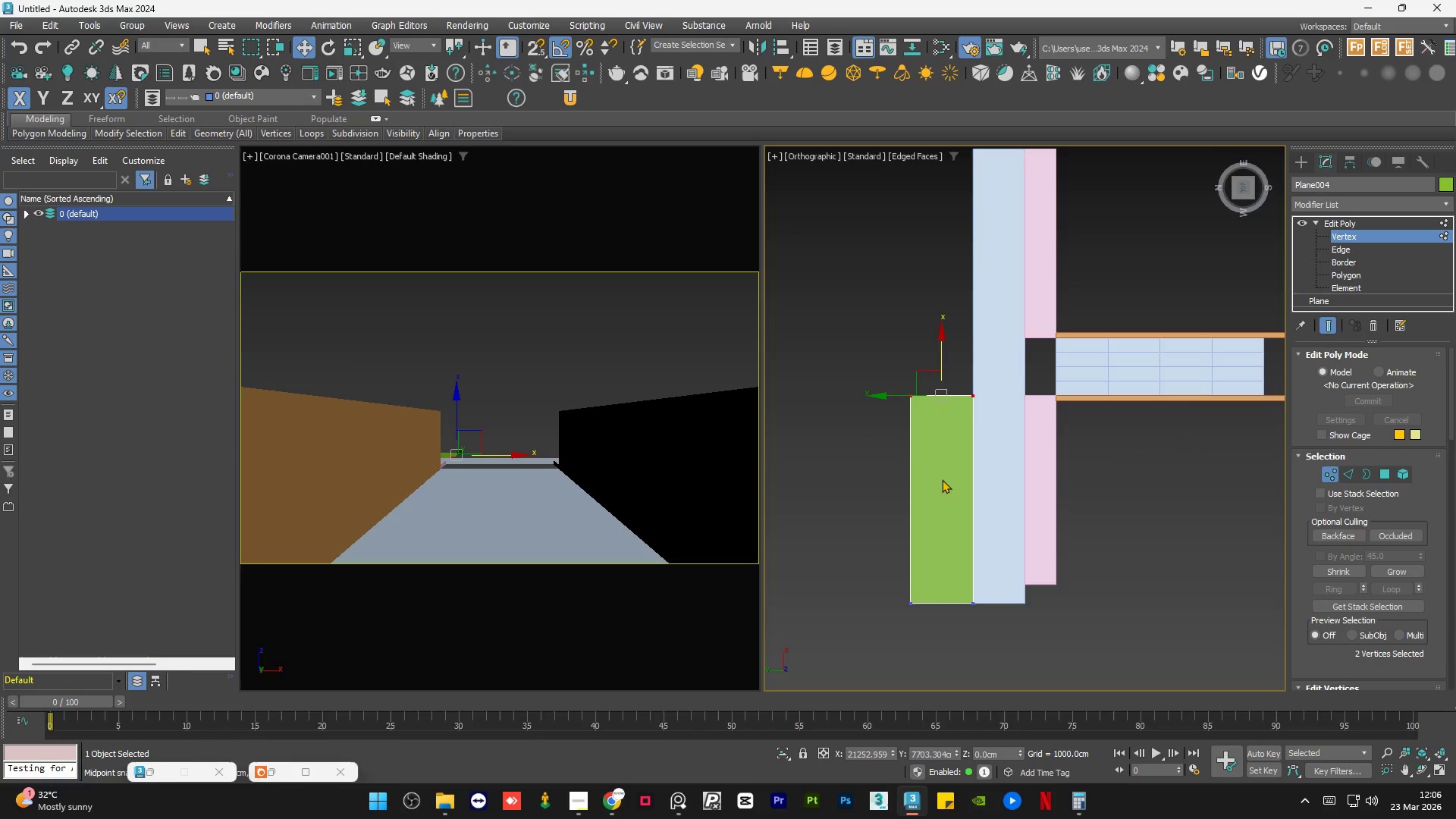 
scroll: coordinate [915, 479], scroll_direction: down, amount: 1.0
 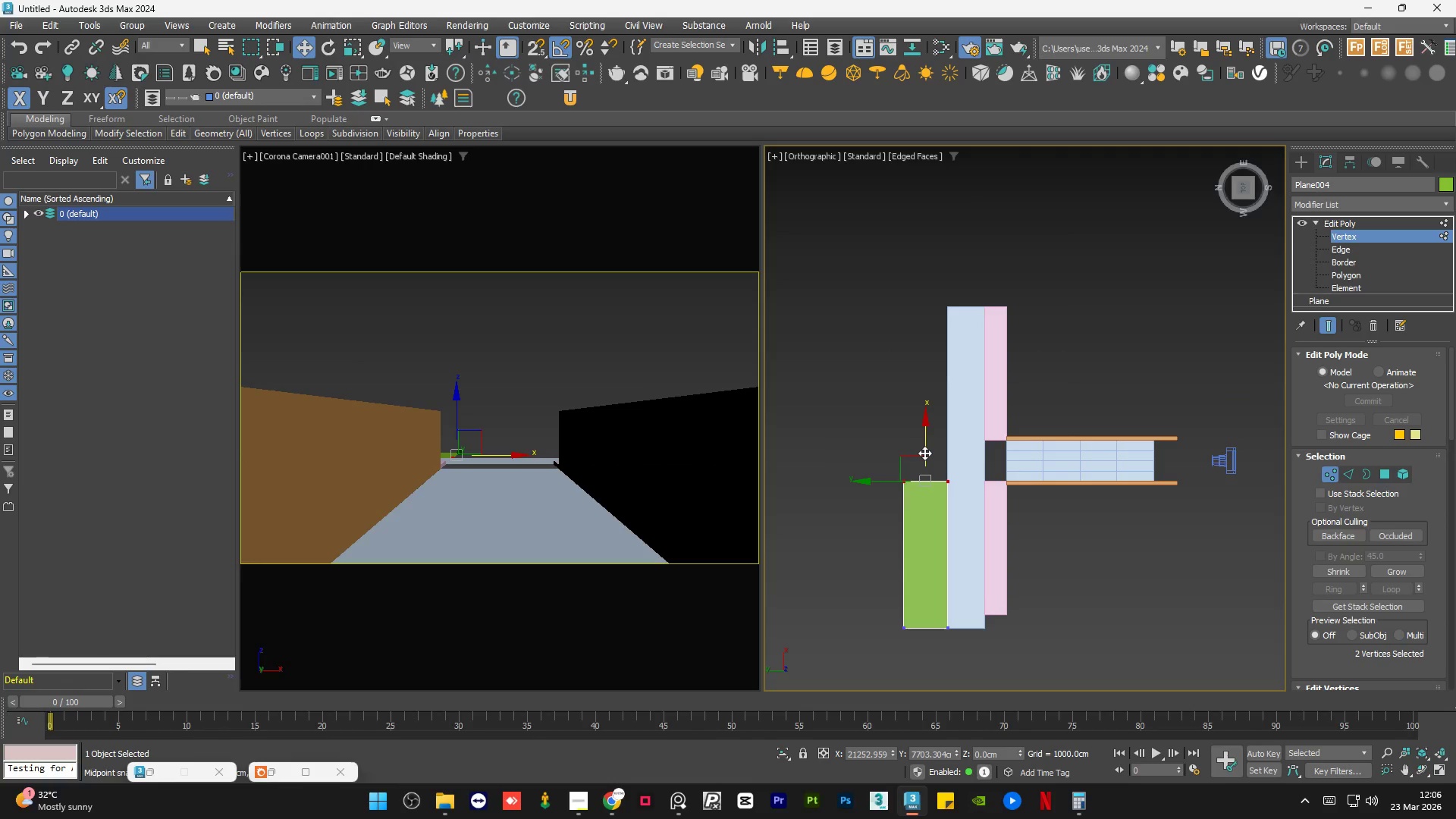 
left_click_drag(start_coordinate=[924, 452], to_coordinate=[952, 303])
 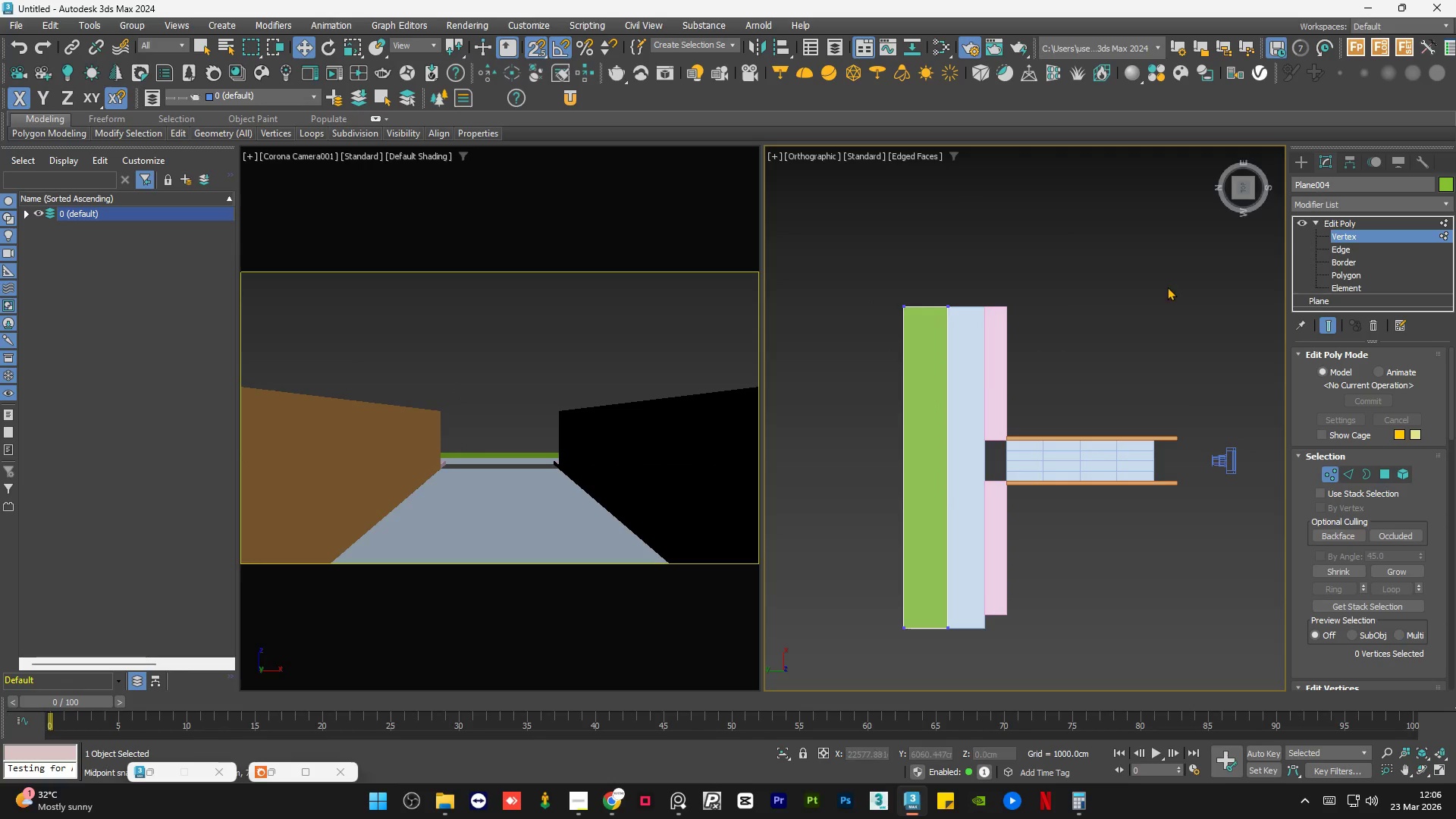 
key(S)
 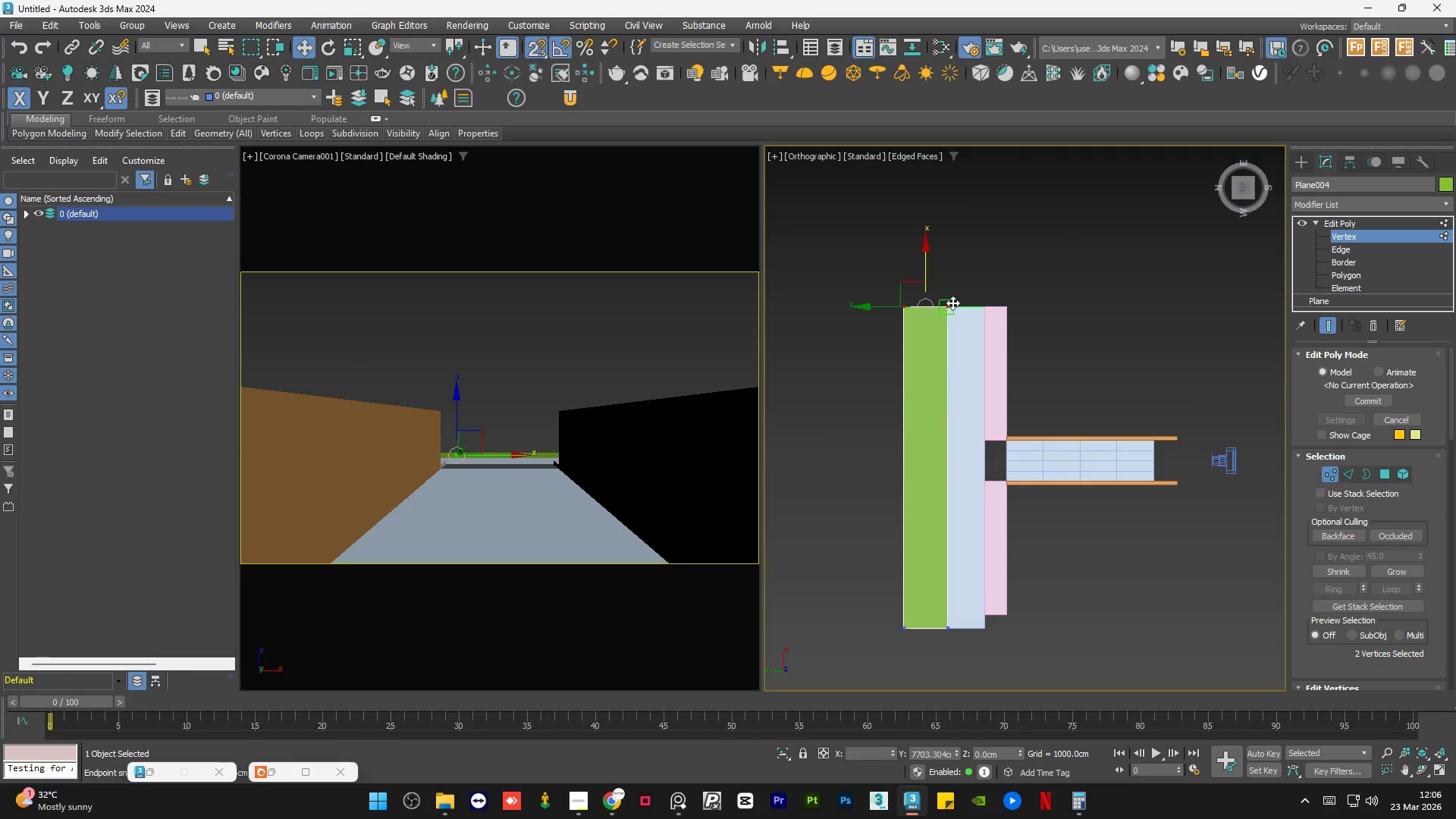 
left_click([1167, 287])
 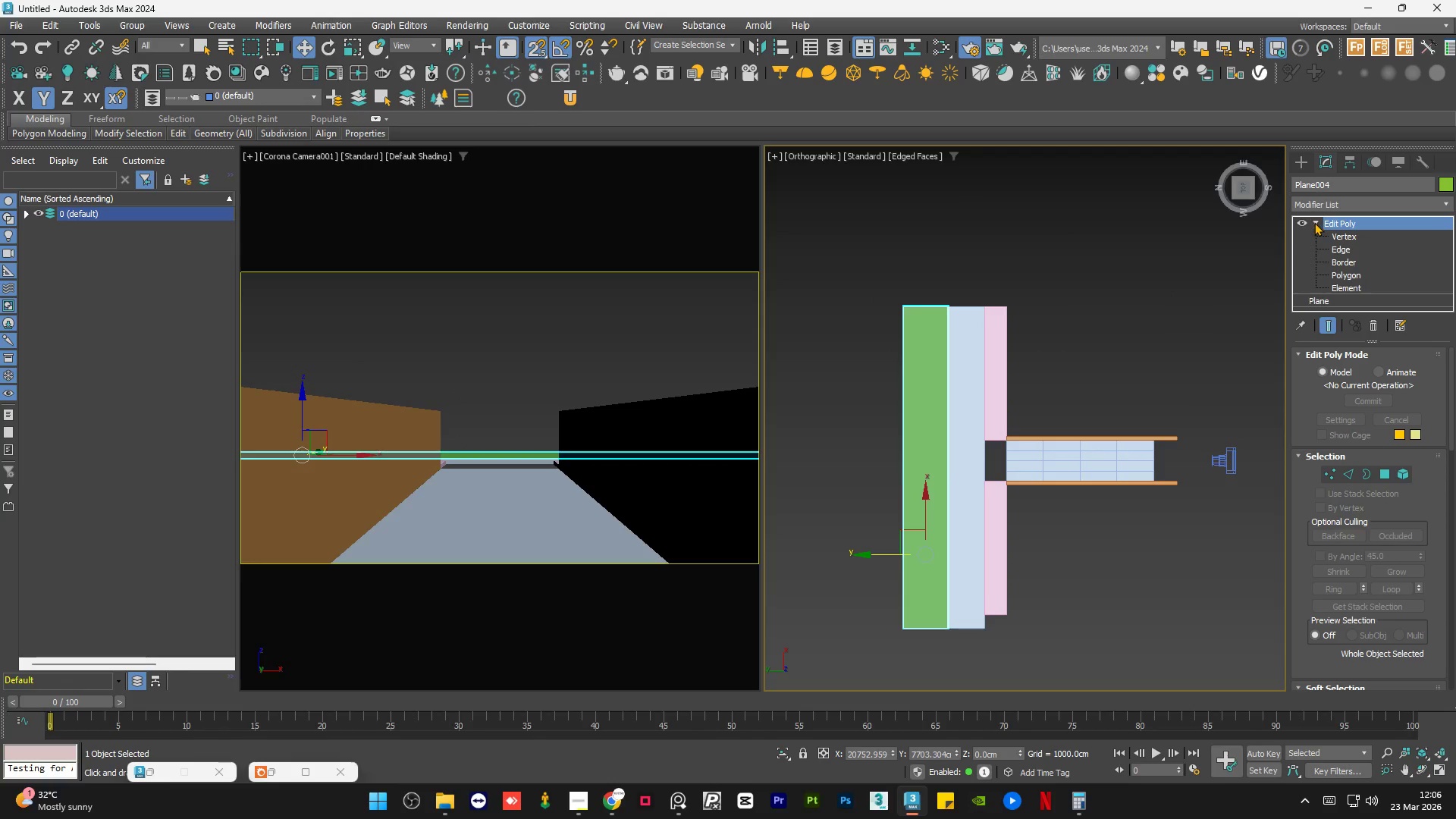 
double_click([1170, 301])
 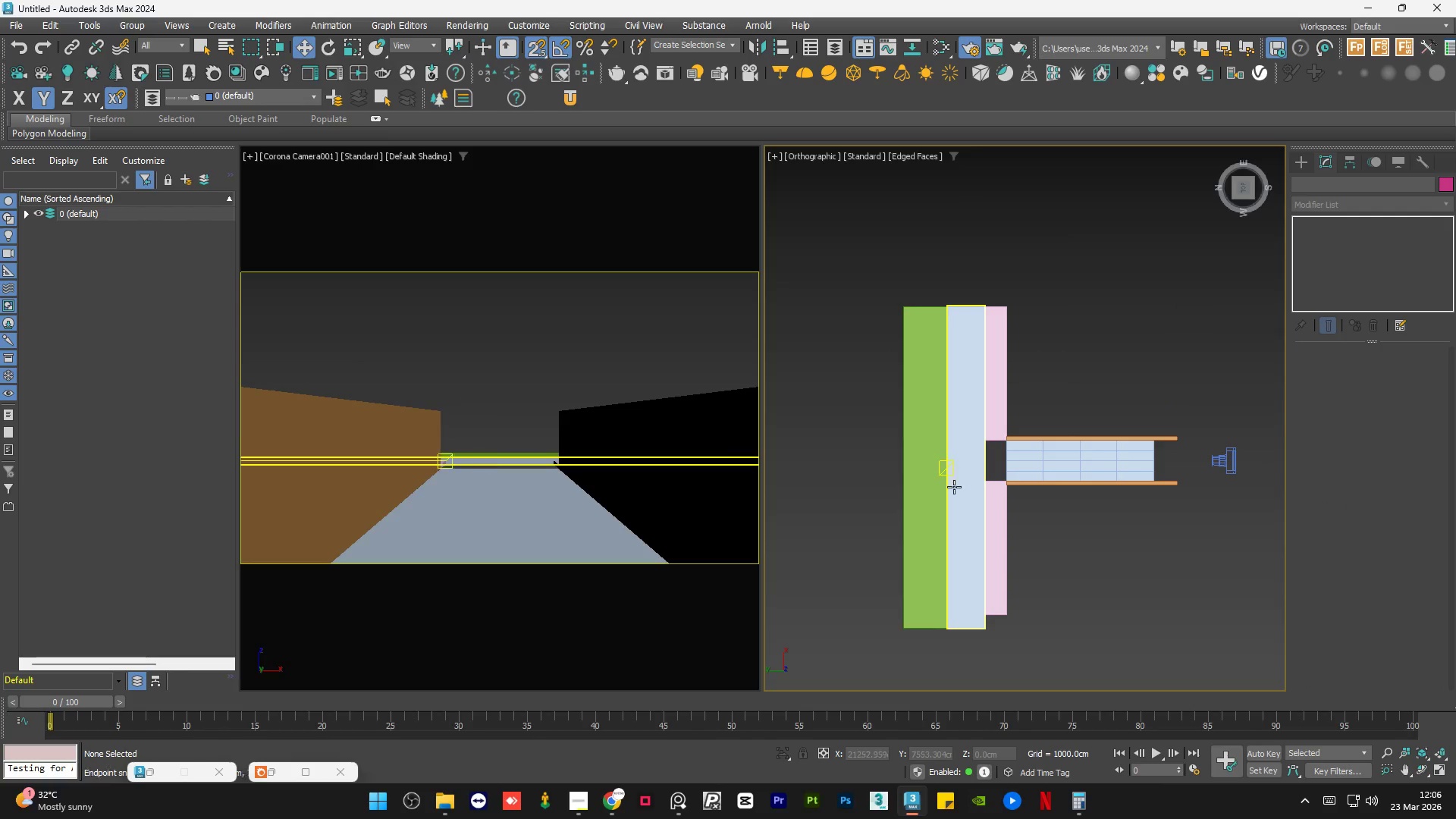 
left_click([930, 497])
 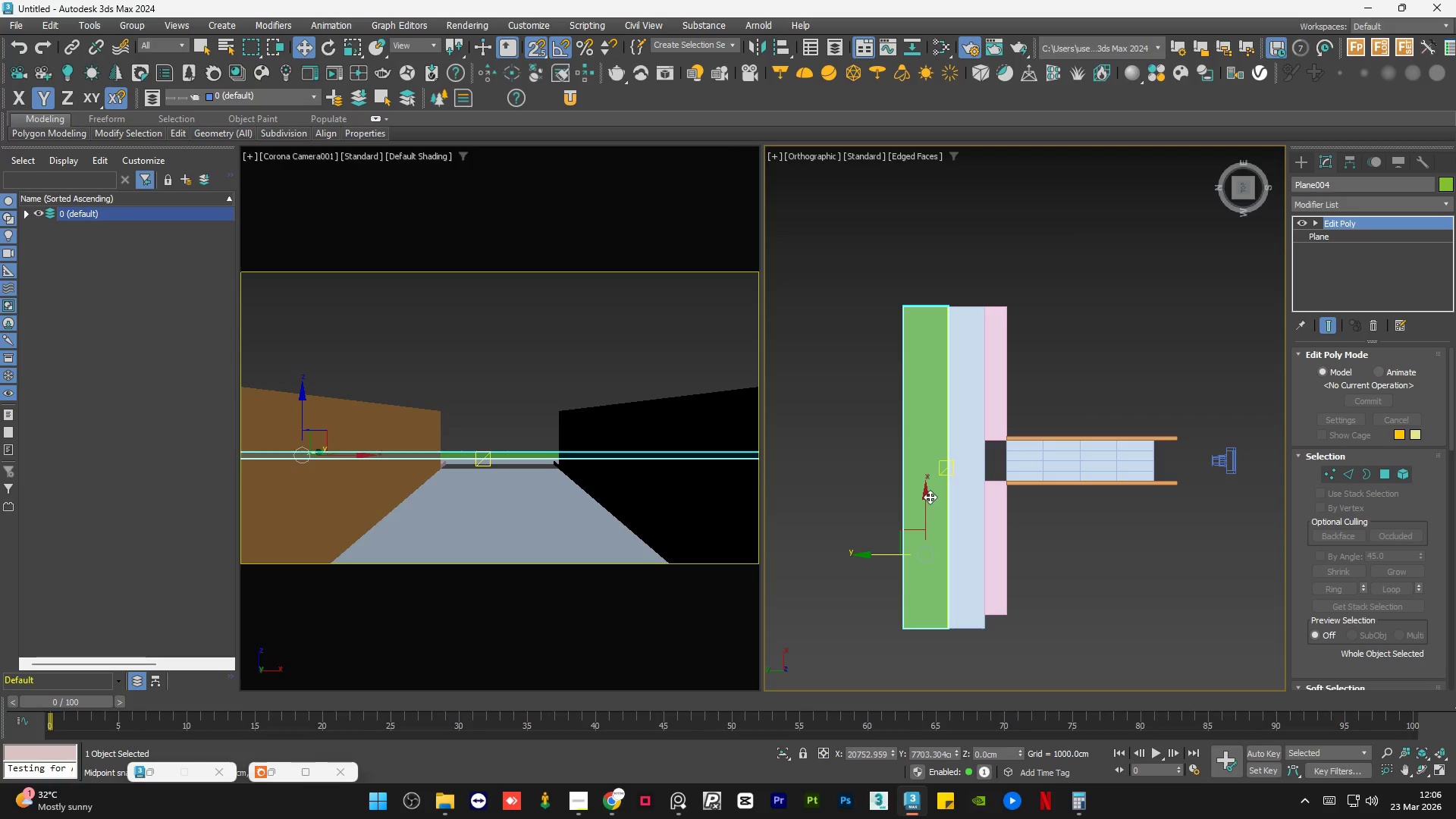 
key(S)
 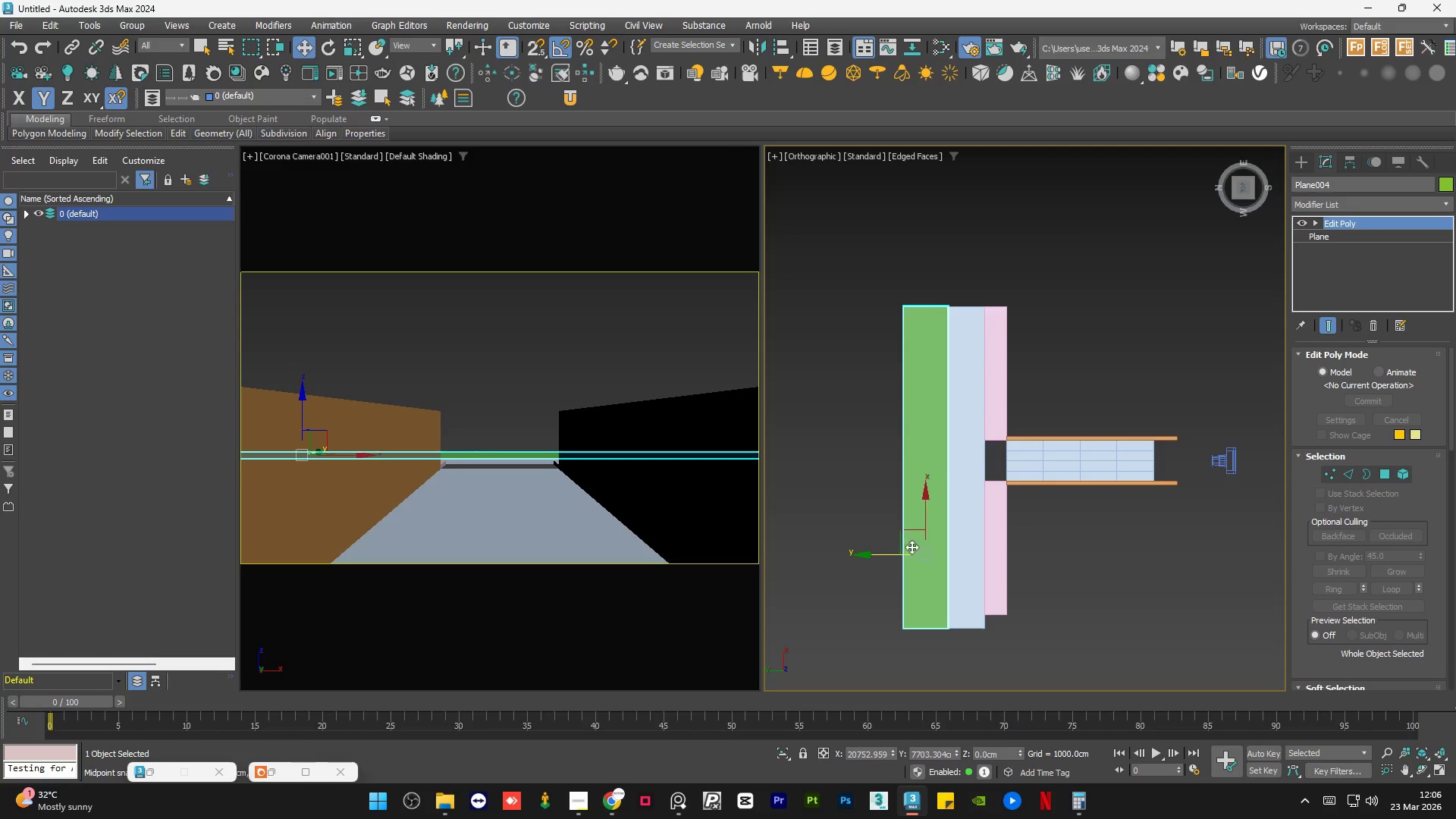 
hold_key(key=ShiftLeft, duration=1.52)
left_click_drag(start_coordinate=[897, 556], to_coordinate=[844, 551])
 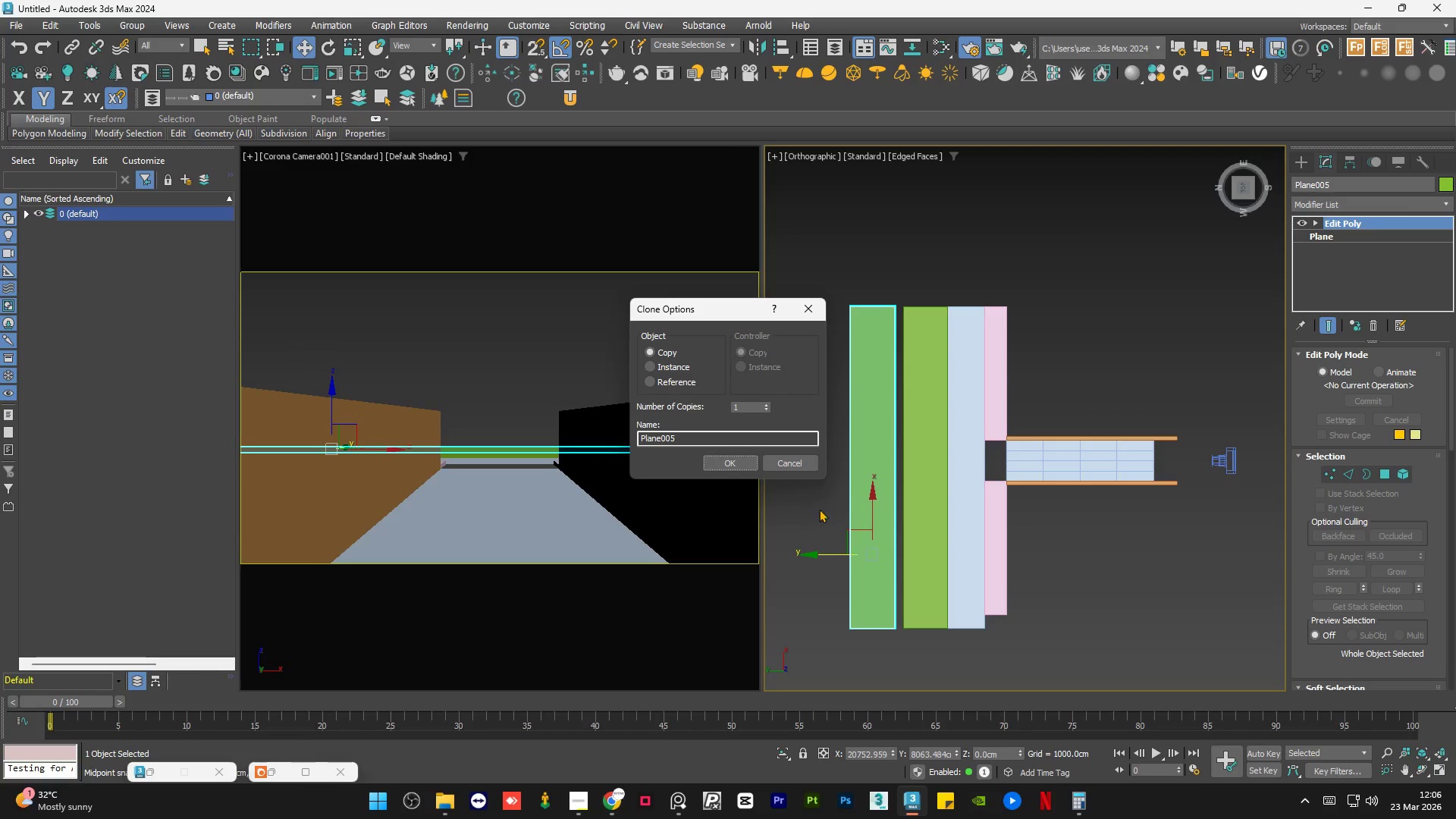 
key(Shift+ShiftLeft)
 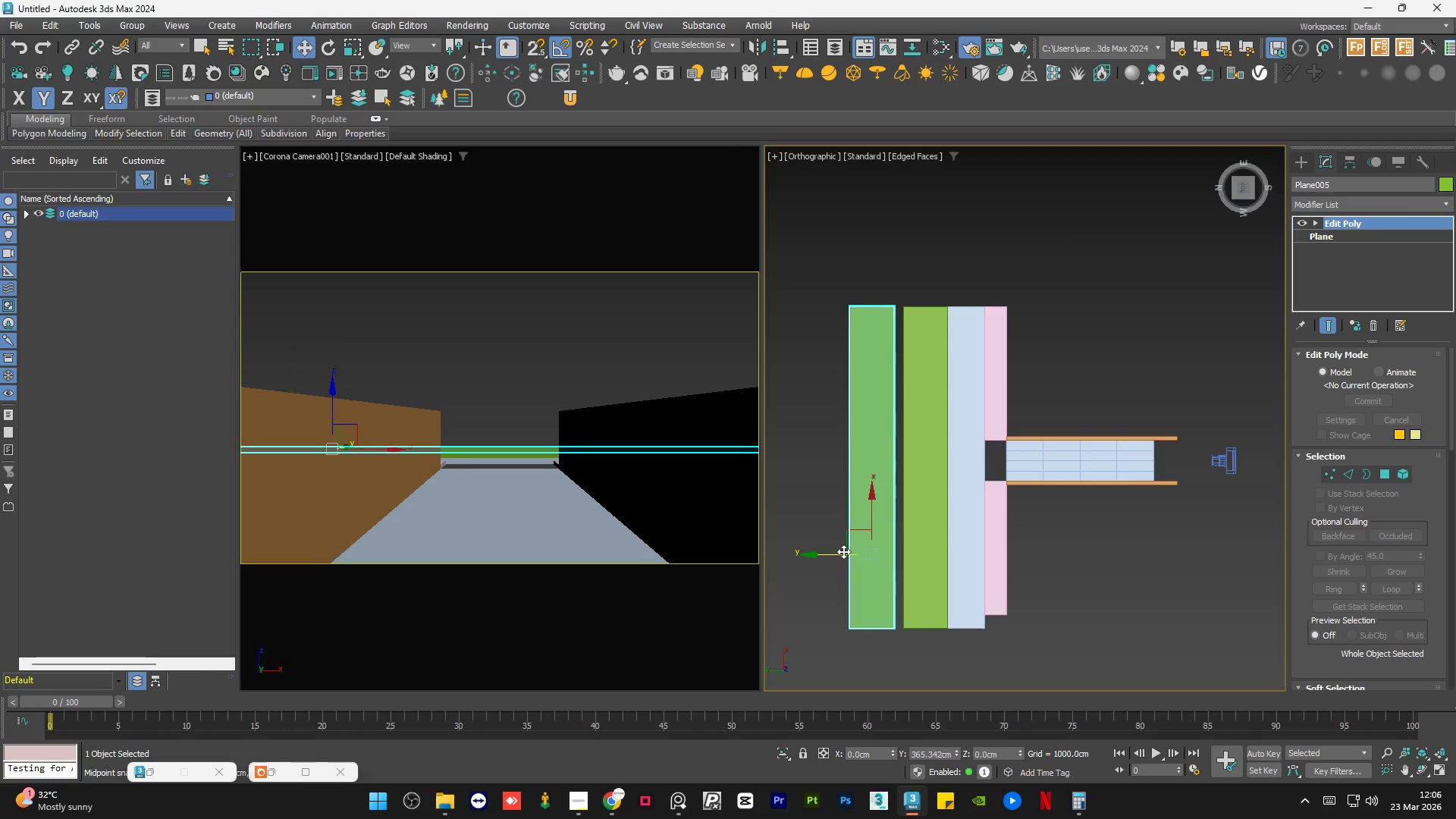 
key(Shift+ShiftLeft)
 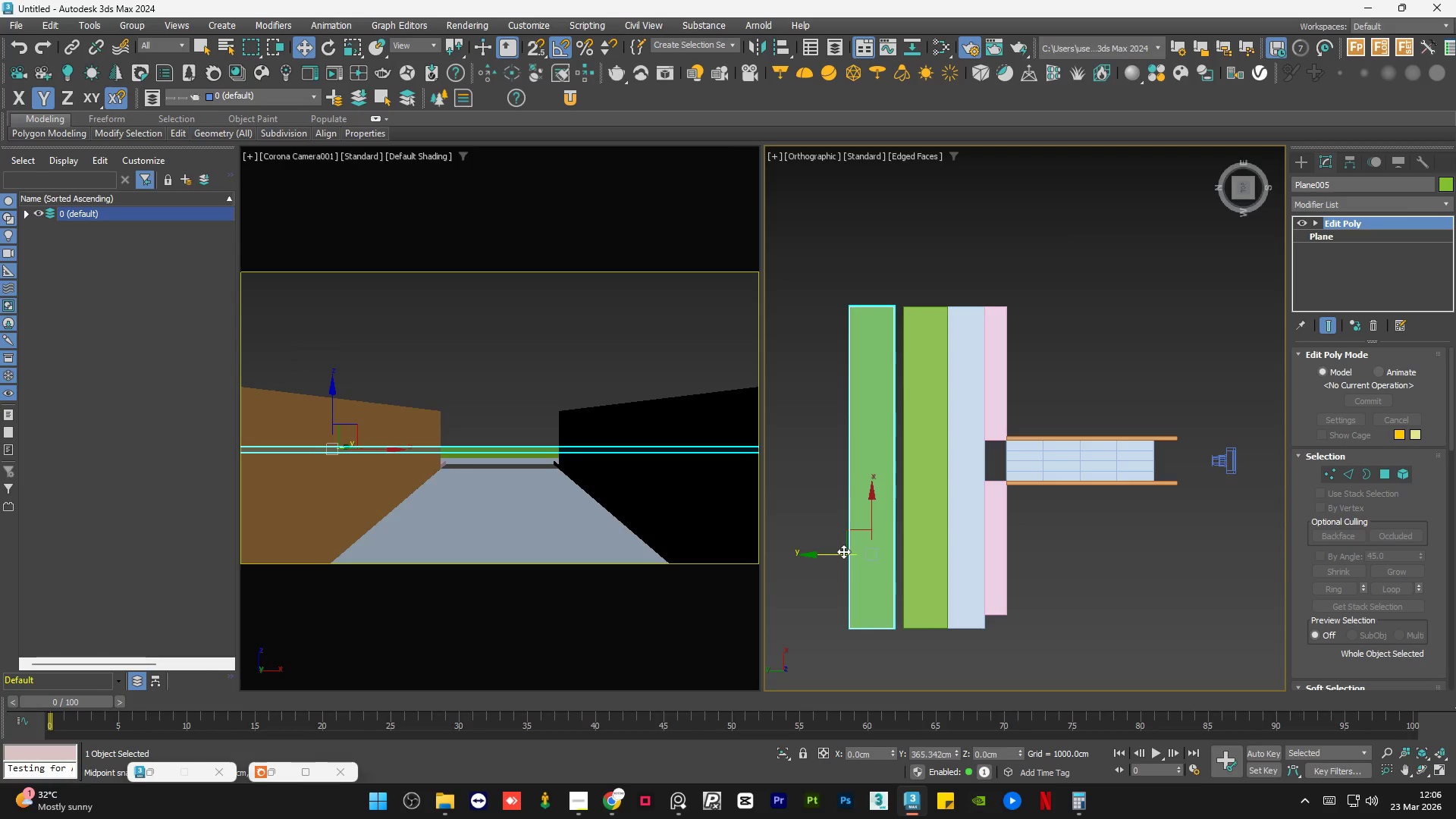 
key(Shift+ShiftLeft)
 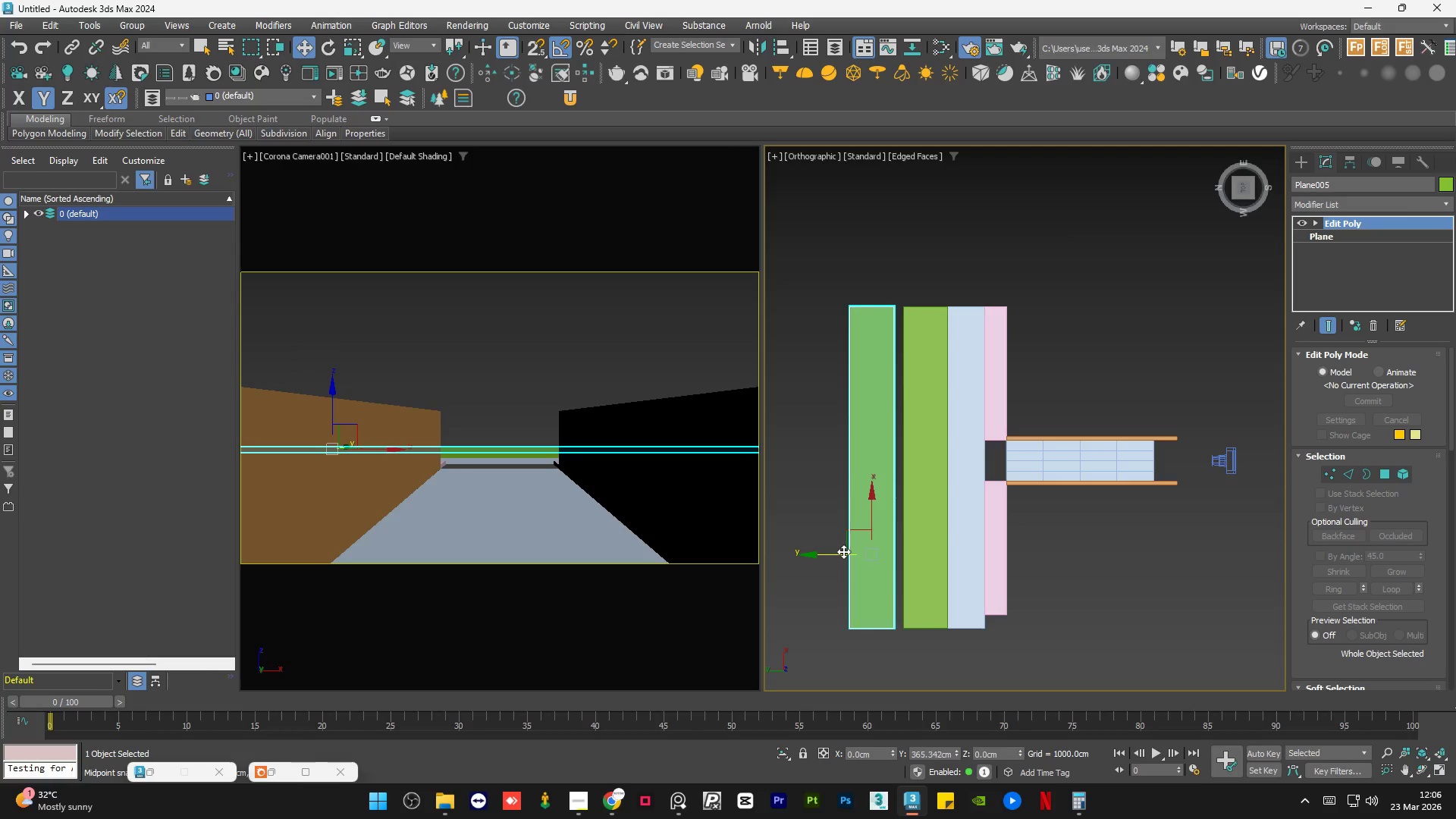 
key(Shift+ShiftLeft)
 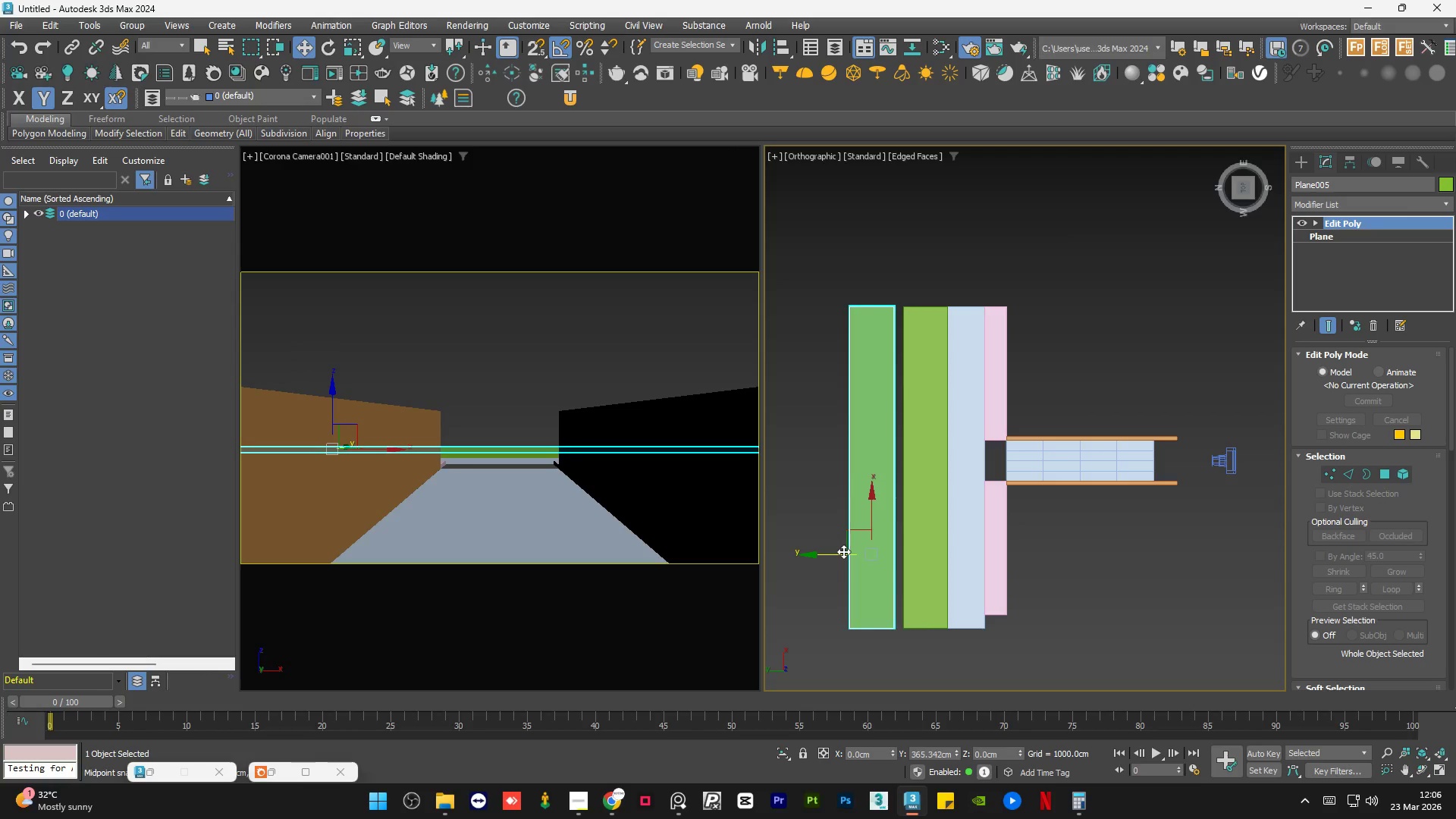 
key(Shift+ShiftLeft)
 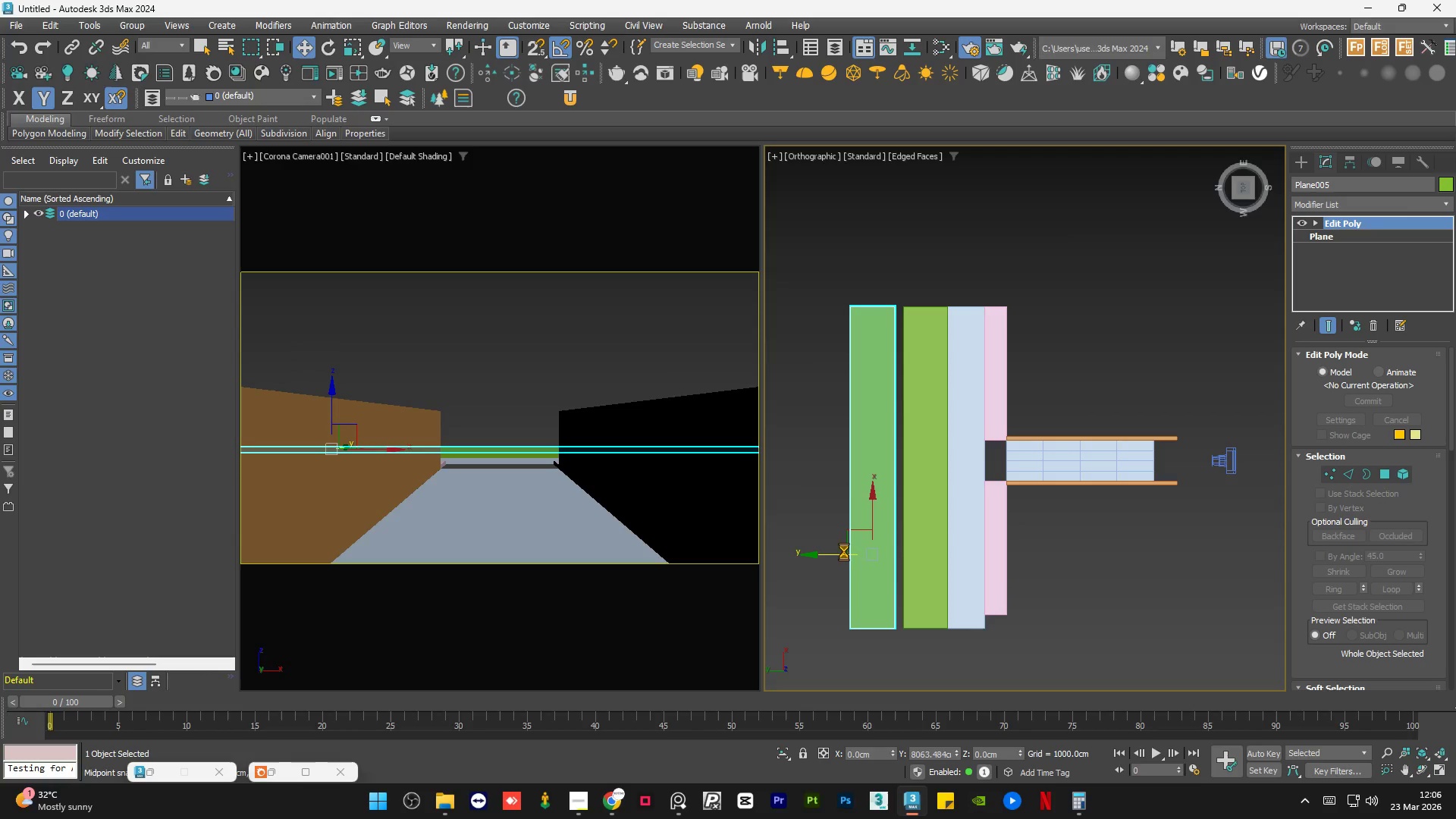 
key(Shift+ShiftLeft)
 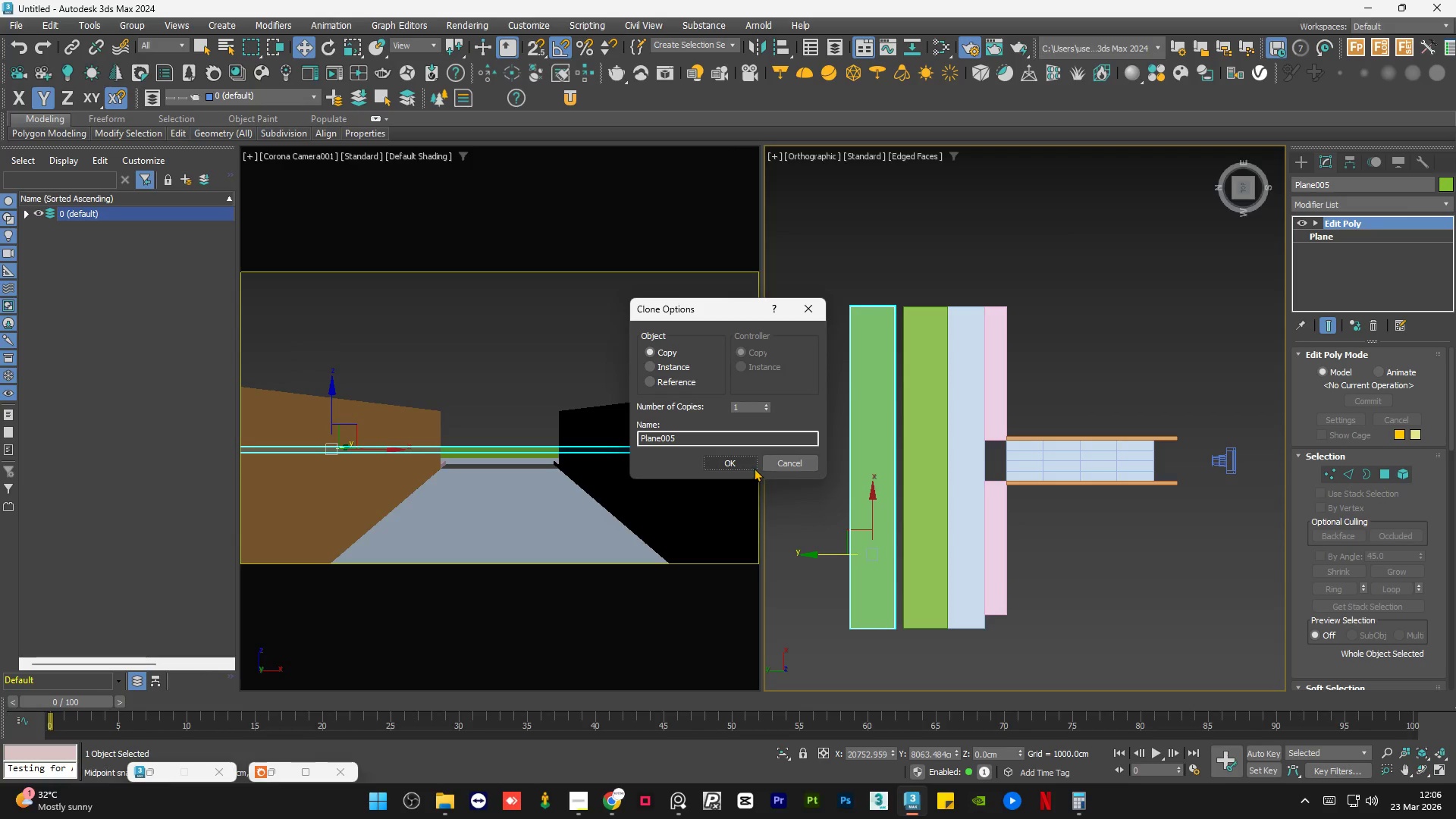 
left_click([747, 466])
 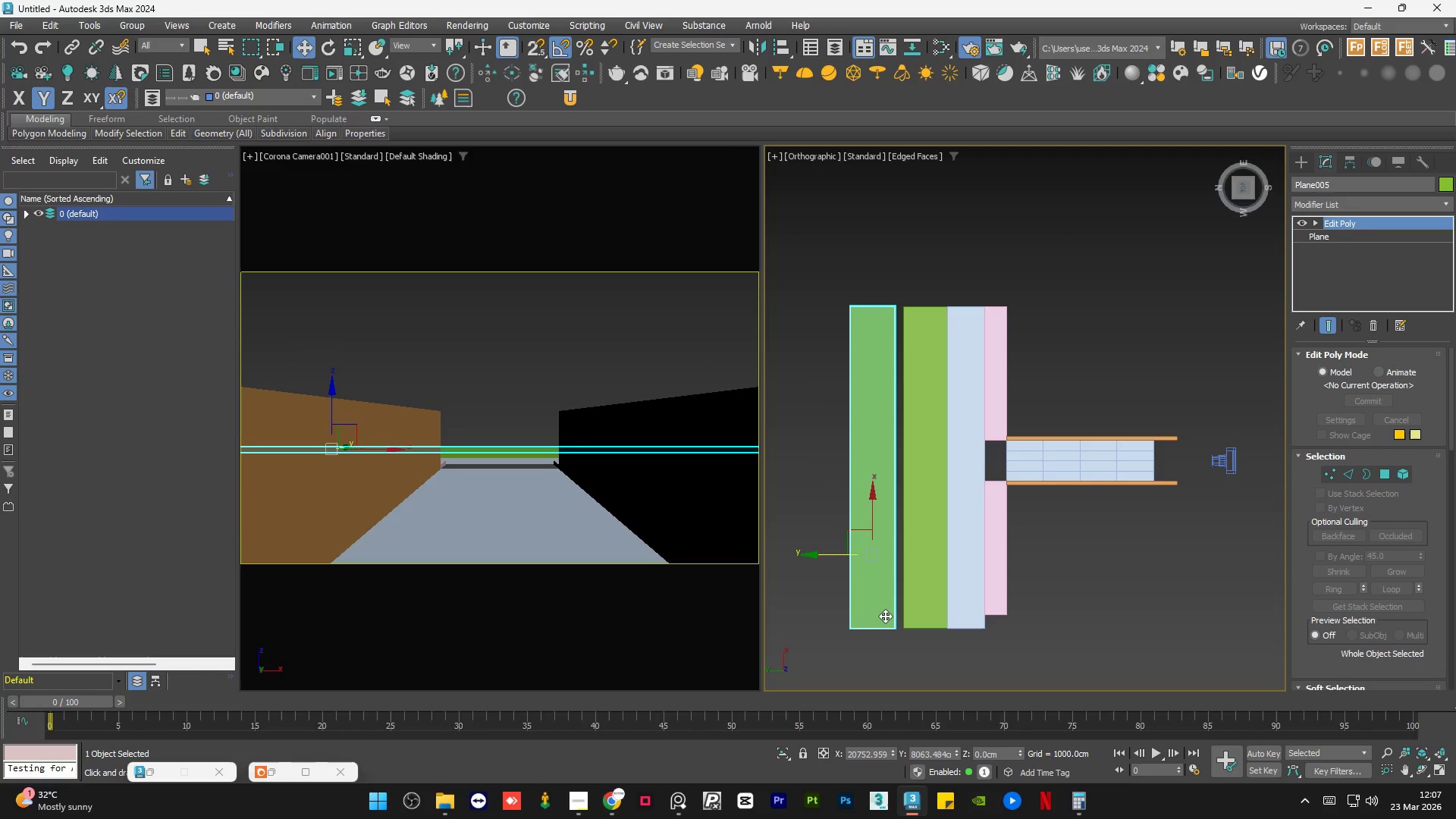 
wait(7.09)
 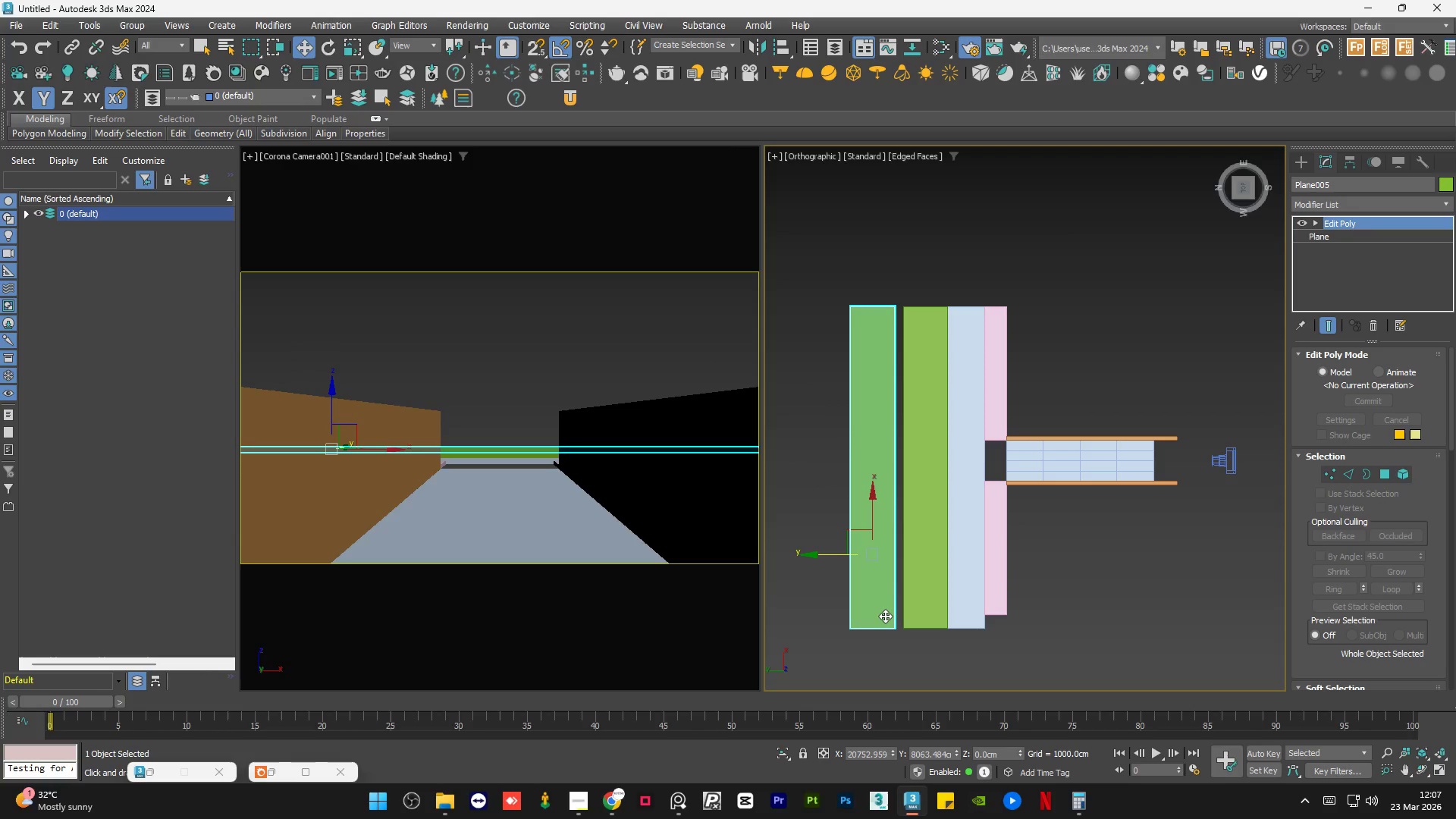 
scroll: coordinate [878, 632], scroll_direction: up, amount: 2.0
 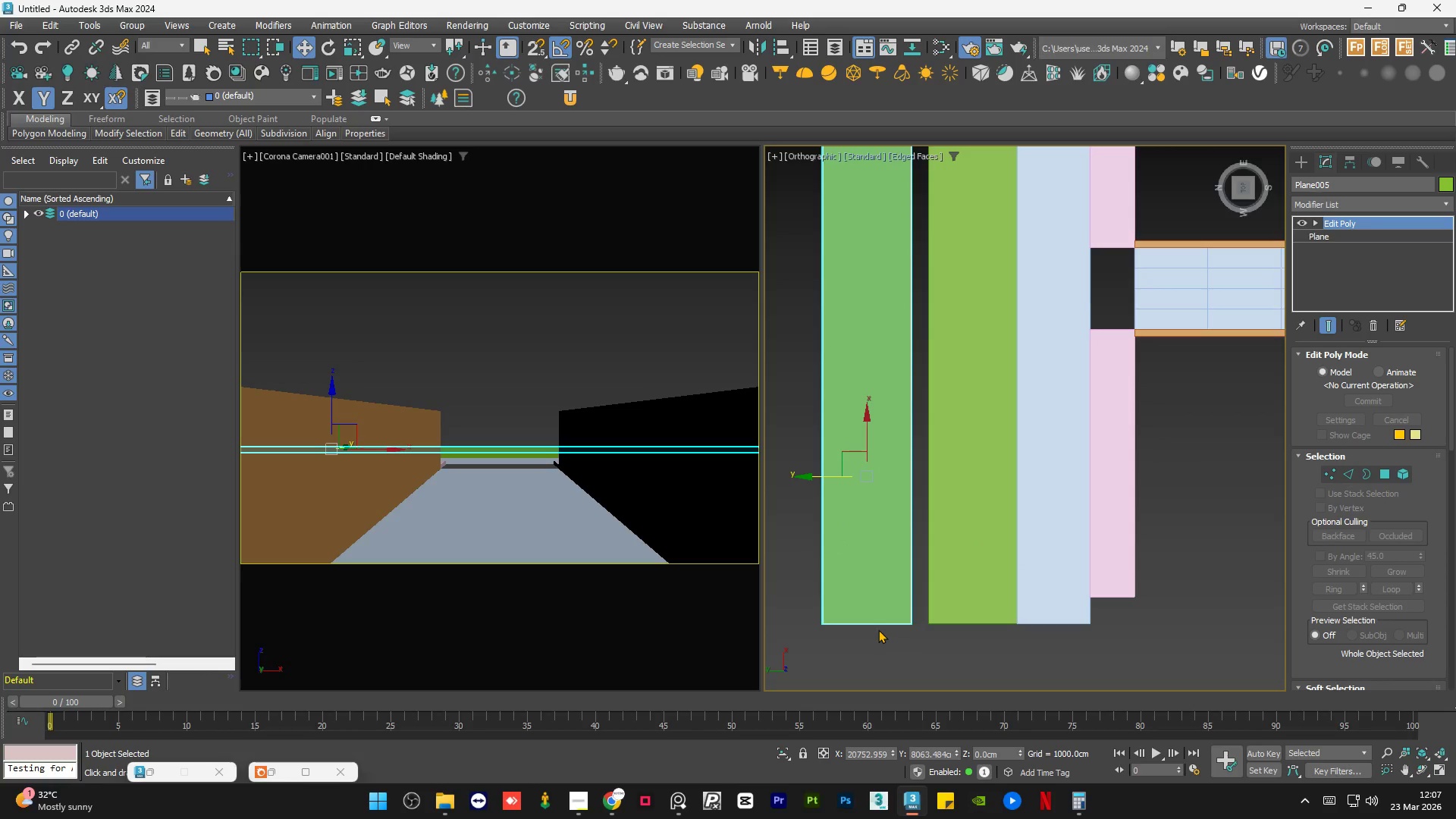 
key(S)
 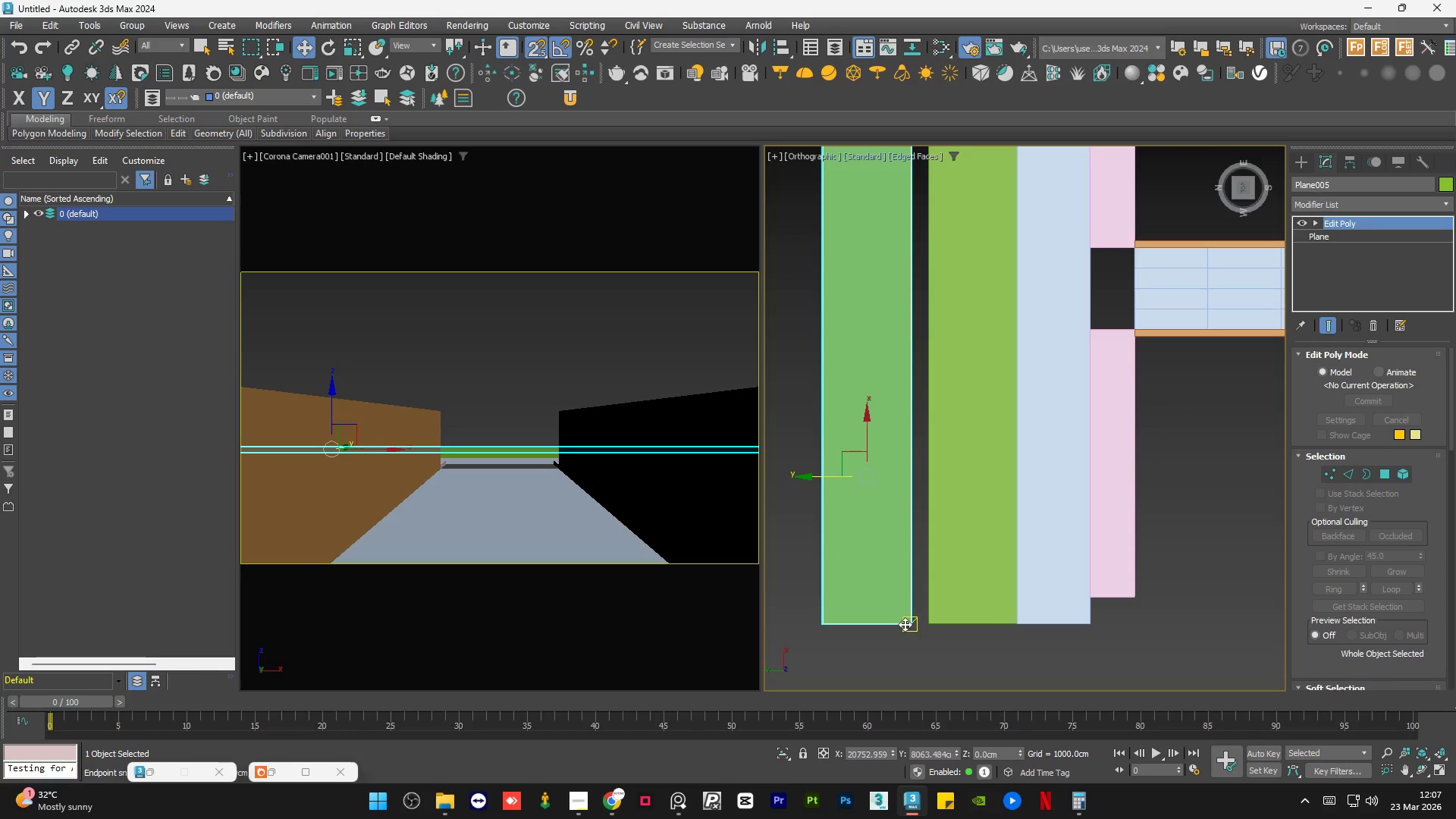 
left_click_drag(start_coordinate=[905, 624], to_coordinate=[929, 616])
 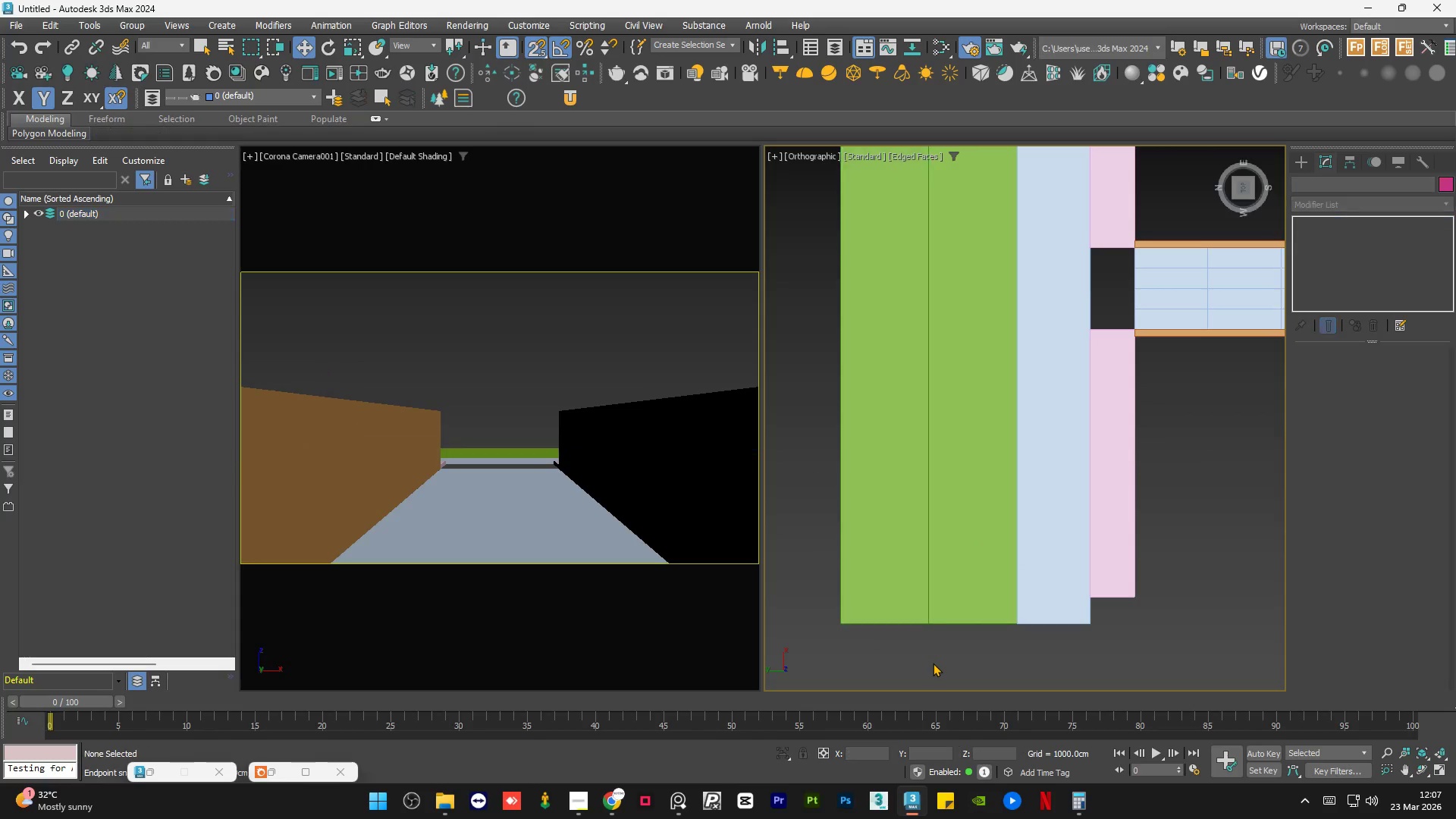 
type(ss)
 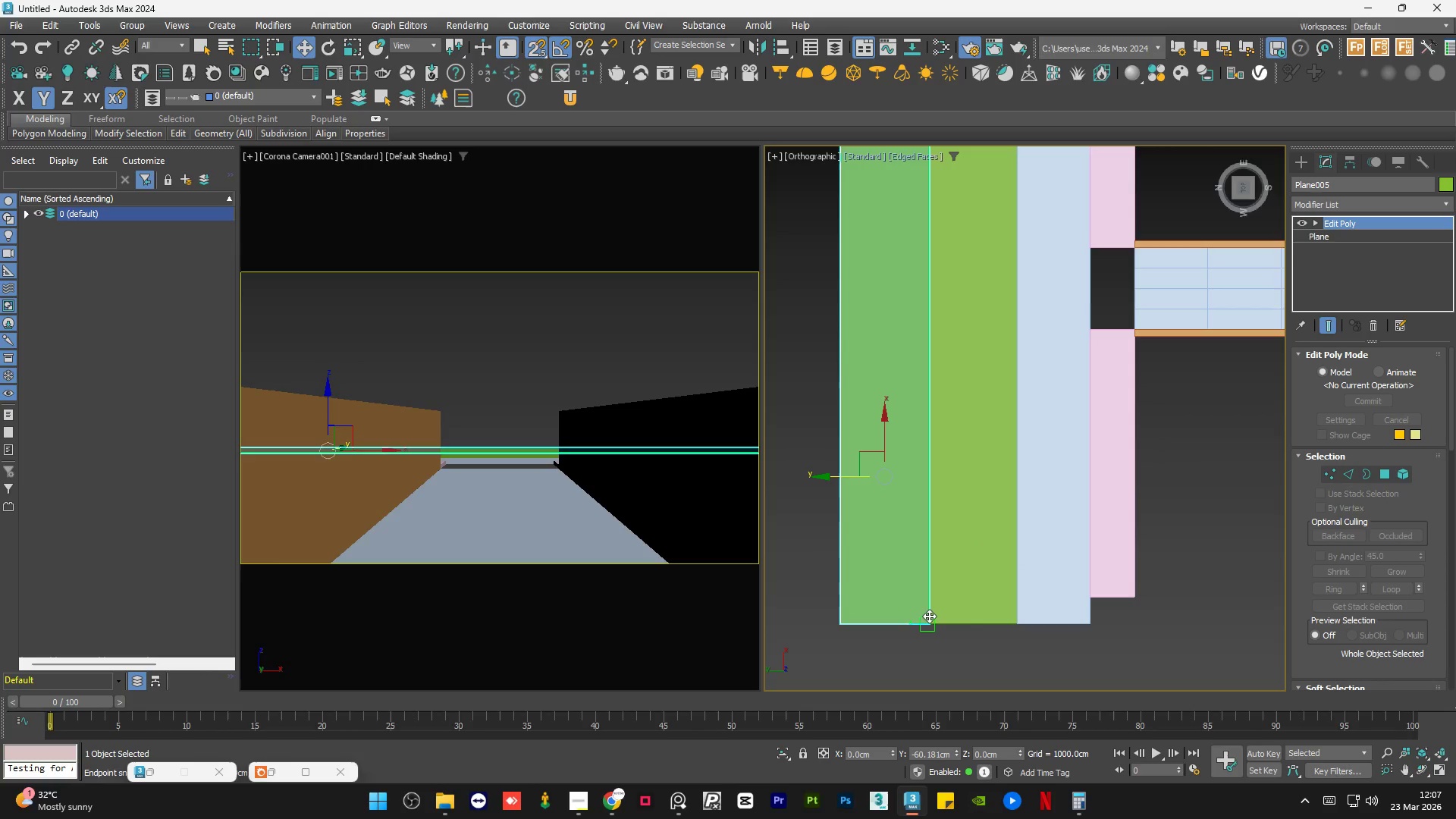 
left_click([933, 657])
 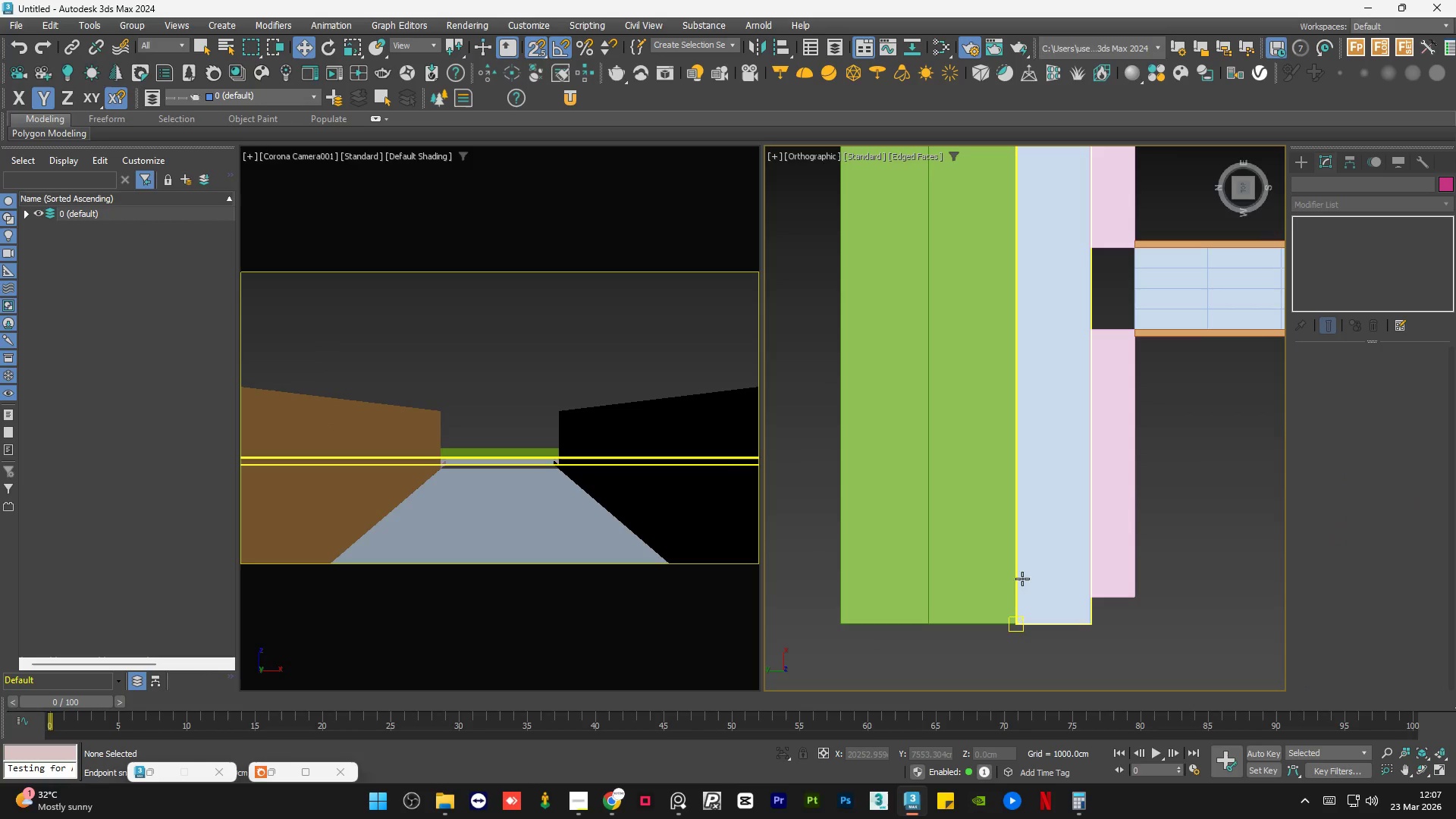 
key(S)
 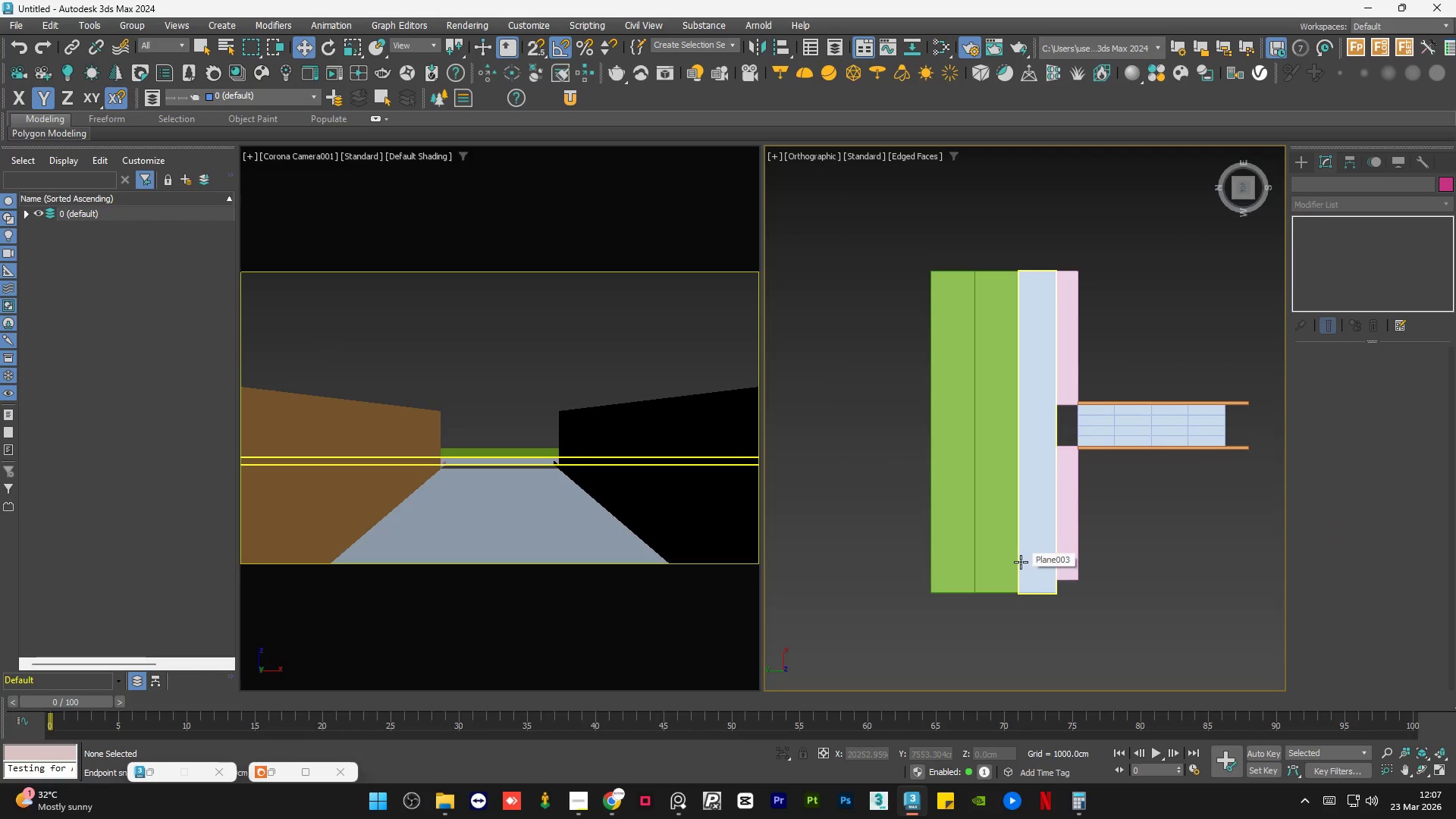 
scroll: coordinate [1021, 562], scroll_direction: down, amount: 2.0
 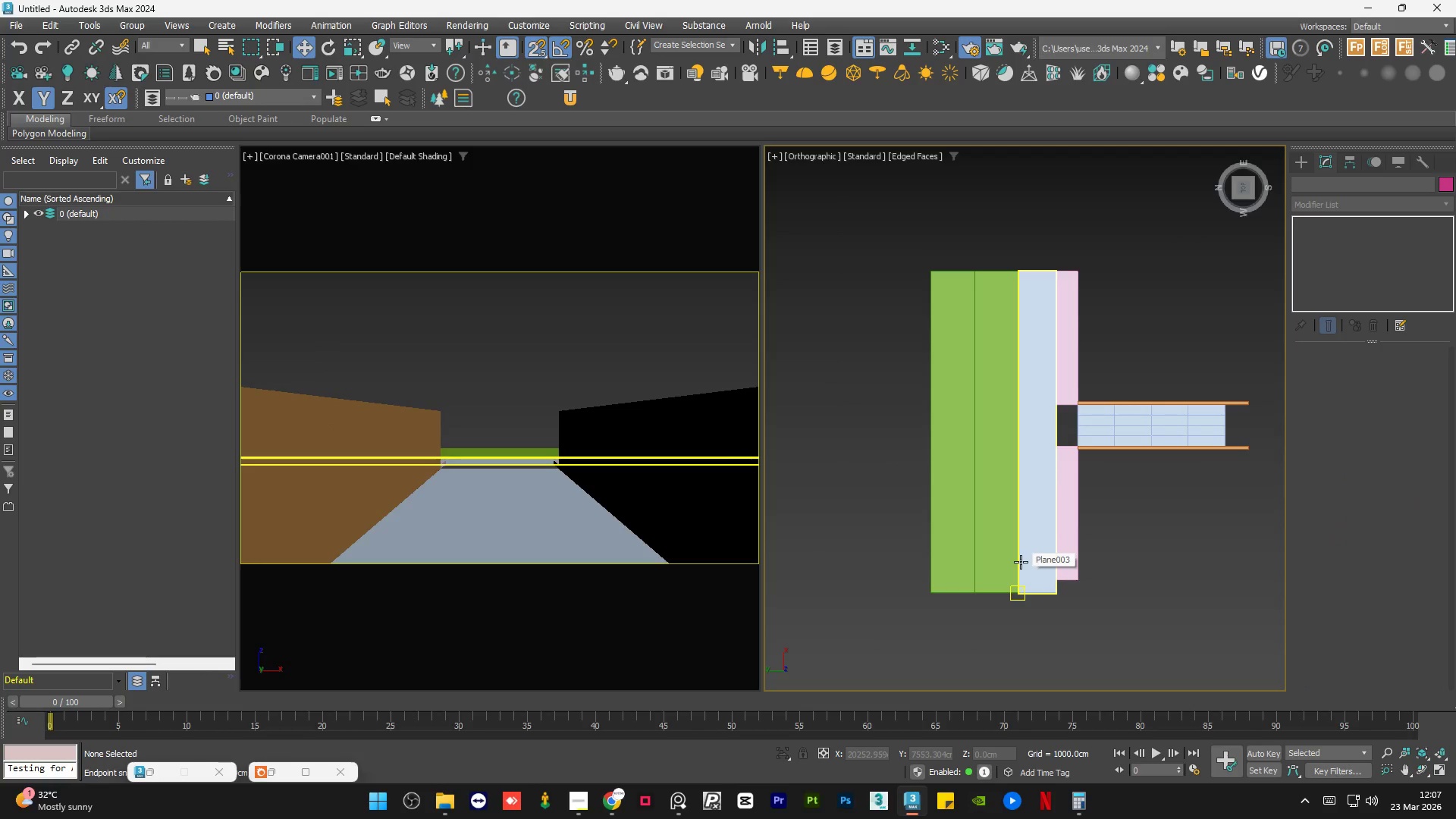 
left_click([1032, 504])
 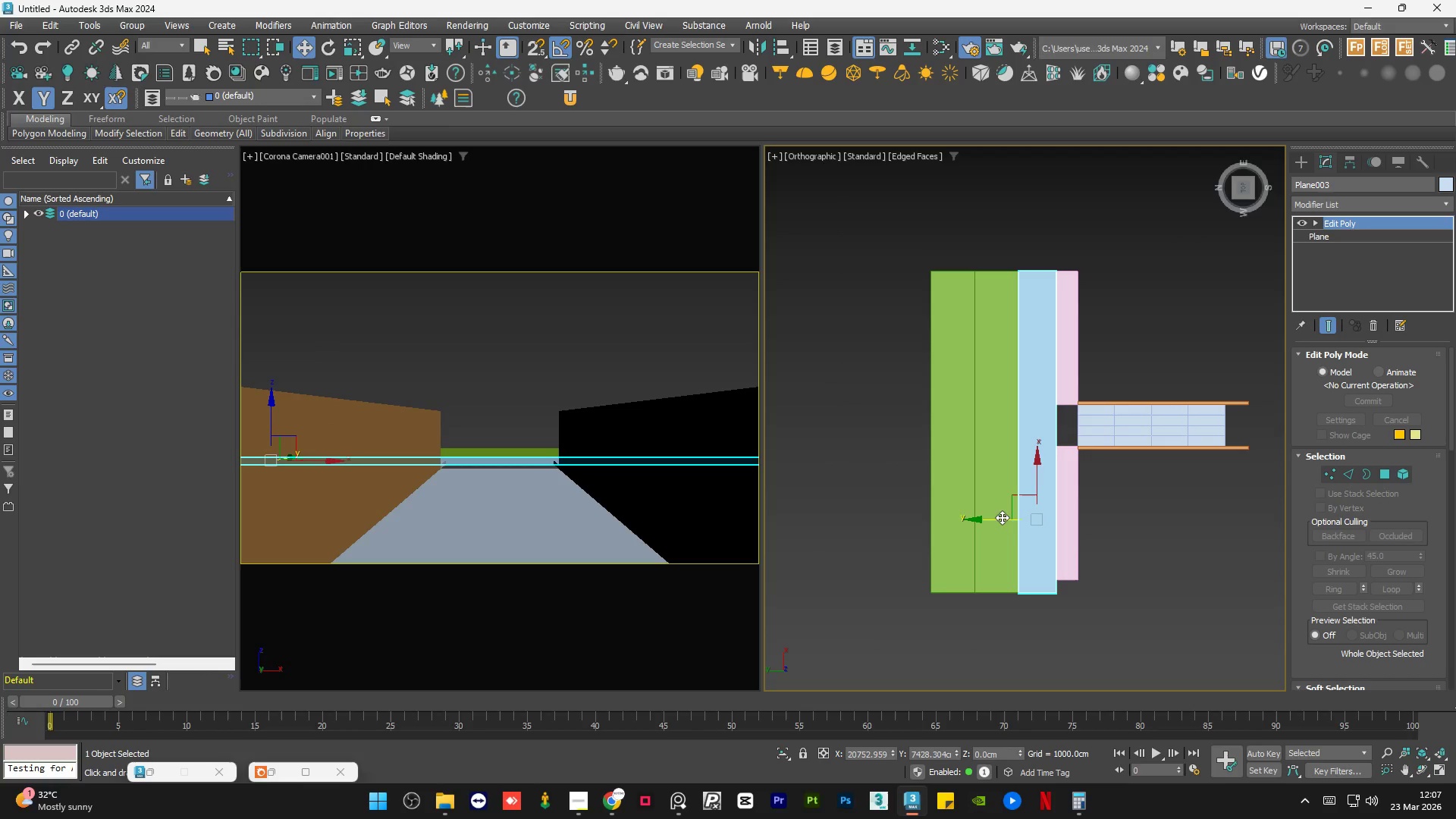 
hold_key(key=ControlLeft, duration=1.34)
left_click([1061, 512])
 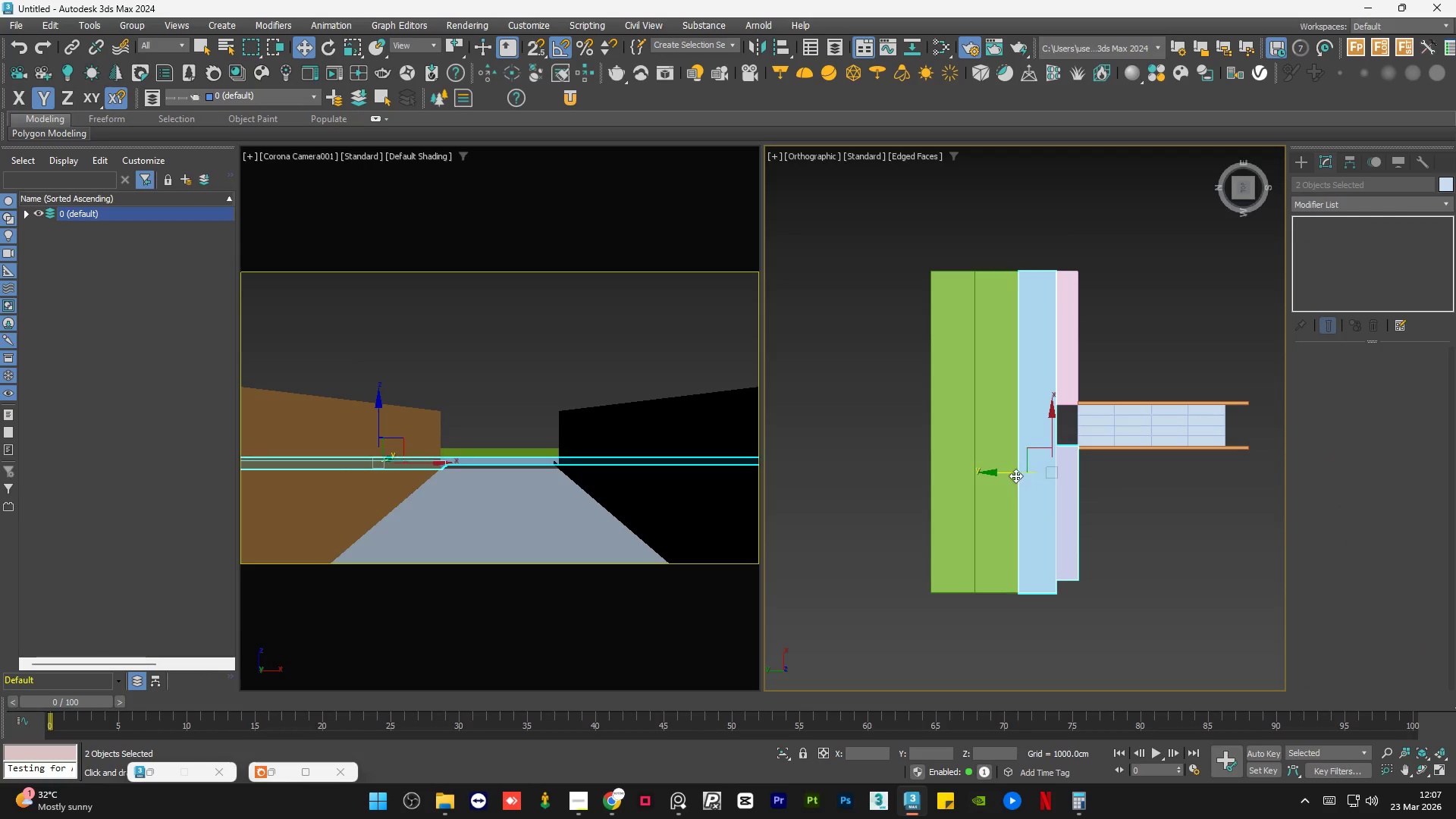 
hold_key(key=ShiftLeft, duration=1.34)
left_click_drag(start_coordinate=[1015, 475], to_coordinate=[862, 488])
 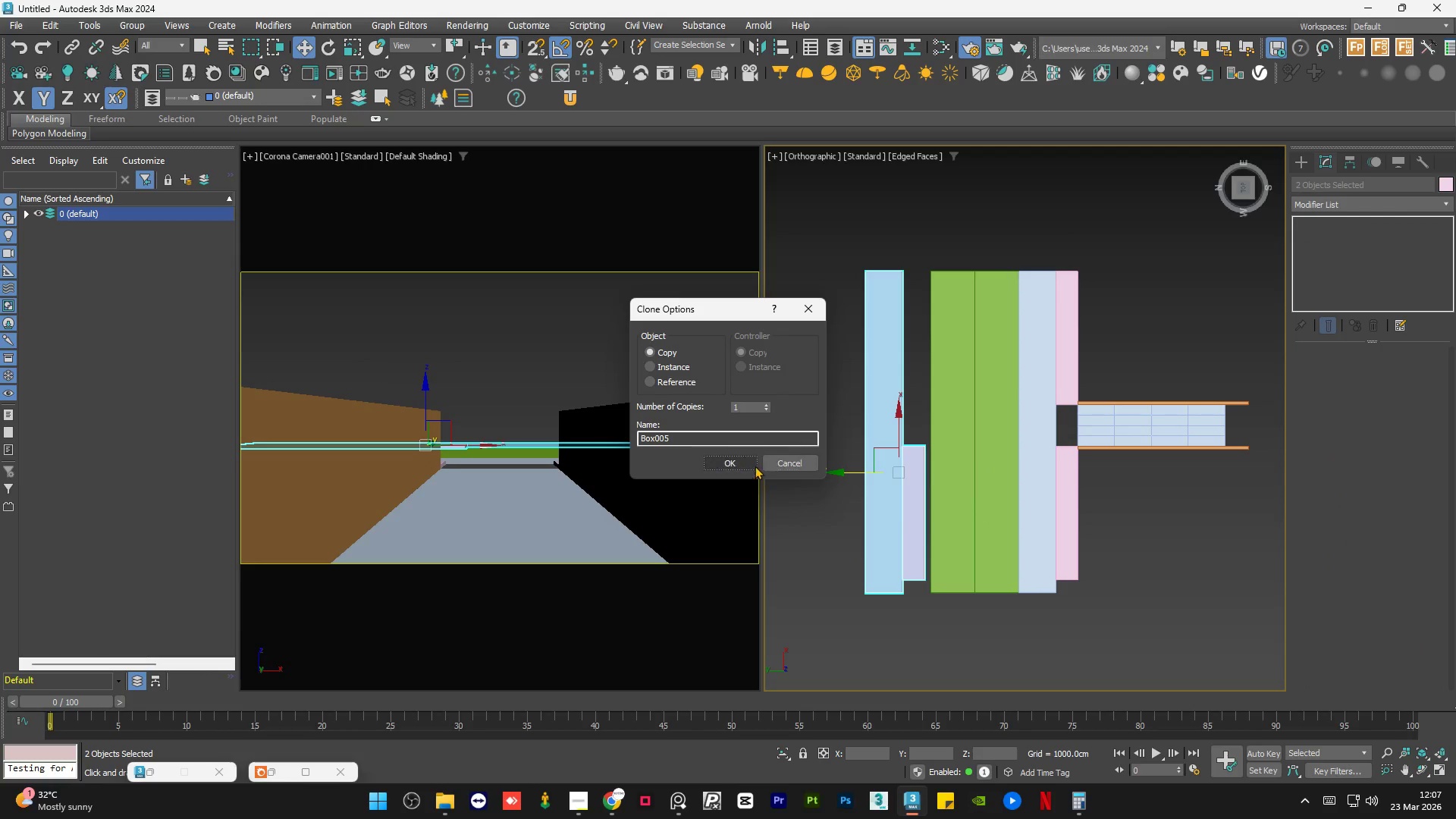 
left_click([724, 464])
 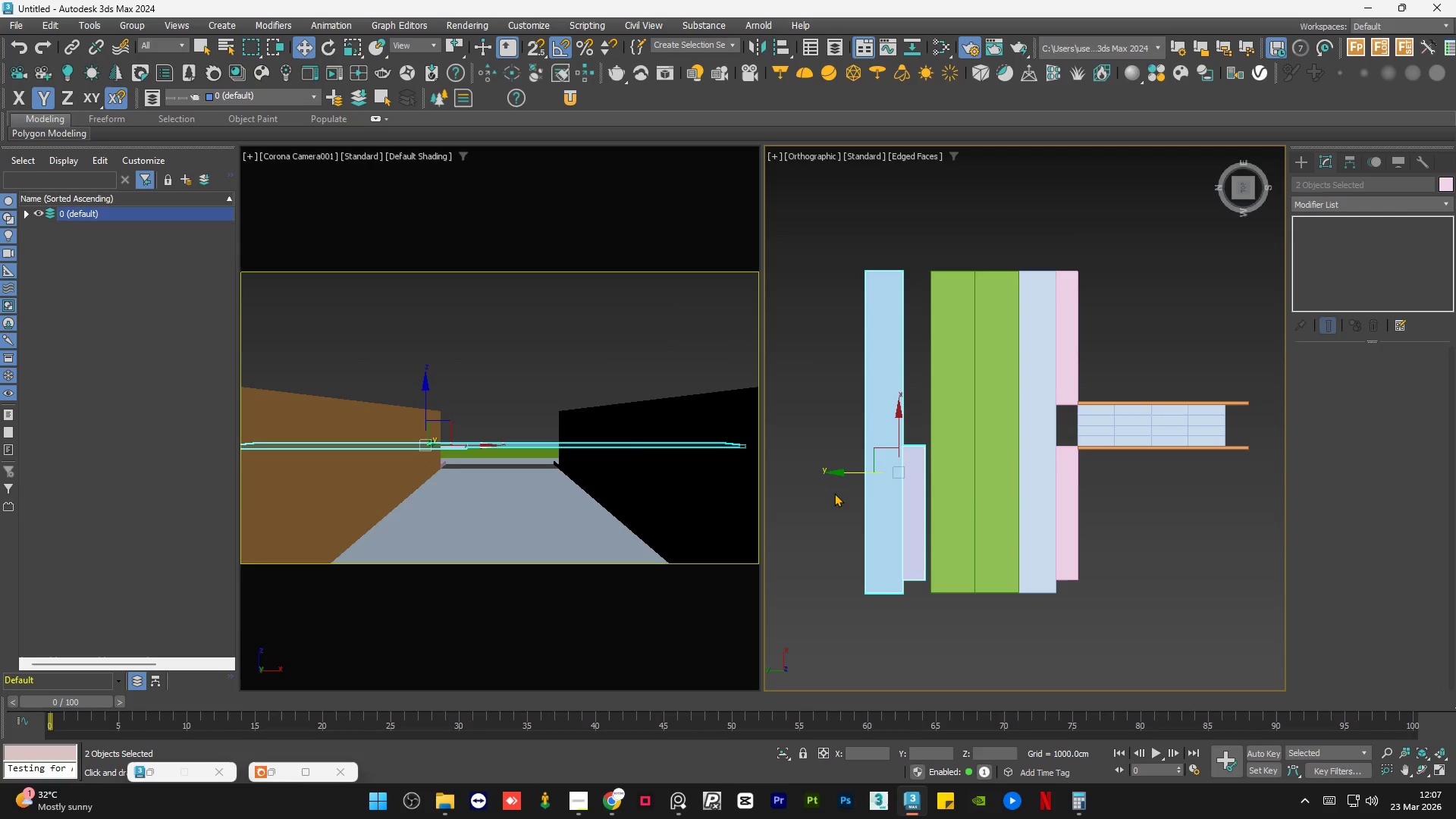 
left_click([835, 494])
 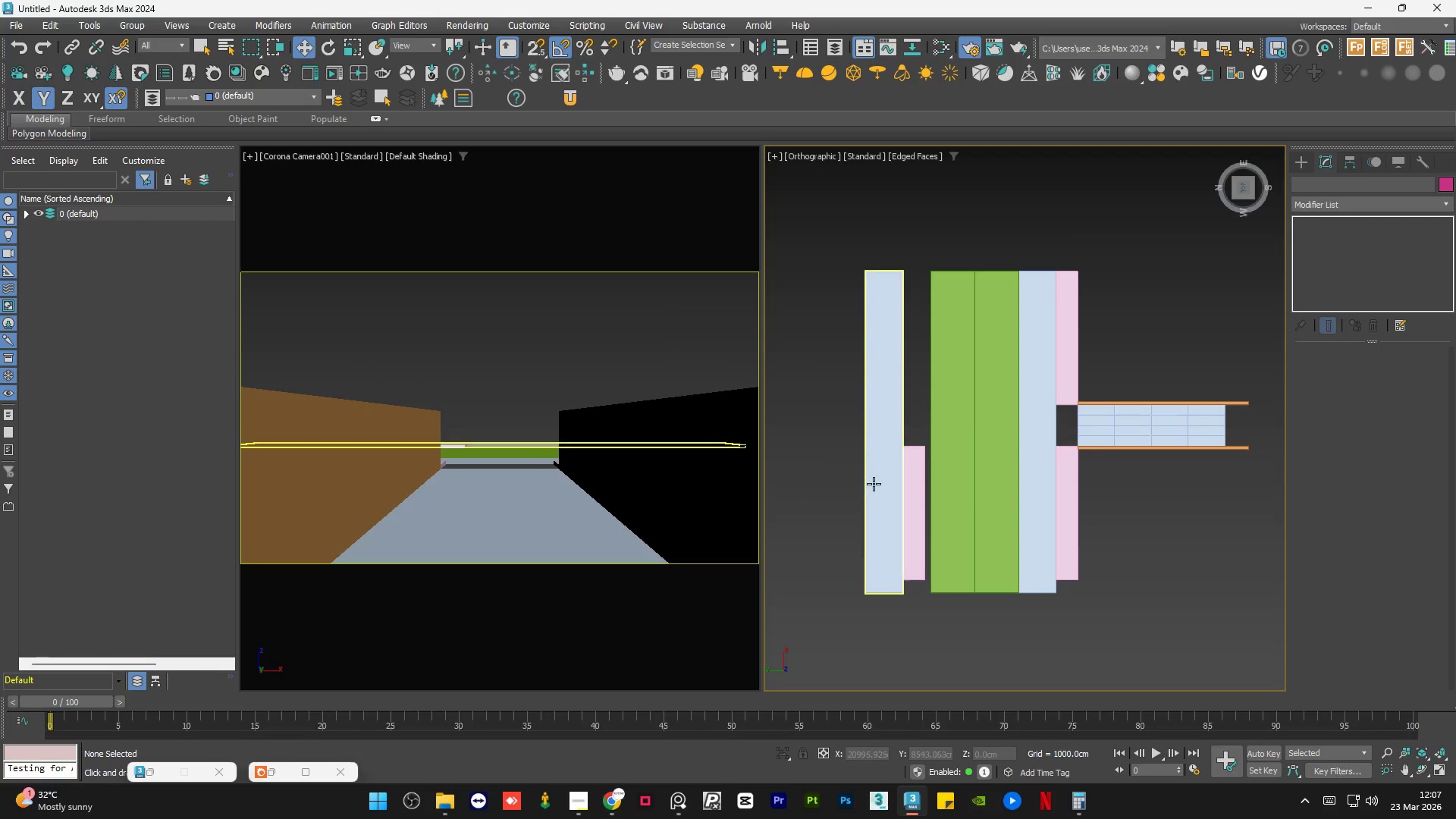 
scroll: coordinate [874, 483], scroll_direction: up, amount: 1.0
 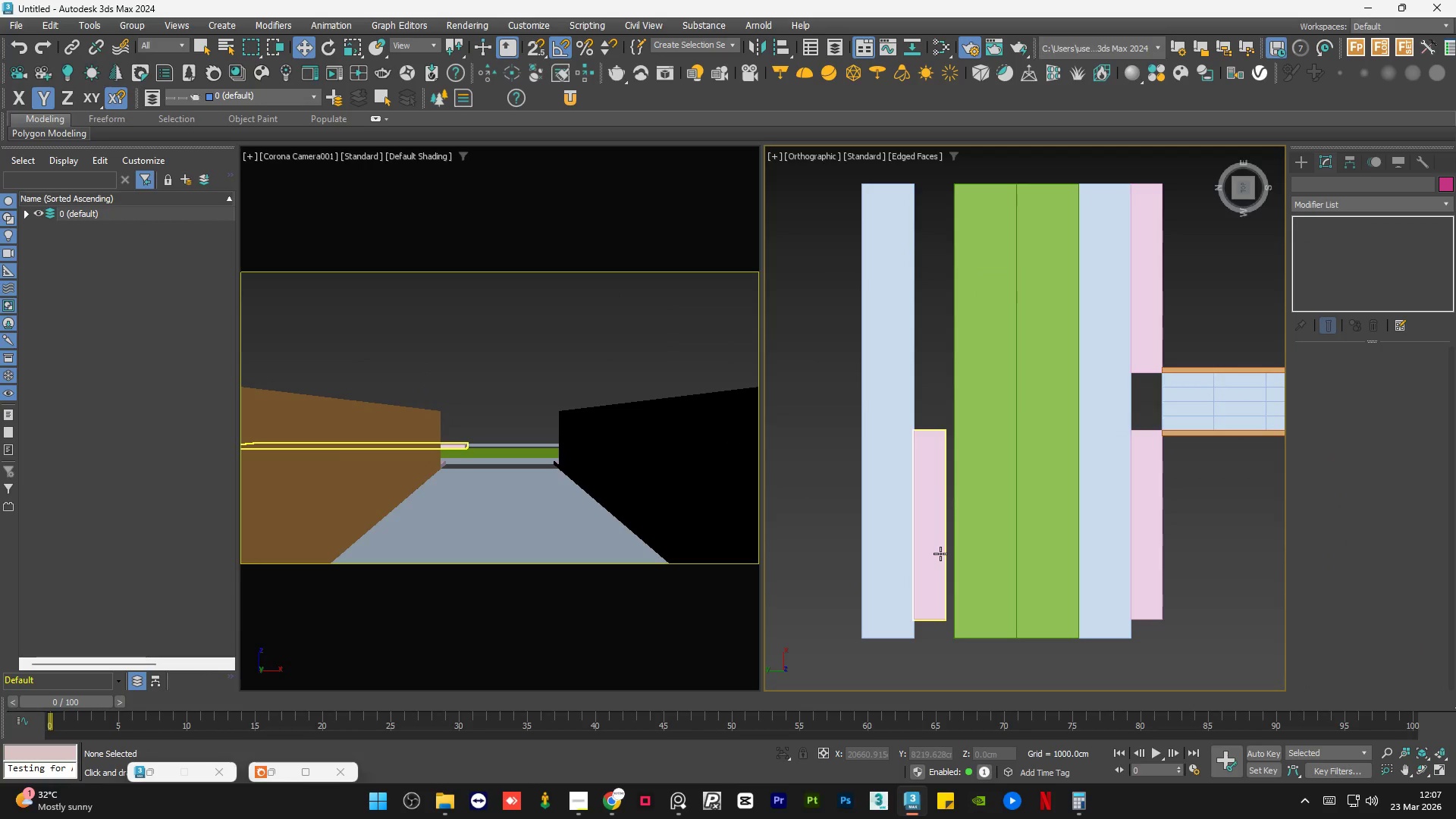 
left_click([940, 554])
 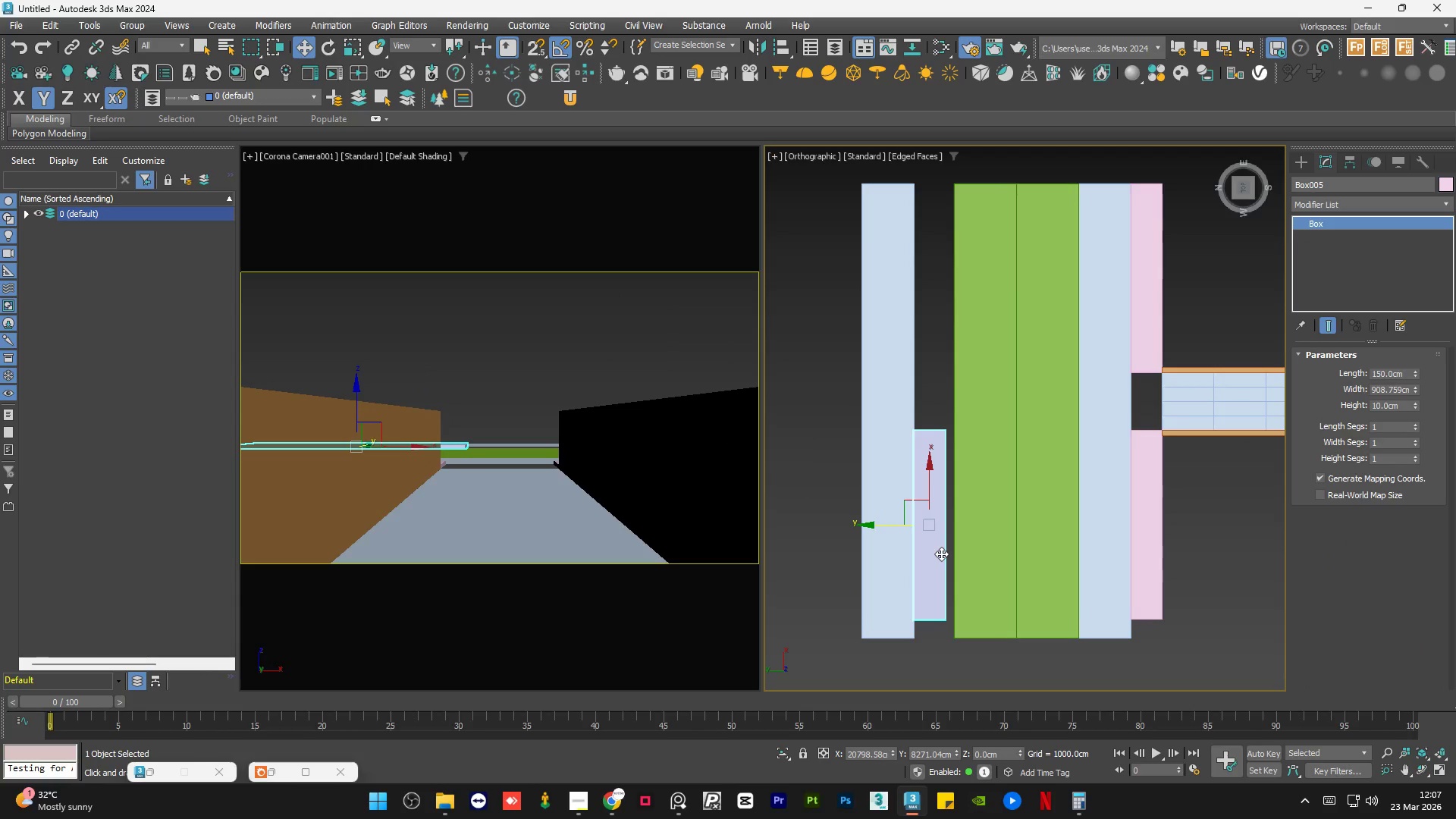 
hold_key(key=ControlLeft, duration=0.61)
left_click([904, 595])
 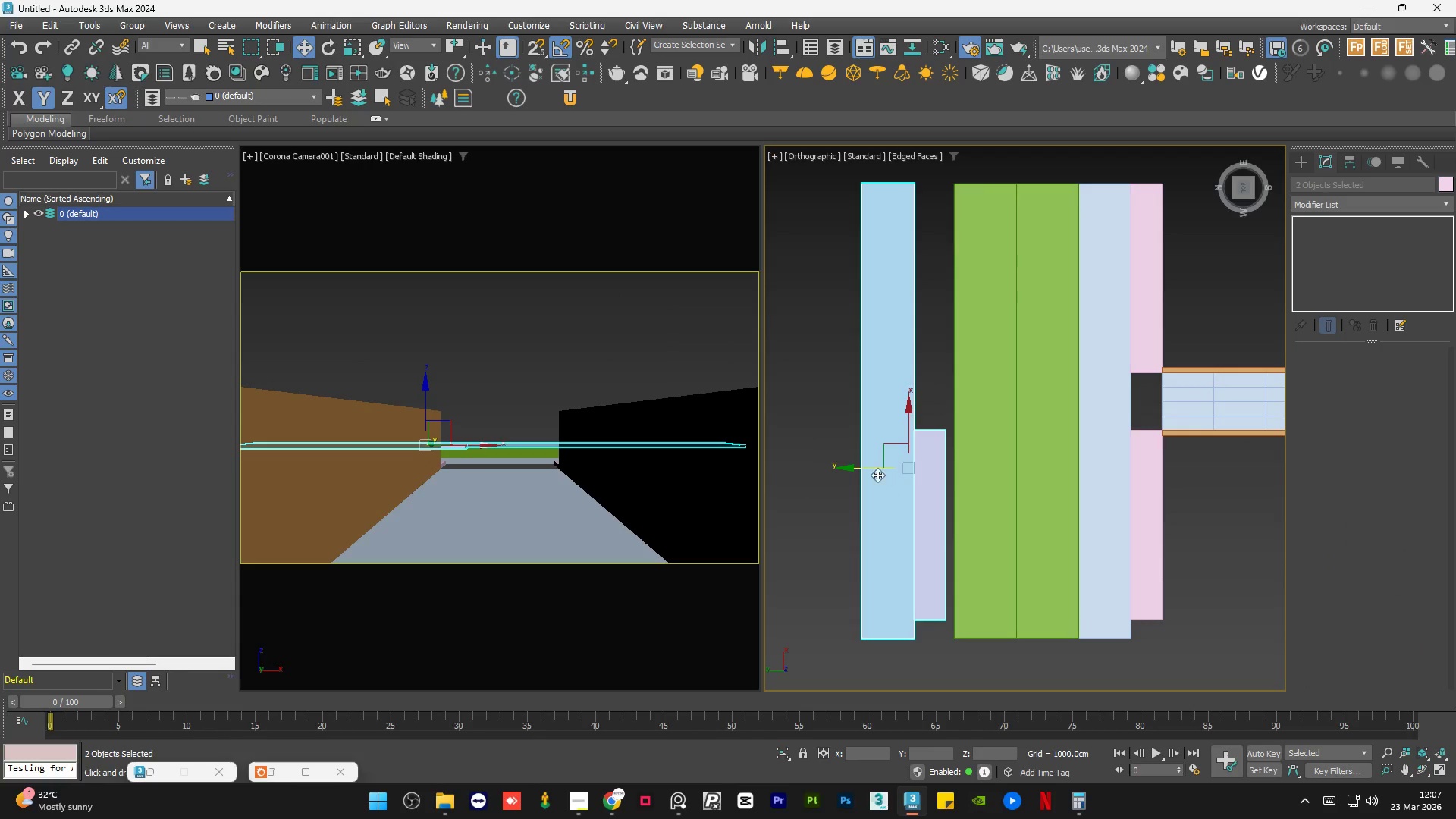 
left_click([870, 469])
 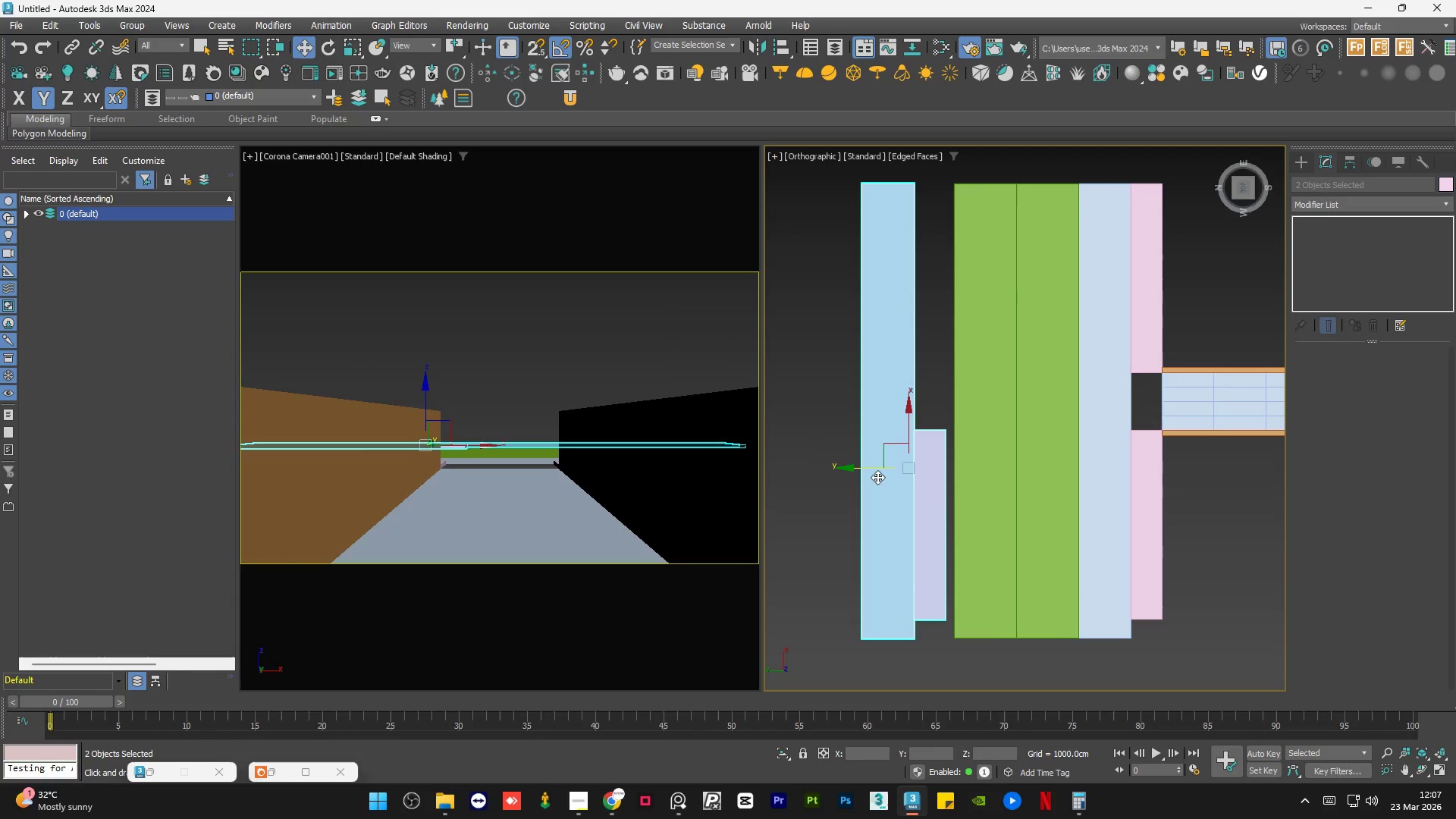 
key(S)
 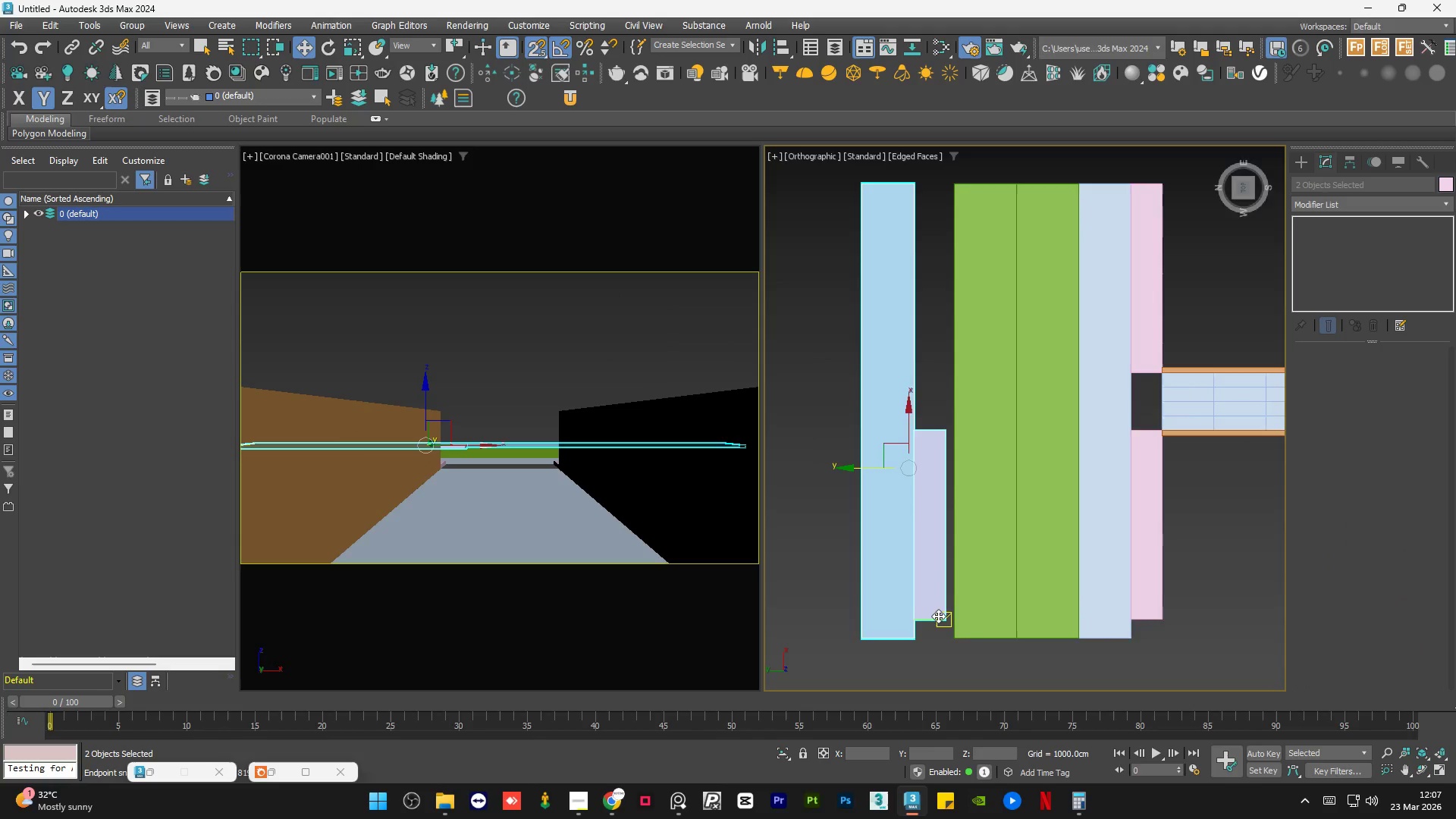 
scroll: coordinate [938, 616], scroll_direction: up, amount: 2.0
 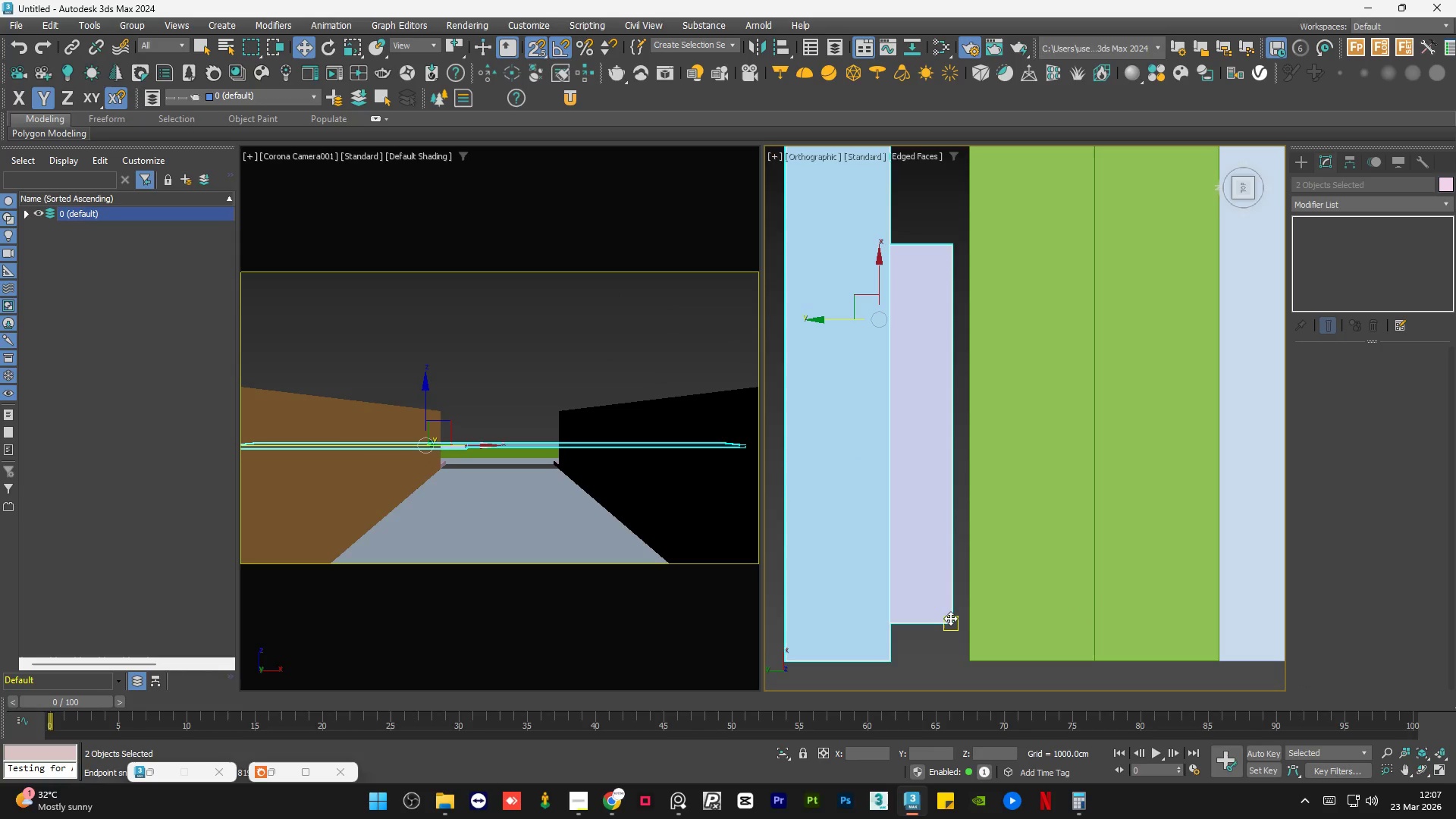 
left_click_drag(start_coordinate=[950, 618], to_coordinate=[962, 652])
 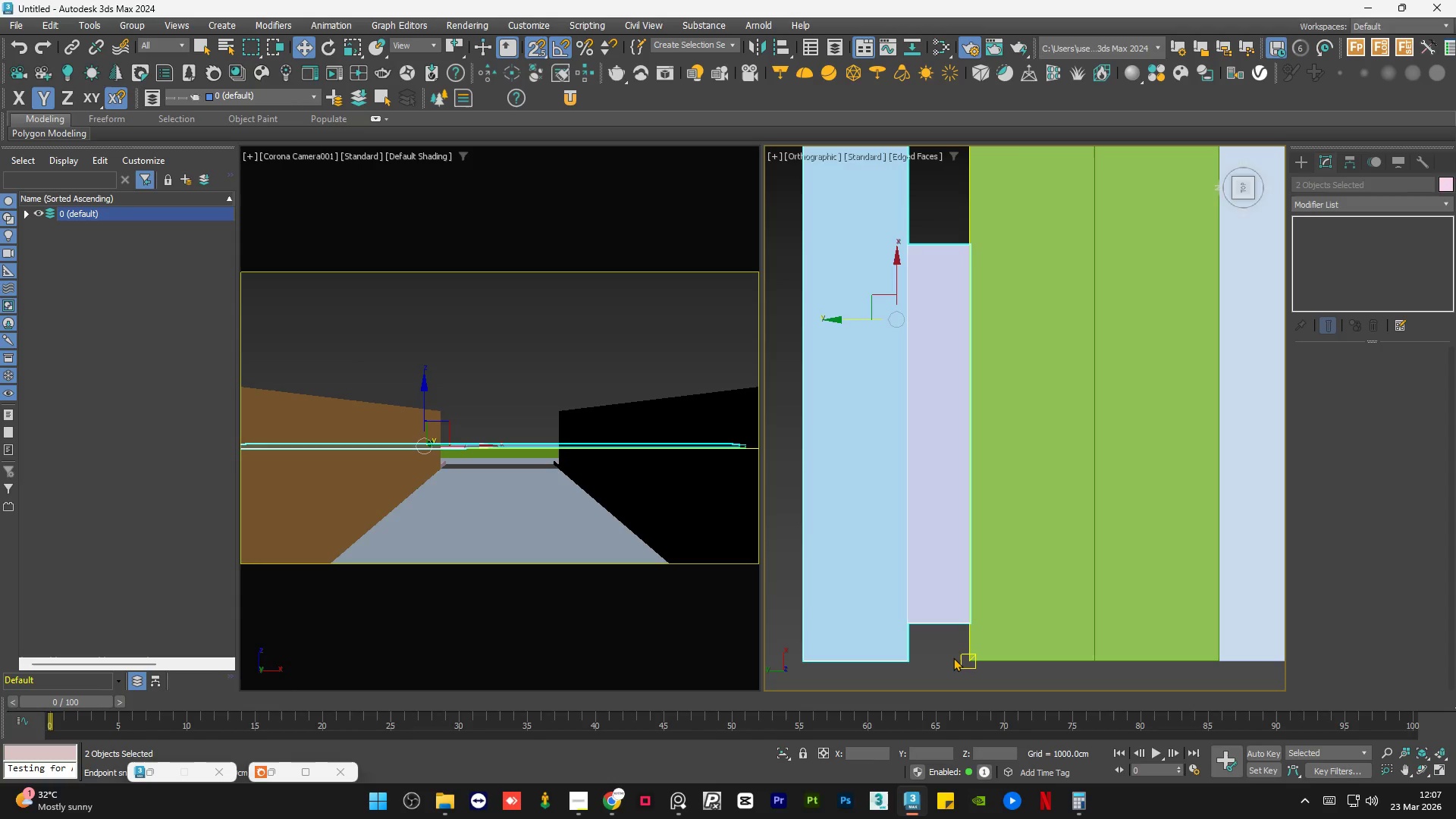 
left_click([953, 657])
 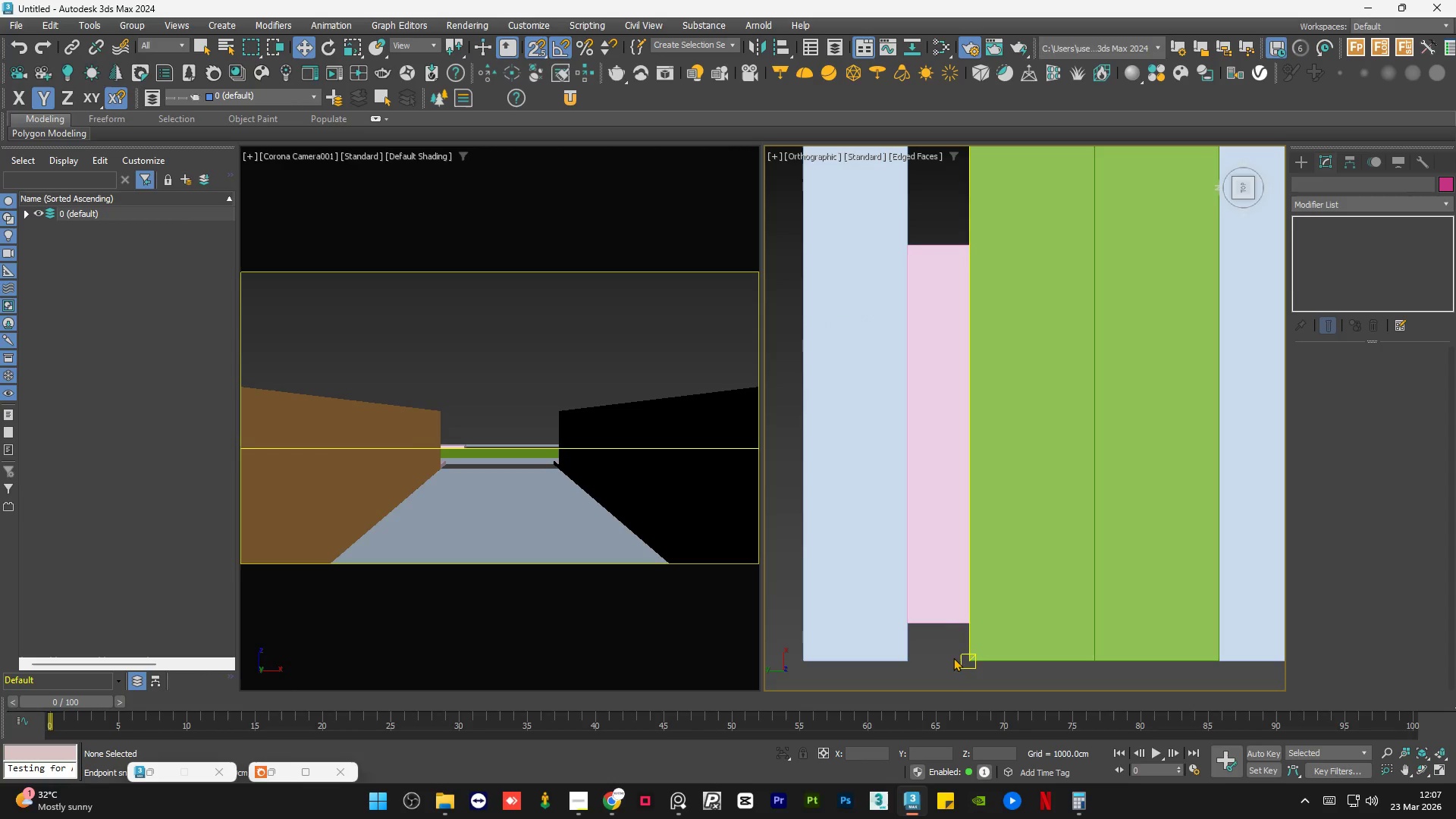 
key(S)
 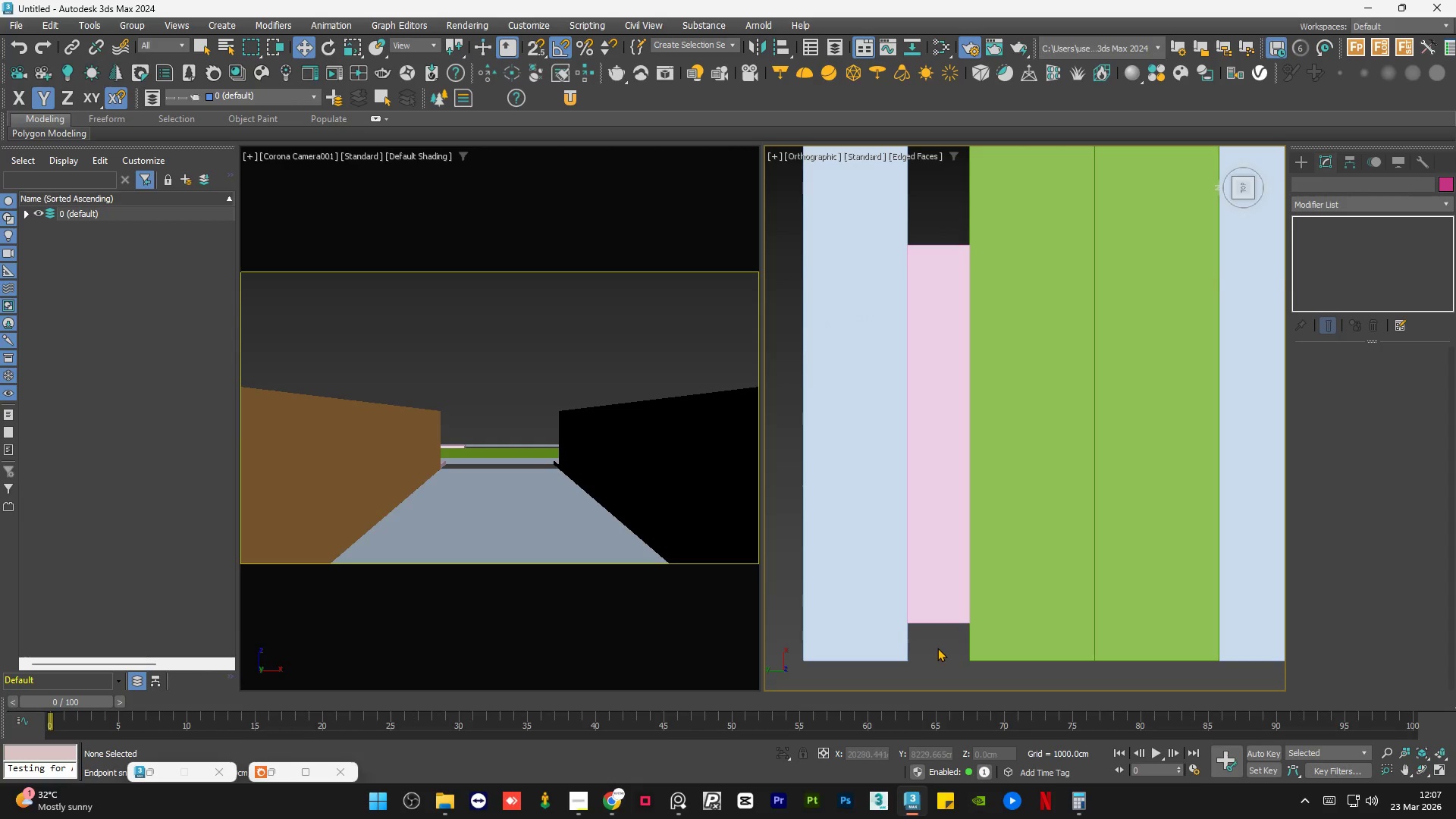 
left_click([933, 576])
 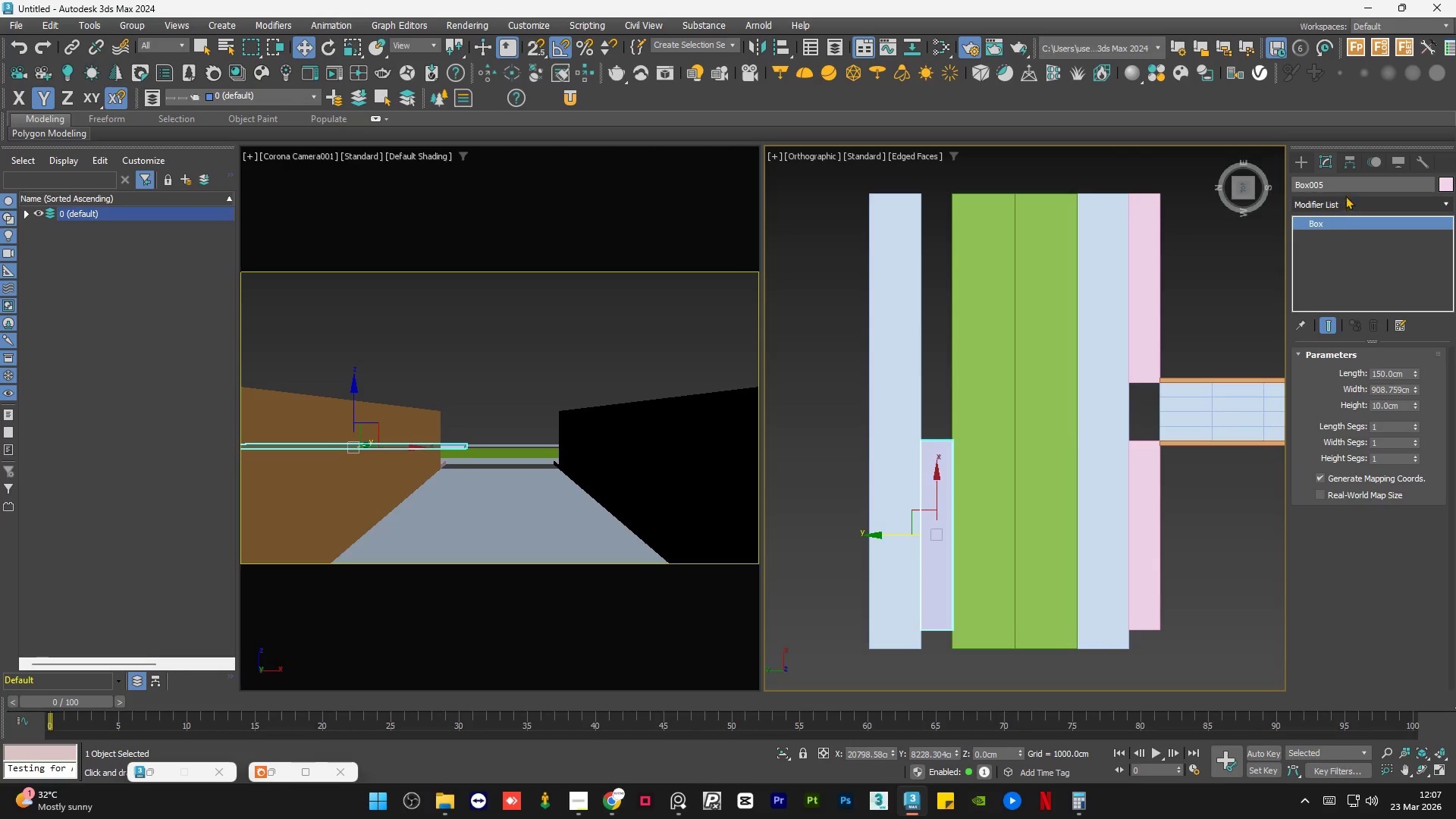 
scroll: coordinate [933, 629], scroll_direction: down, amount: 2.0
 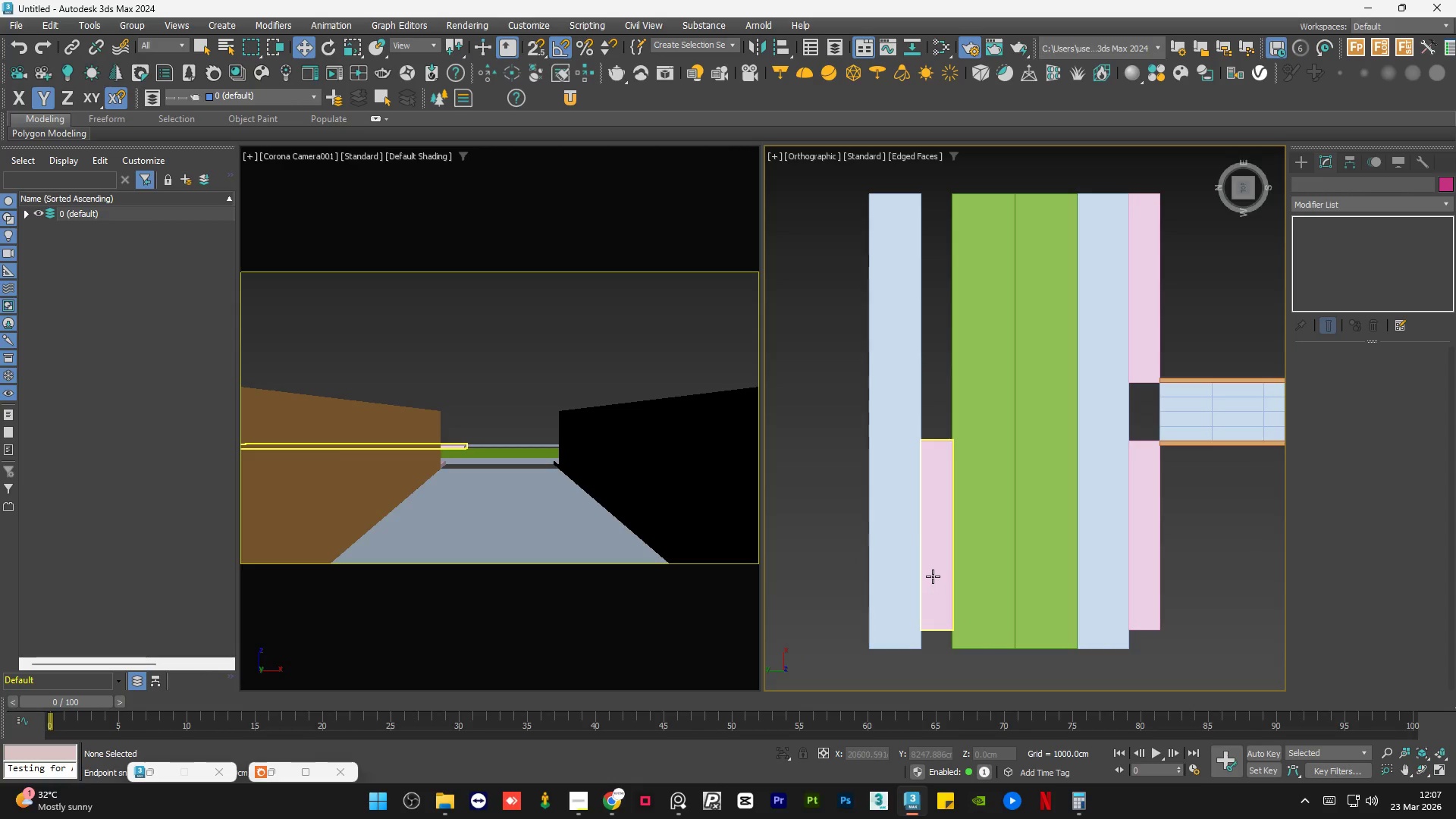 
left_click([1343, 204])
 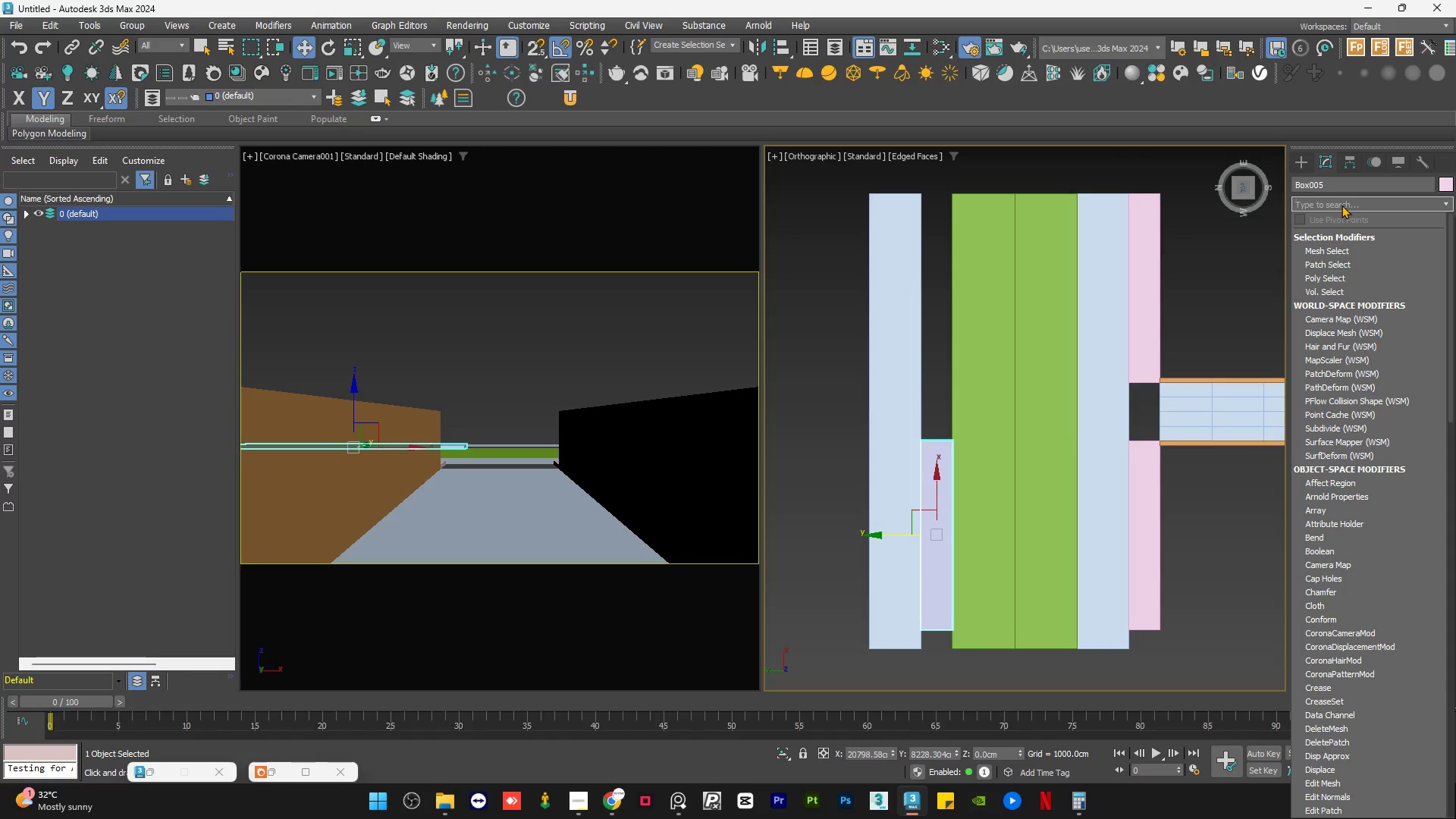 
type(ed)
 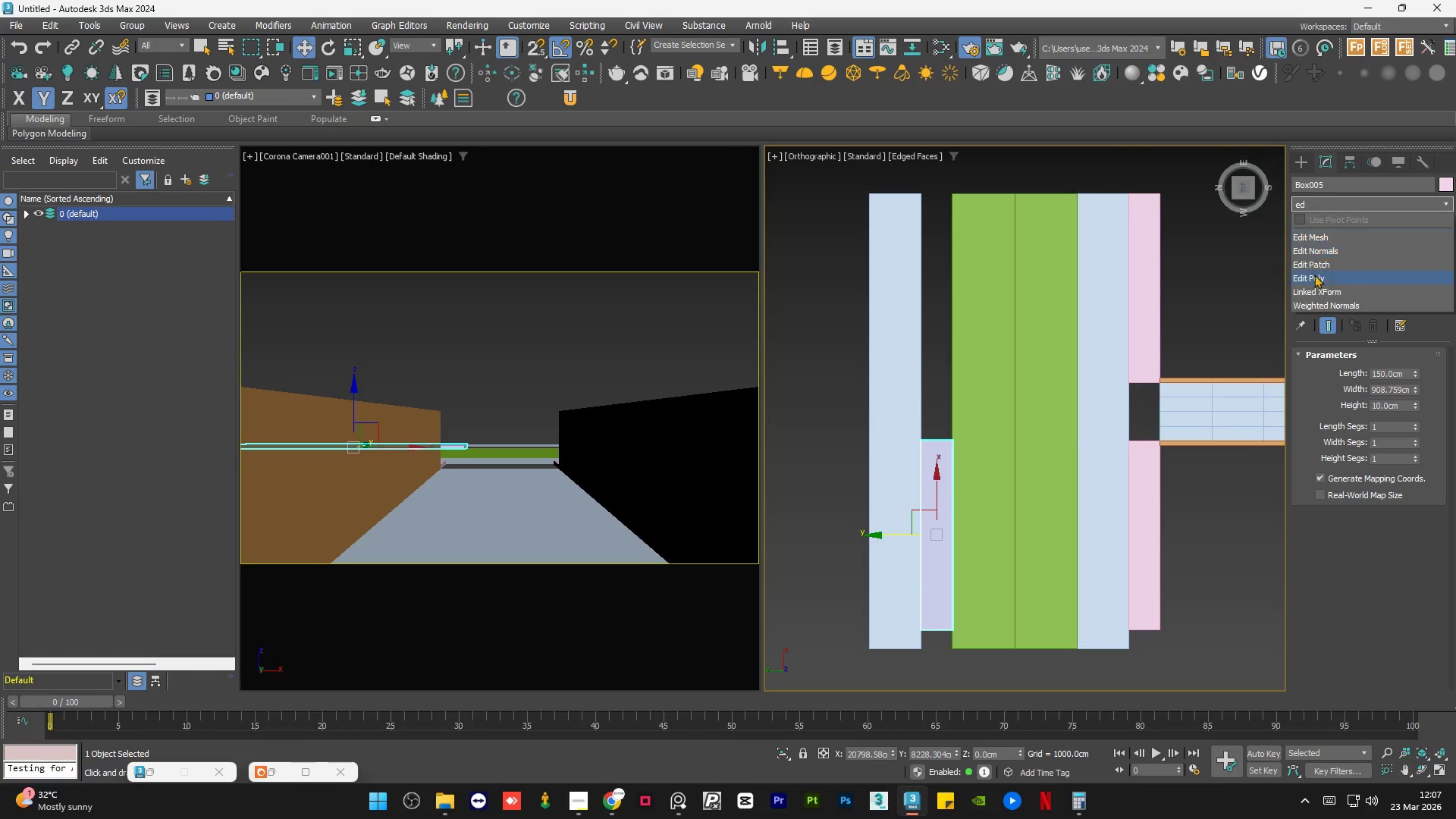 
left_click([1320, 279])
 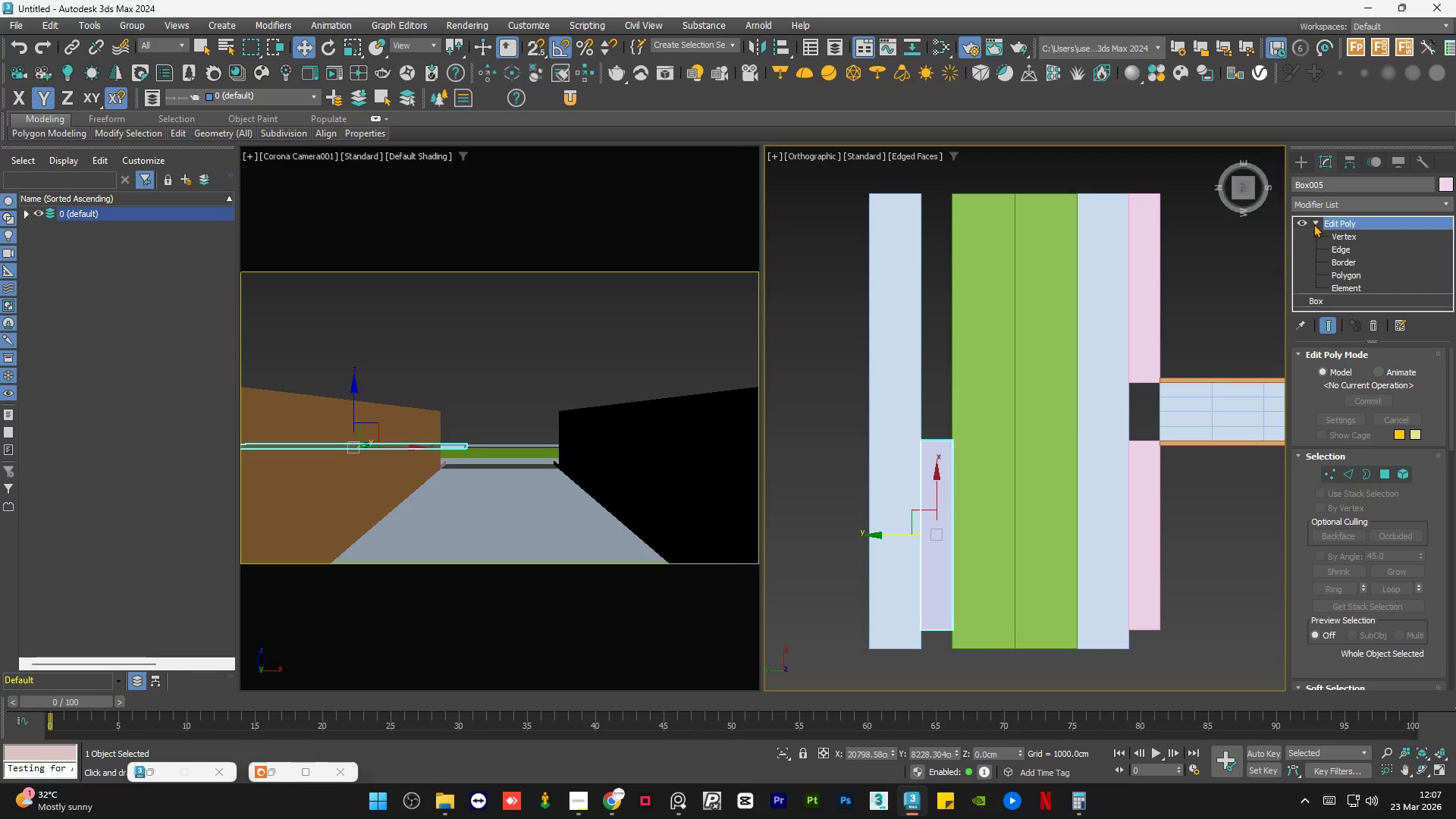 
double_click([1340, 235])
 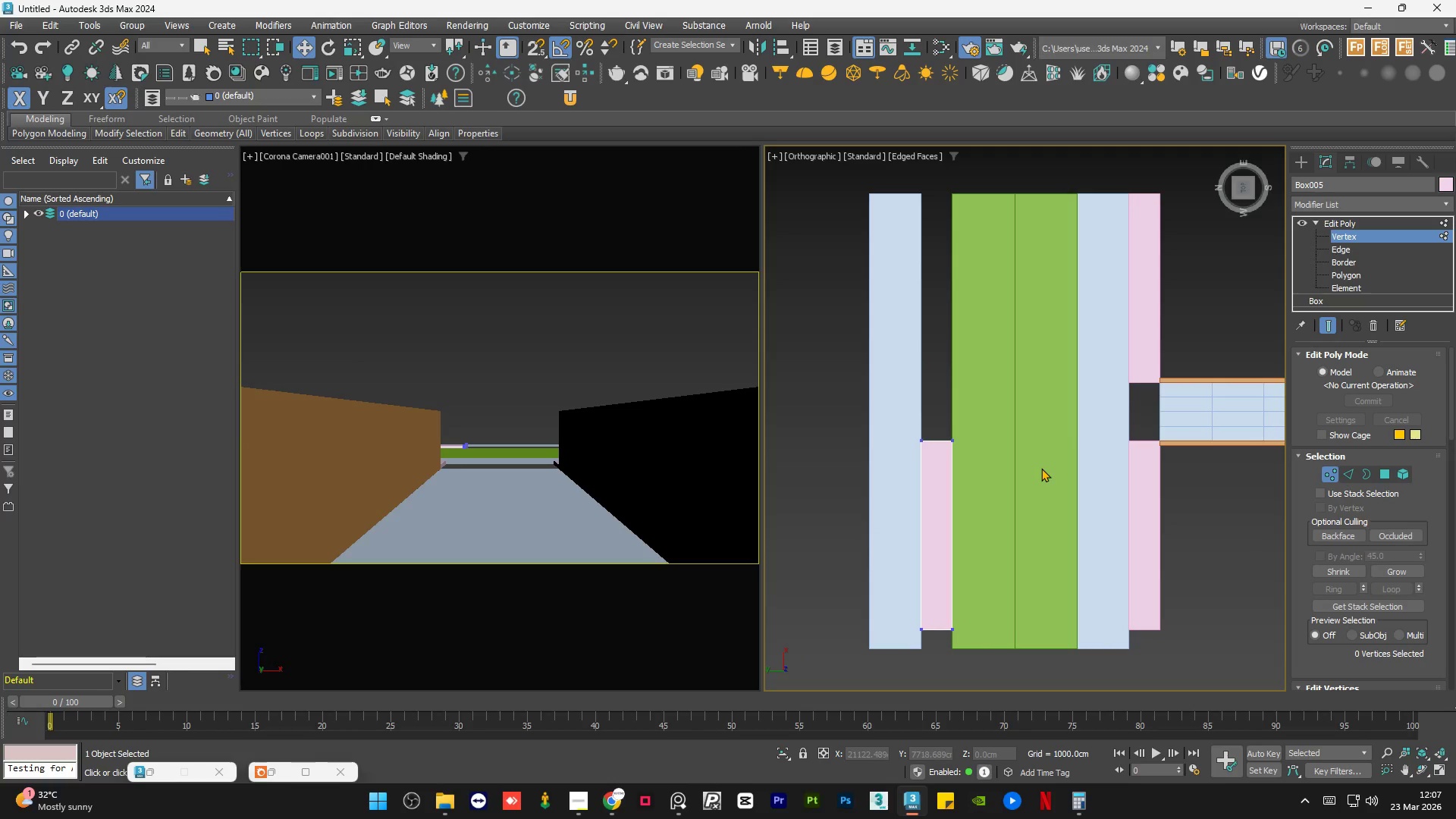 
left_click_drag(start_coordinate=[1024, 416], to_coordinate=[842, 469])
 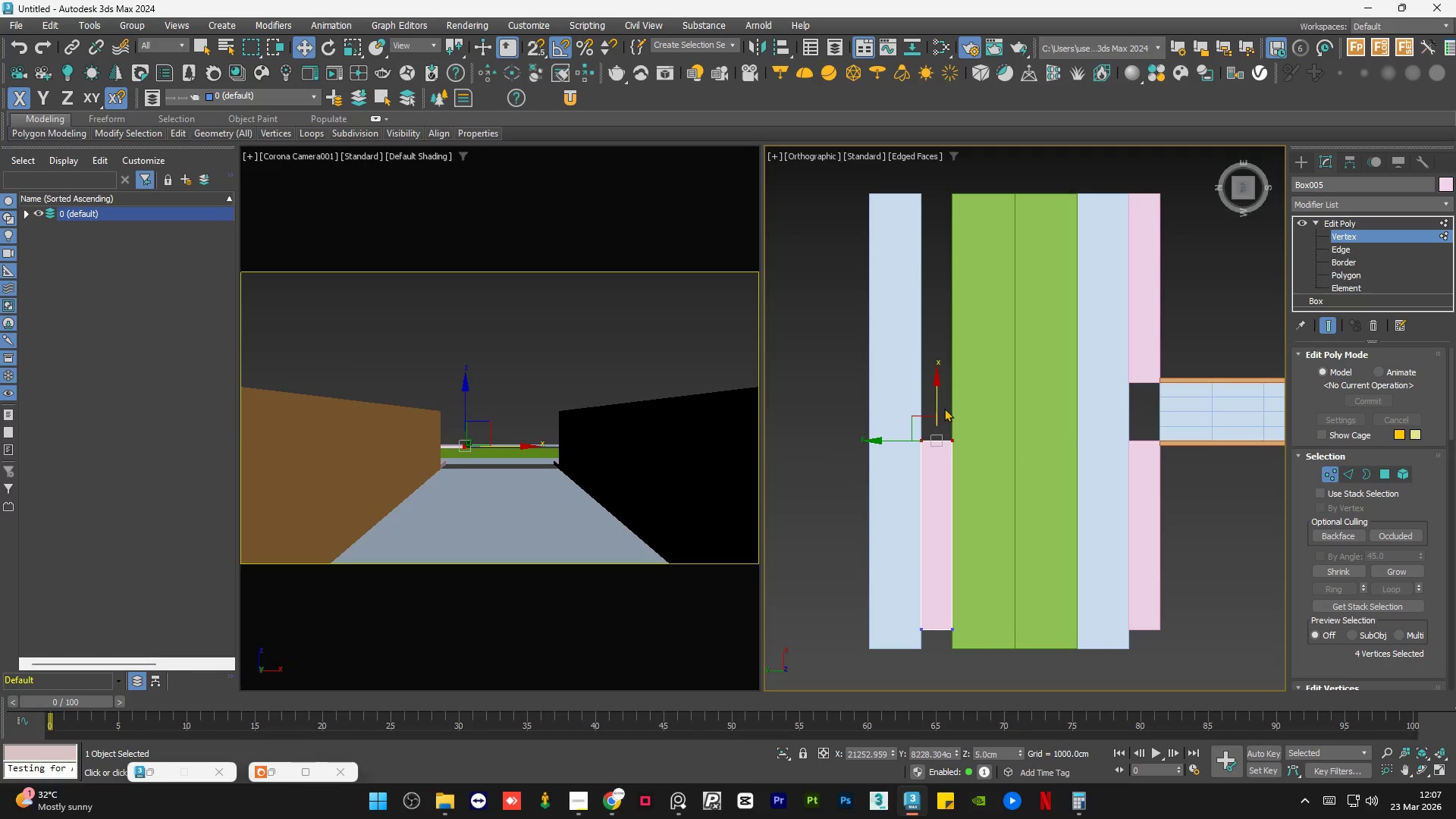 
scroll: coordinate [943, 406], scroll_direction: down, amount: 1.0
 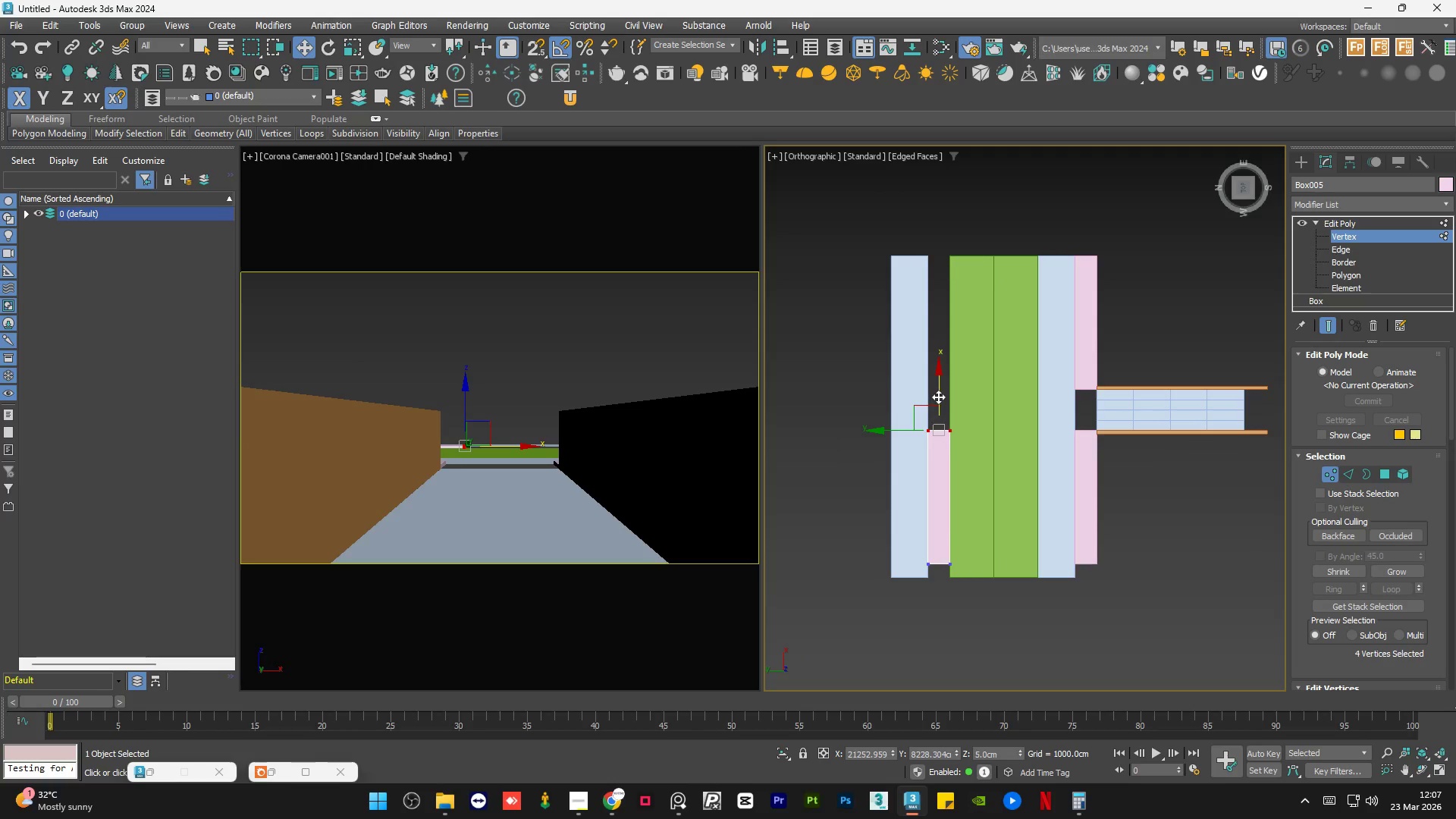 
key(S)
 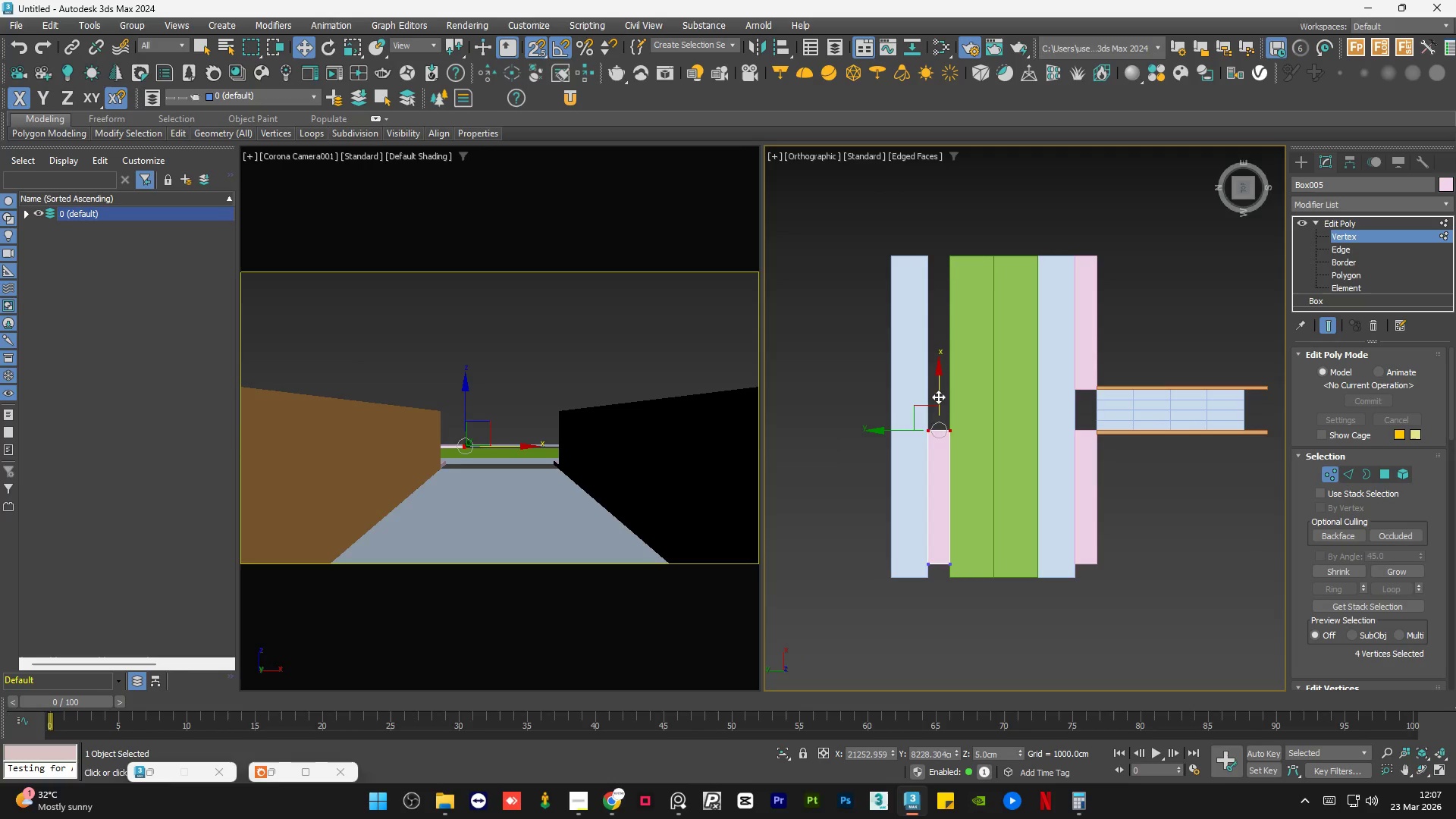 
left_click_drag(start_coordinate=[938, 396], to_coordinate=[959, 265])
 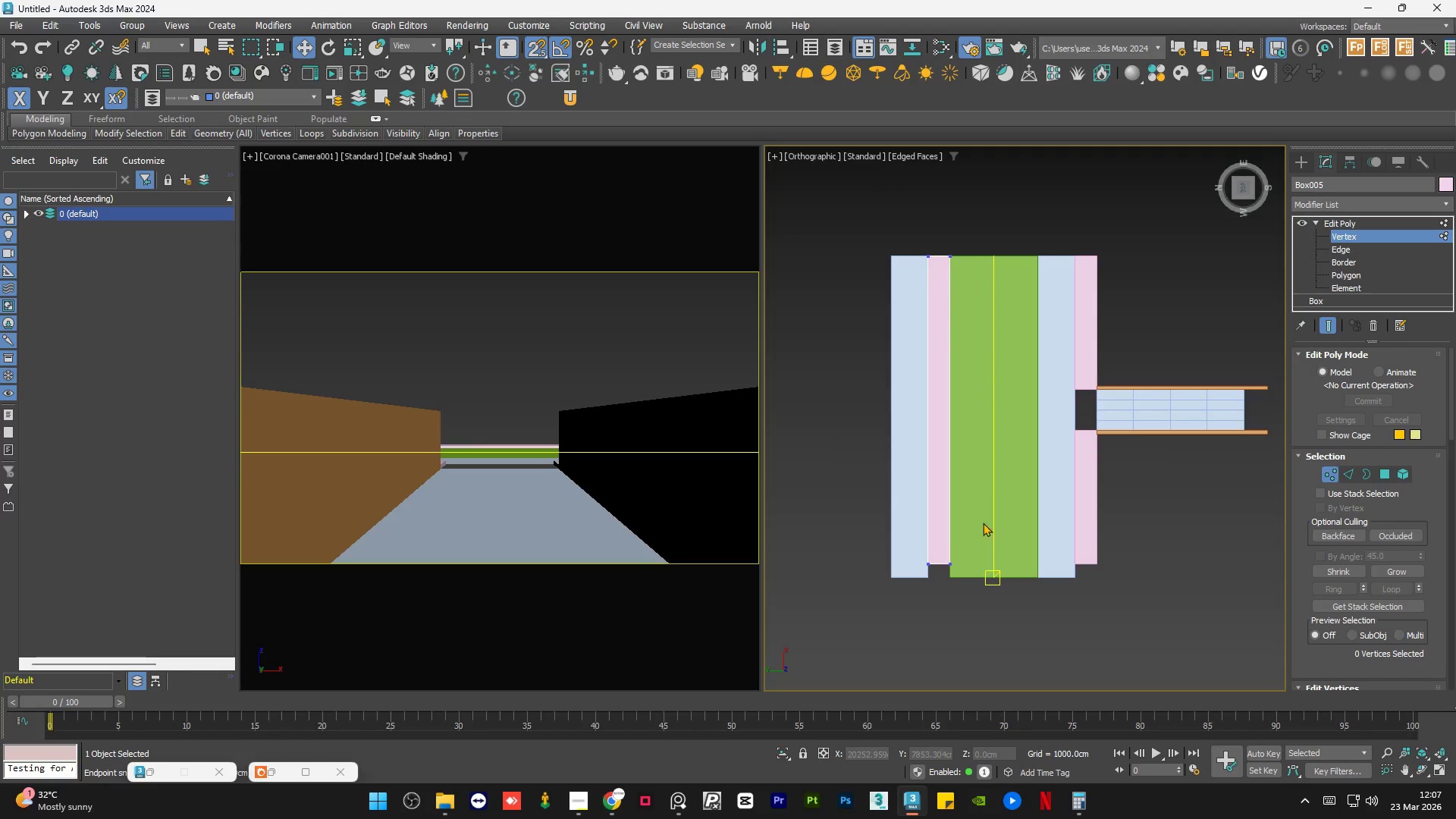 
left_click_drag(start_coordinate=[973, 559], to_coordinate=[917, 585])
 